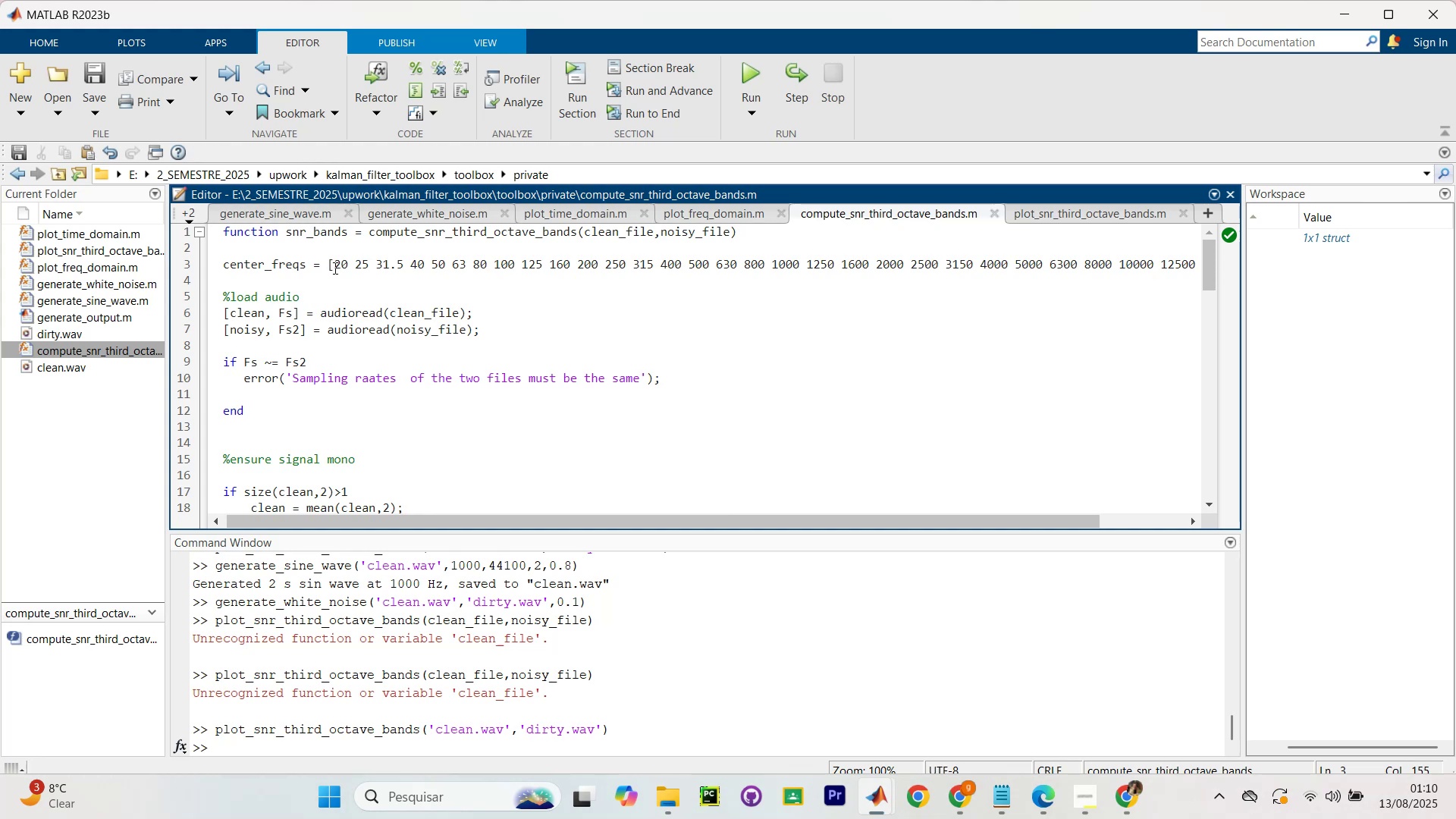 
left_click_drag(start_coordinate=[325, 265], to_coordinate=[1209, 263])
 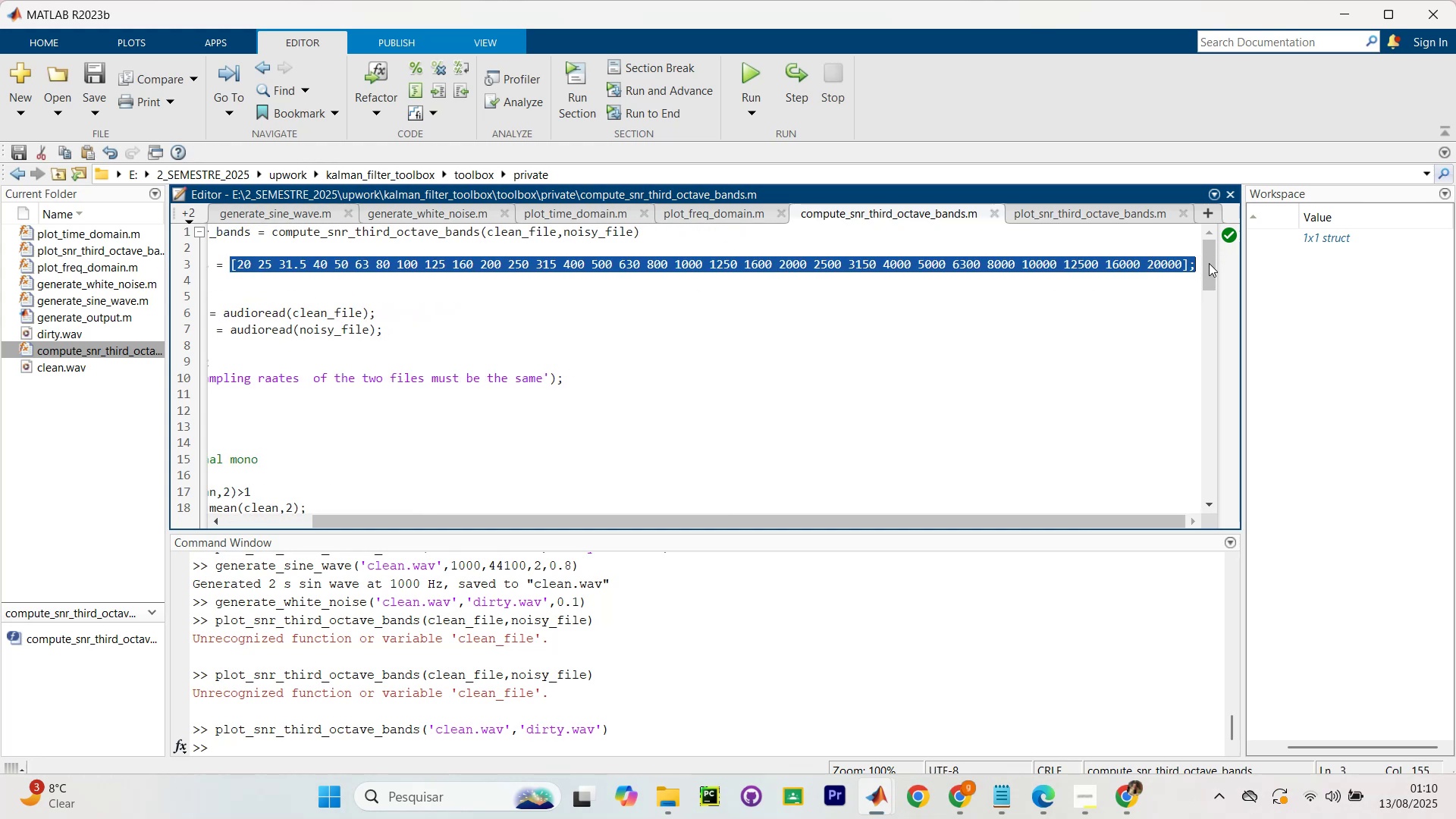 
key(Control+V)
 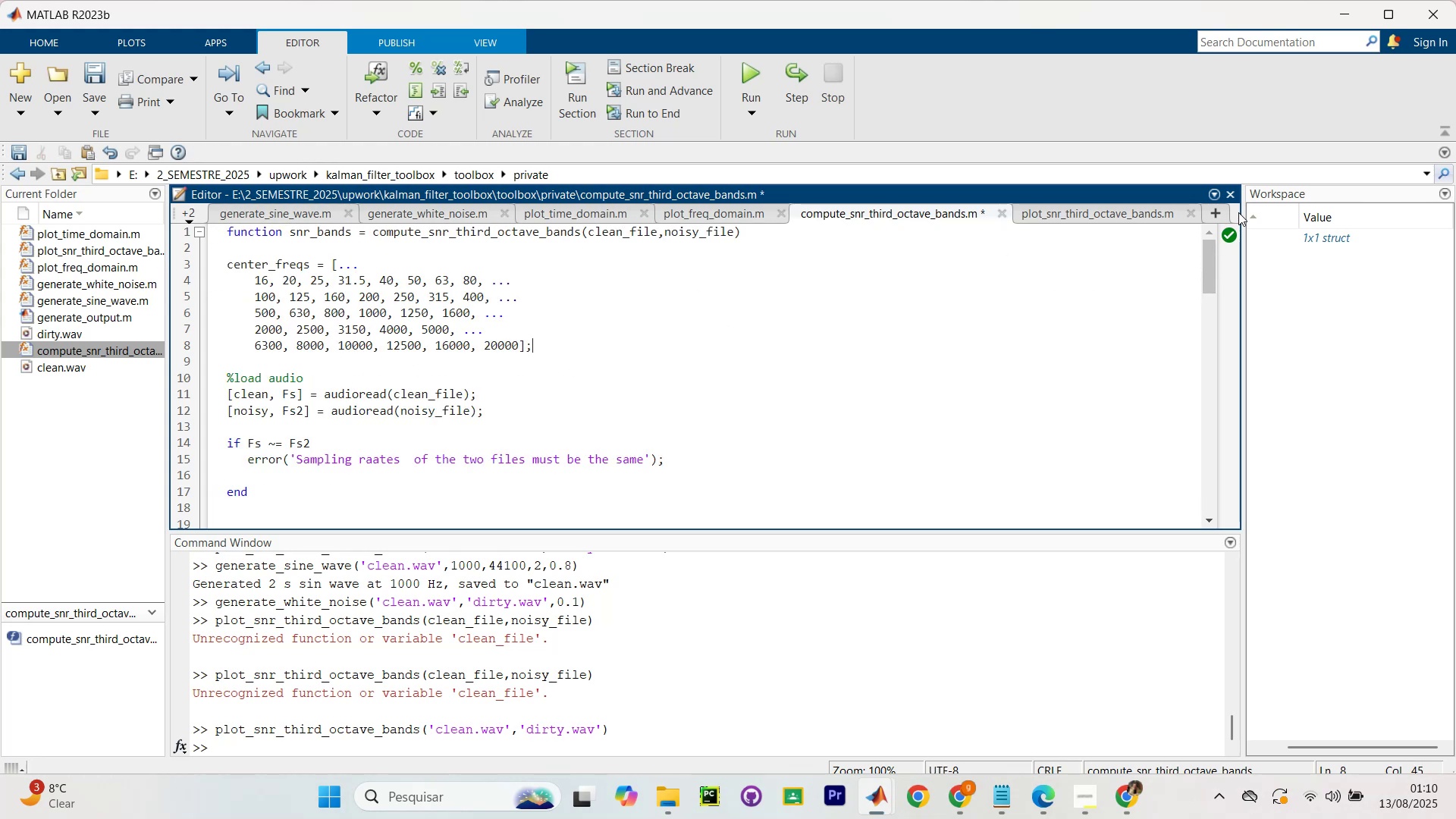 
left_click([1071, 204])
 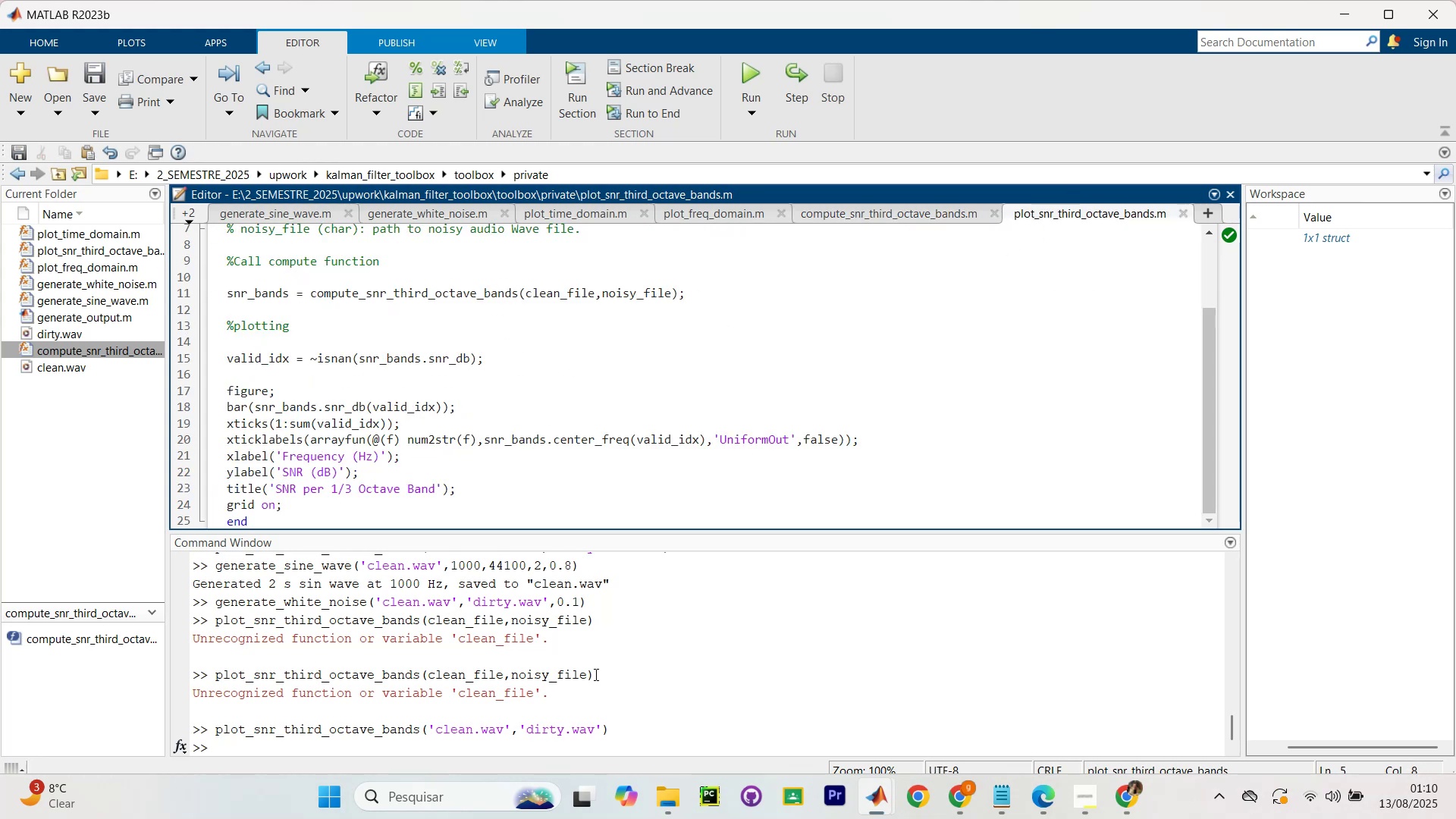 
left_click_drag(start_coordinate=[654, 729], to_coordinate=[215, 732])
 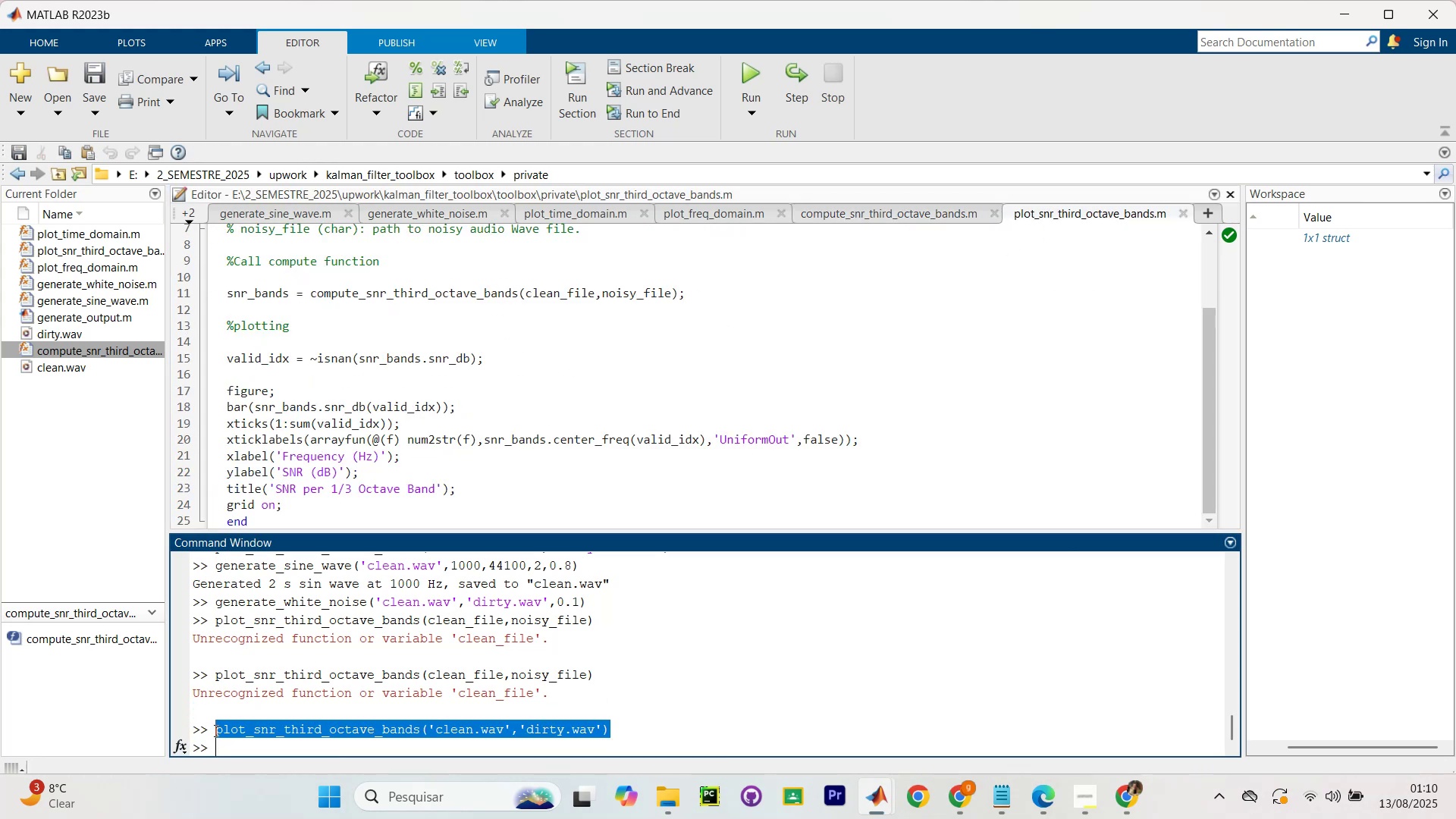 
key(Control+C)
 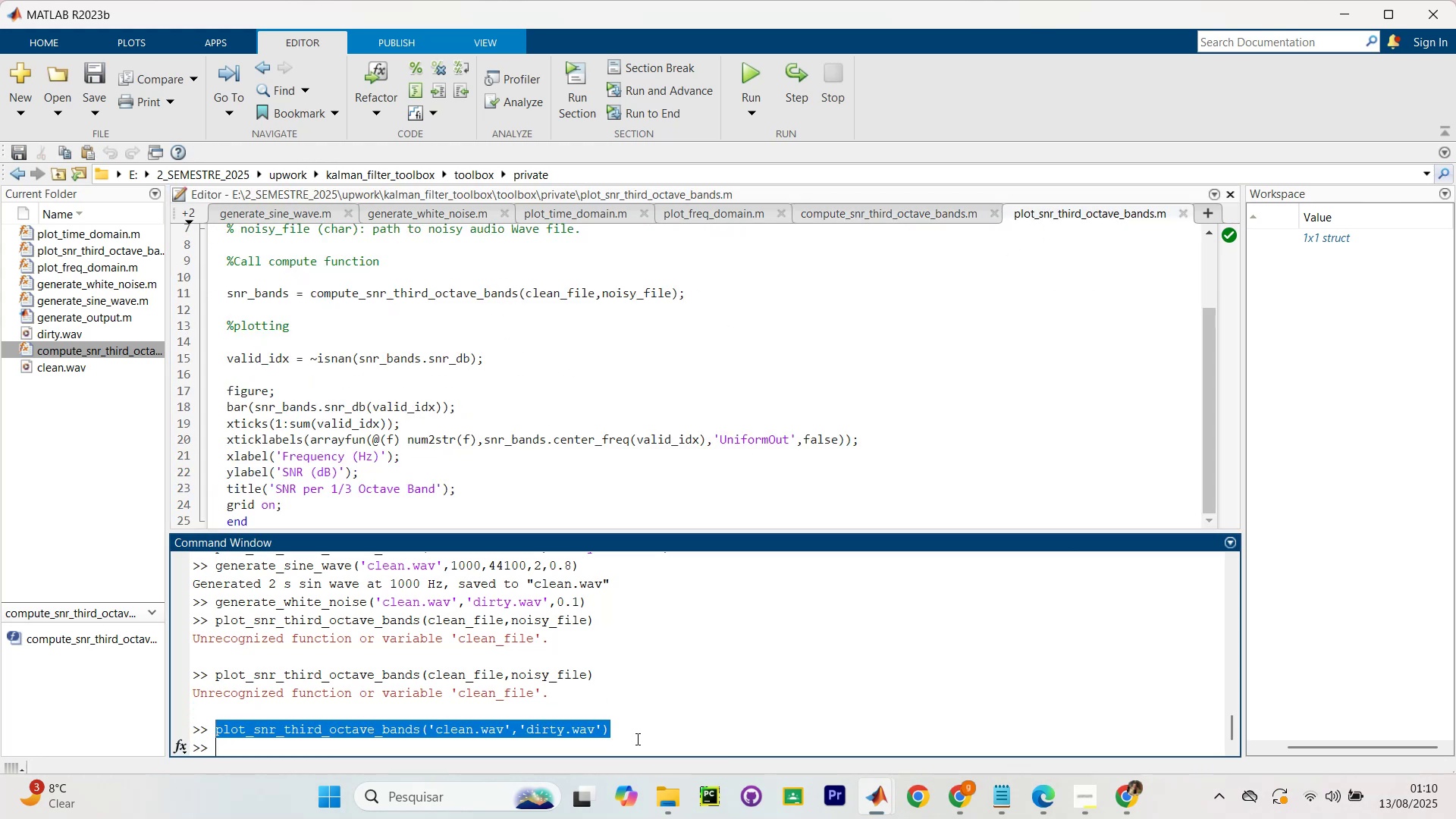 
left_click([636, 739])
 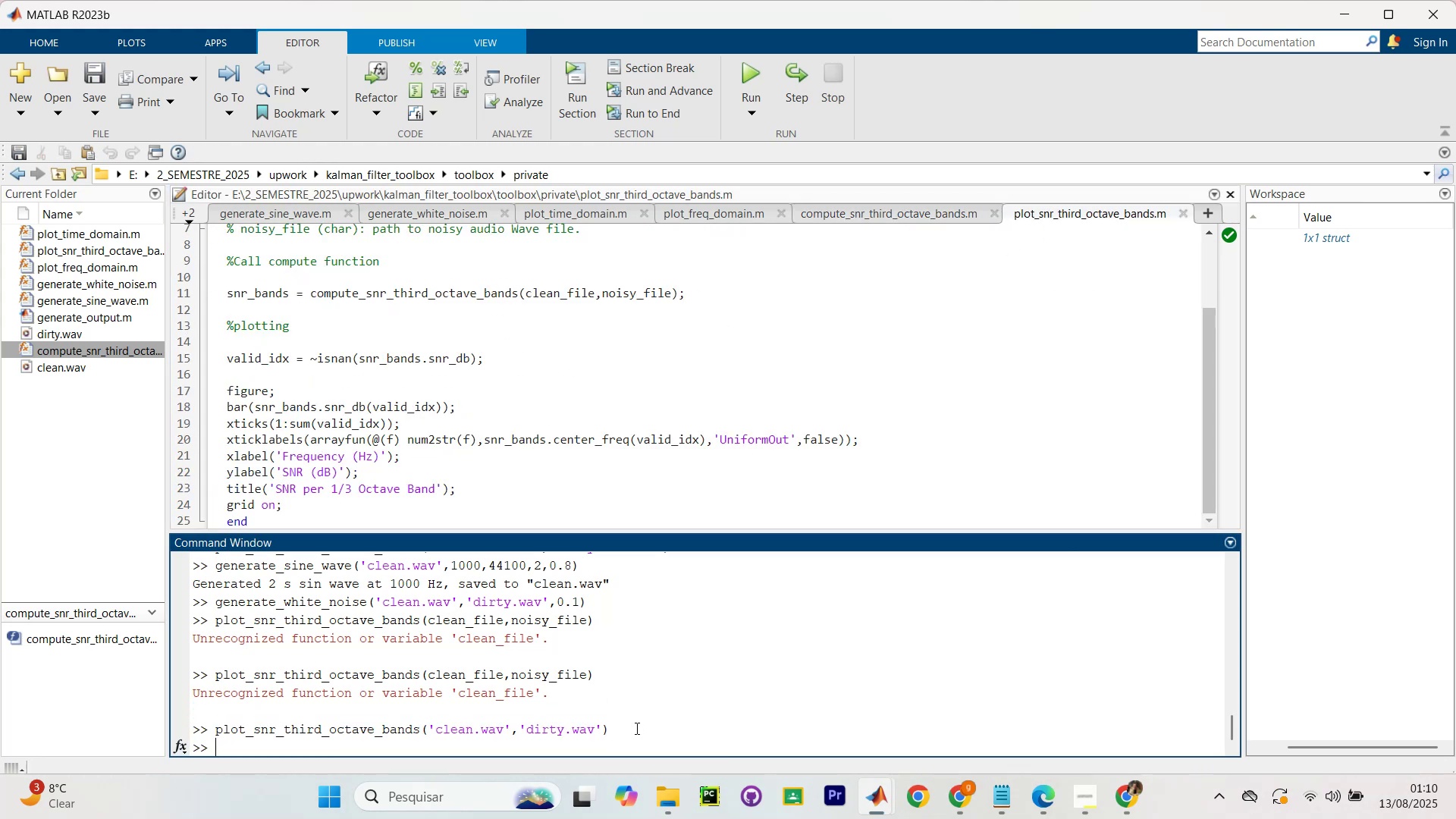 
key(Control+V)
 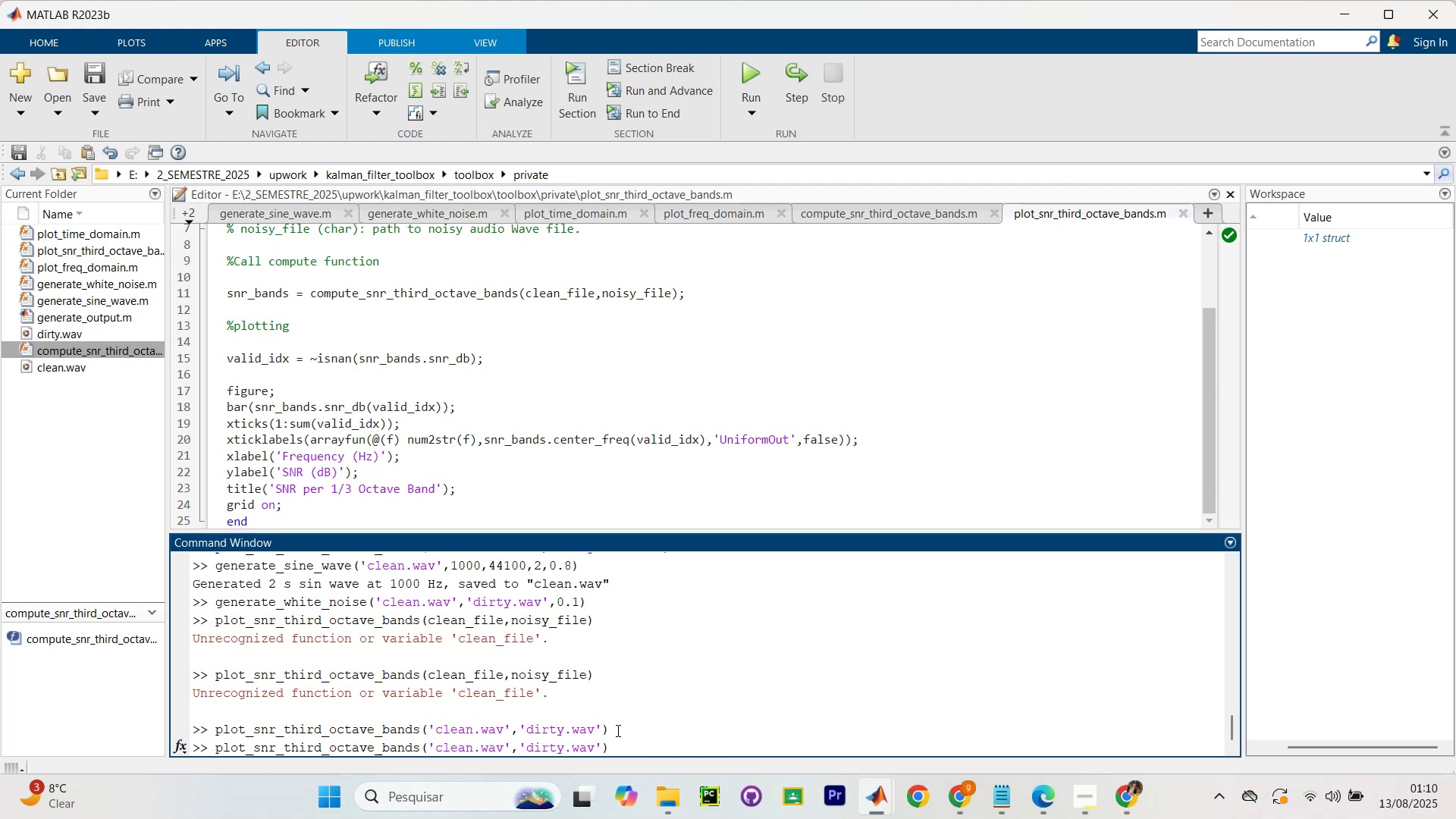 
key(NumpadEnter)
 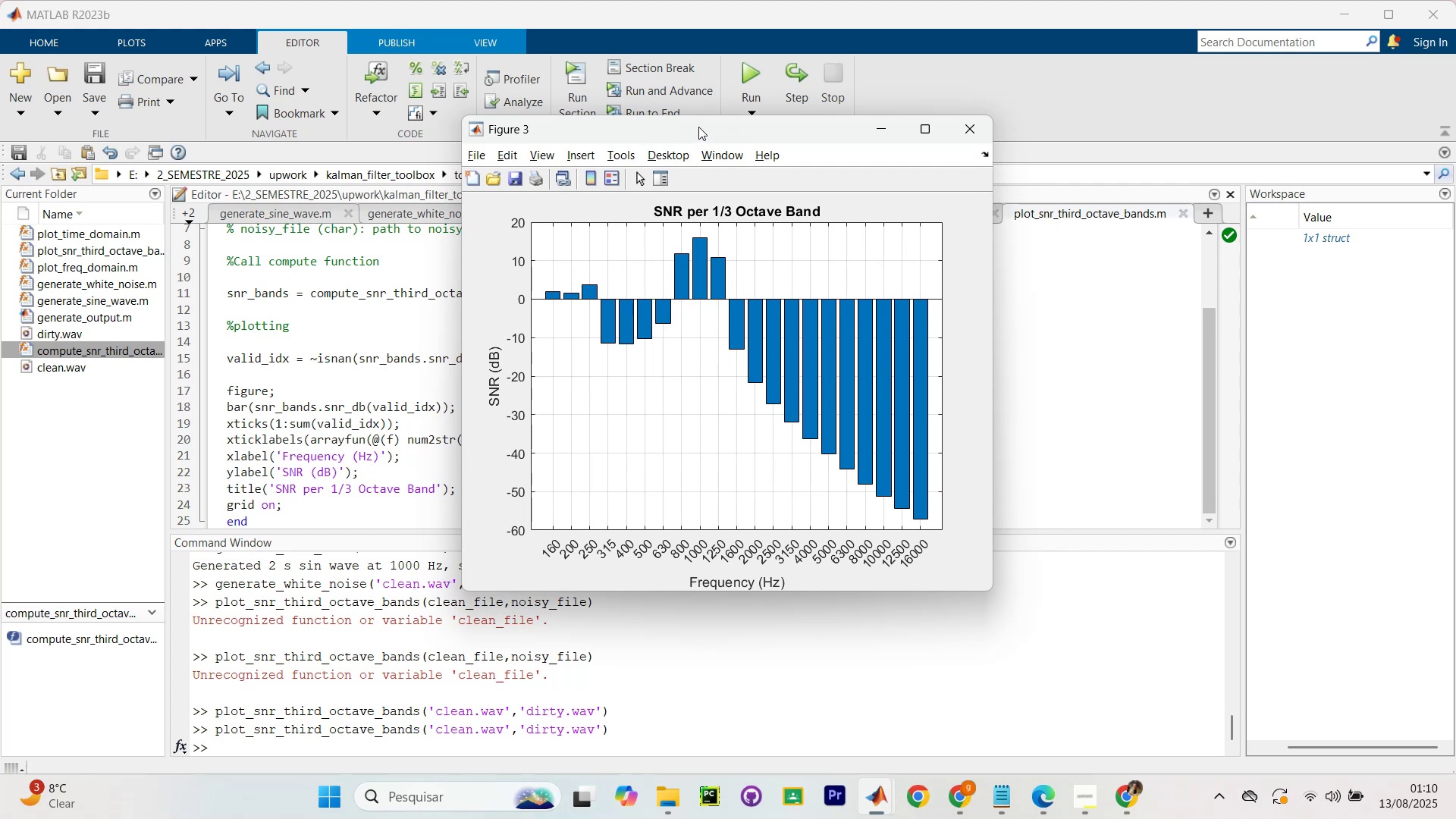 
wait(36.69)
 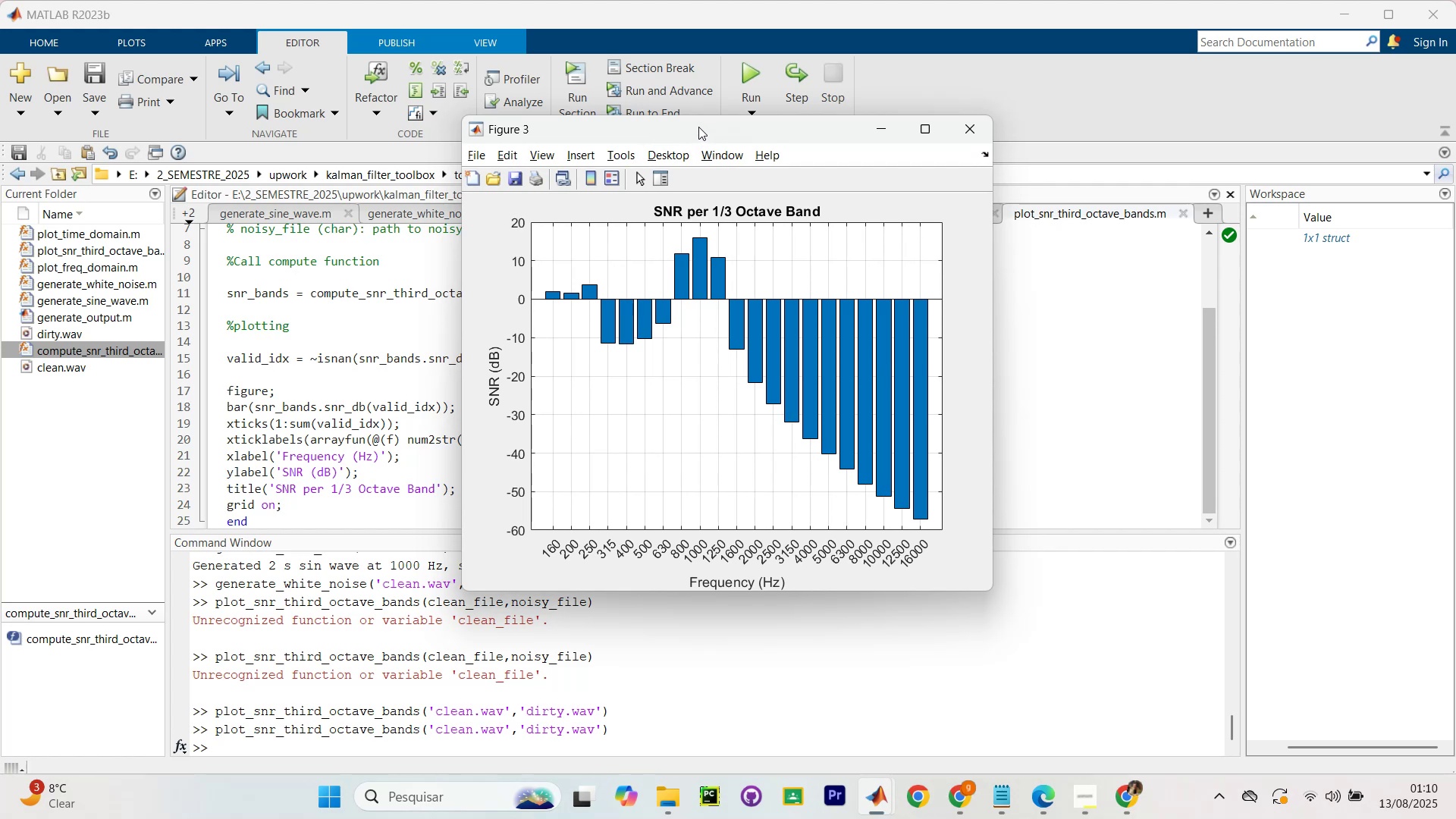 
left_click_drag(start_coordinate=[460, 588], to_coordinate=[430, 762])
 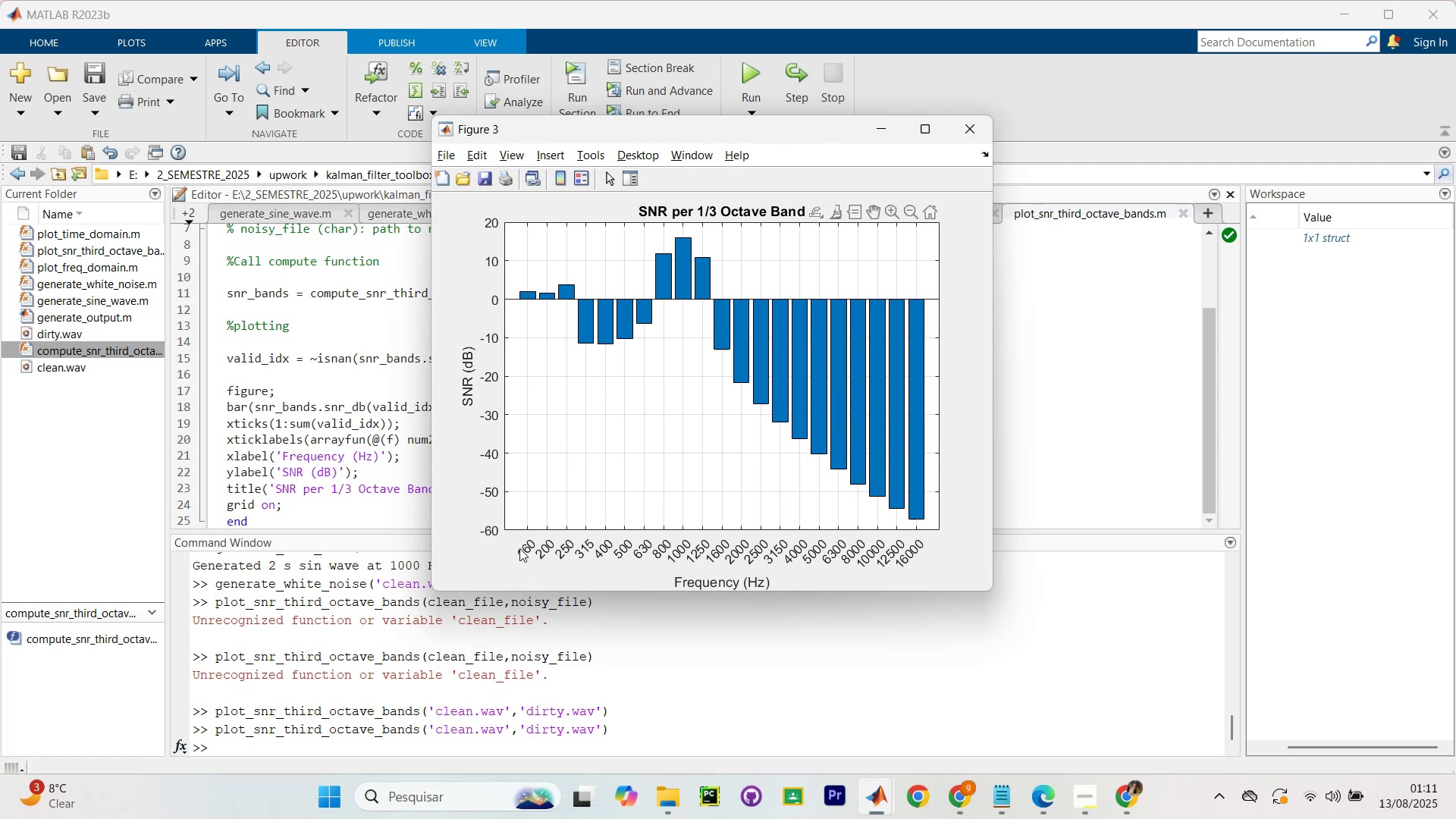 
double_click([541, 549])
 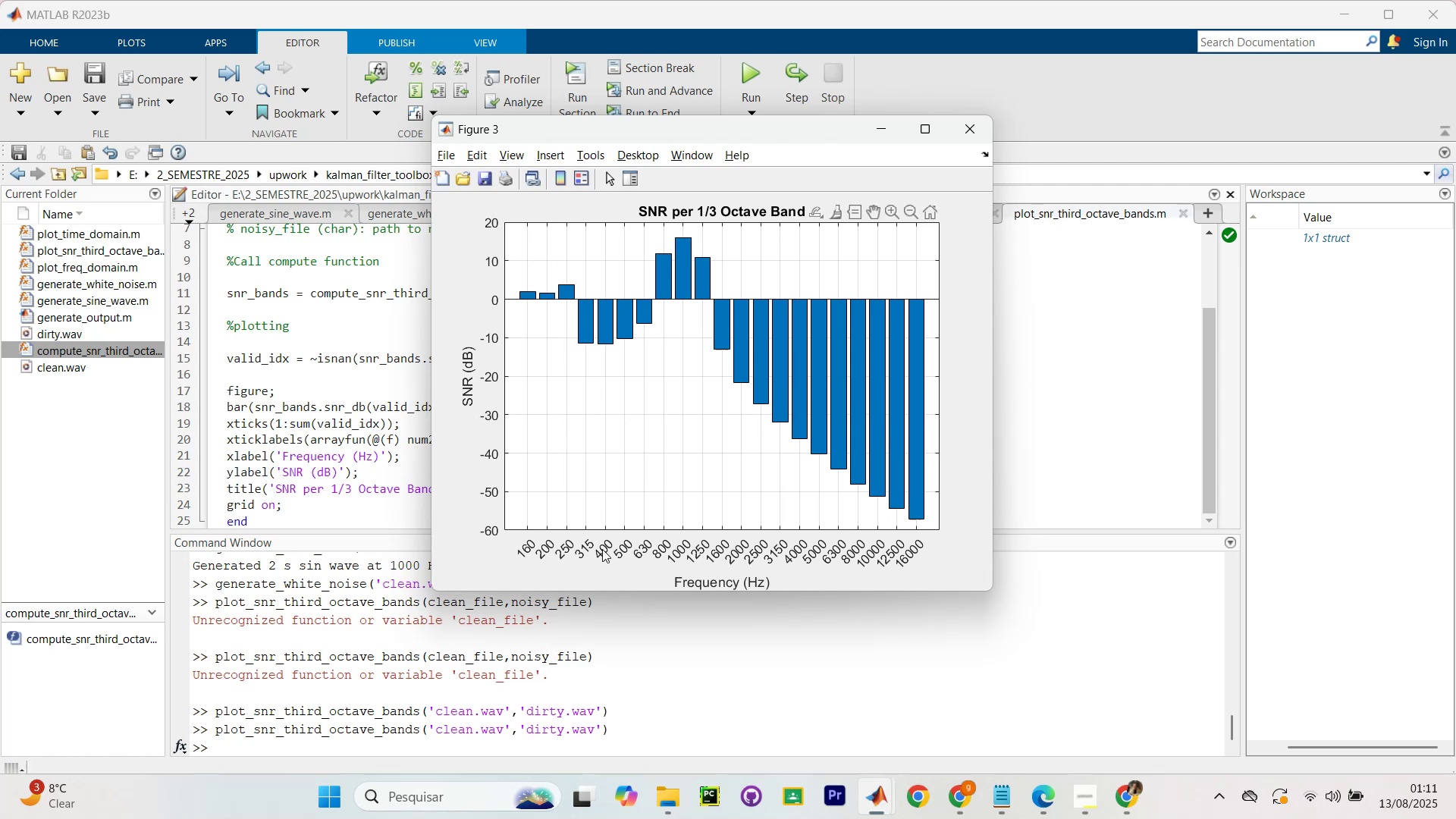 
triple_click([602, 549])
 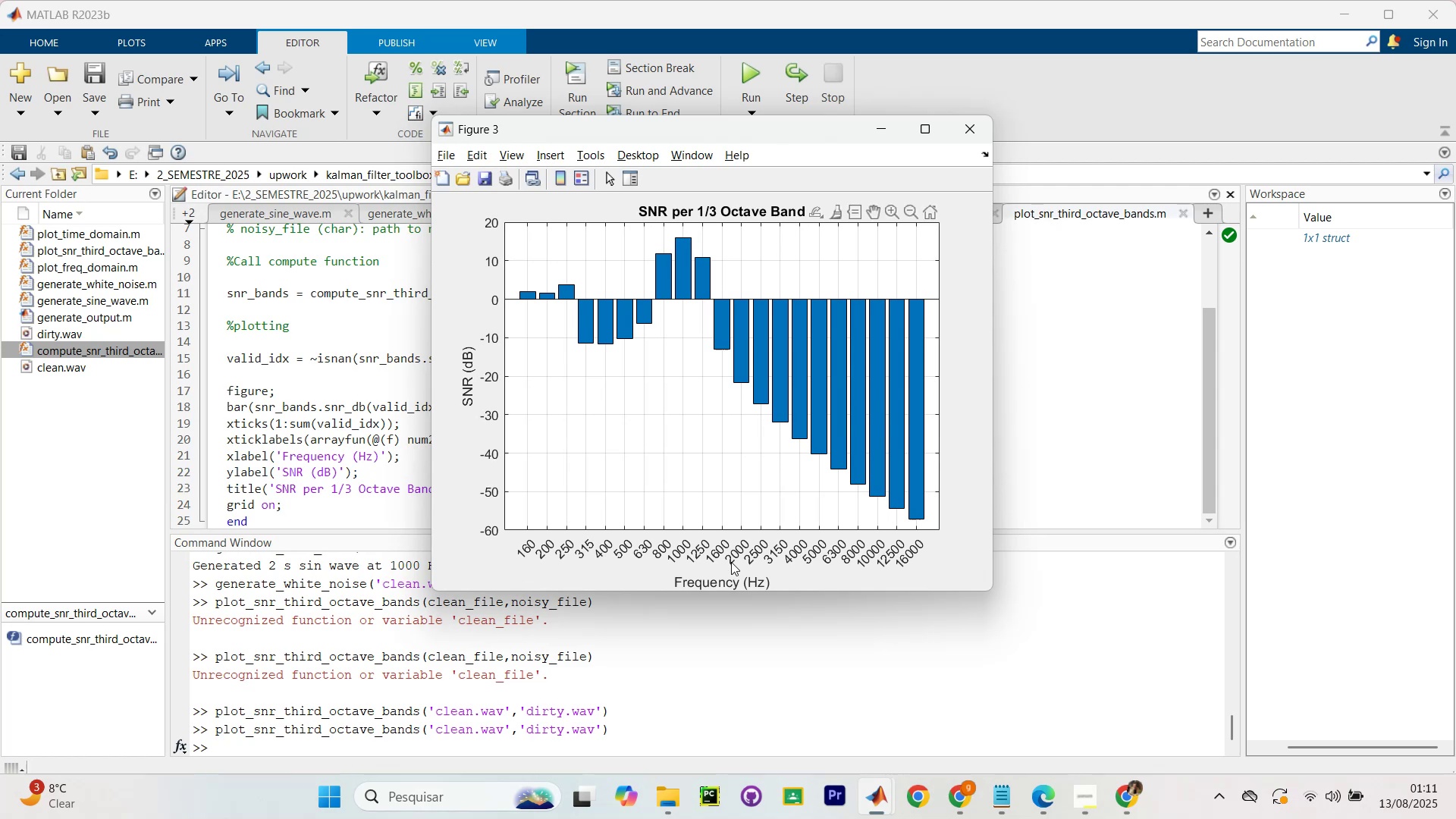 
left_click_drag(start_coordinate=[793, 567], to_coordinate=[814, 567])
 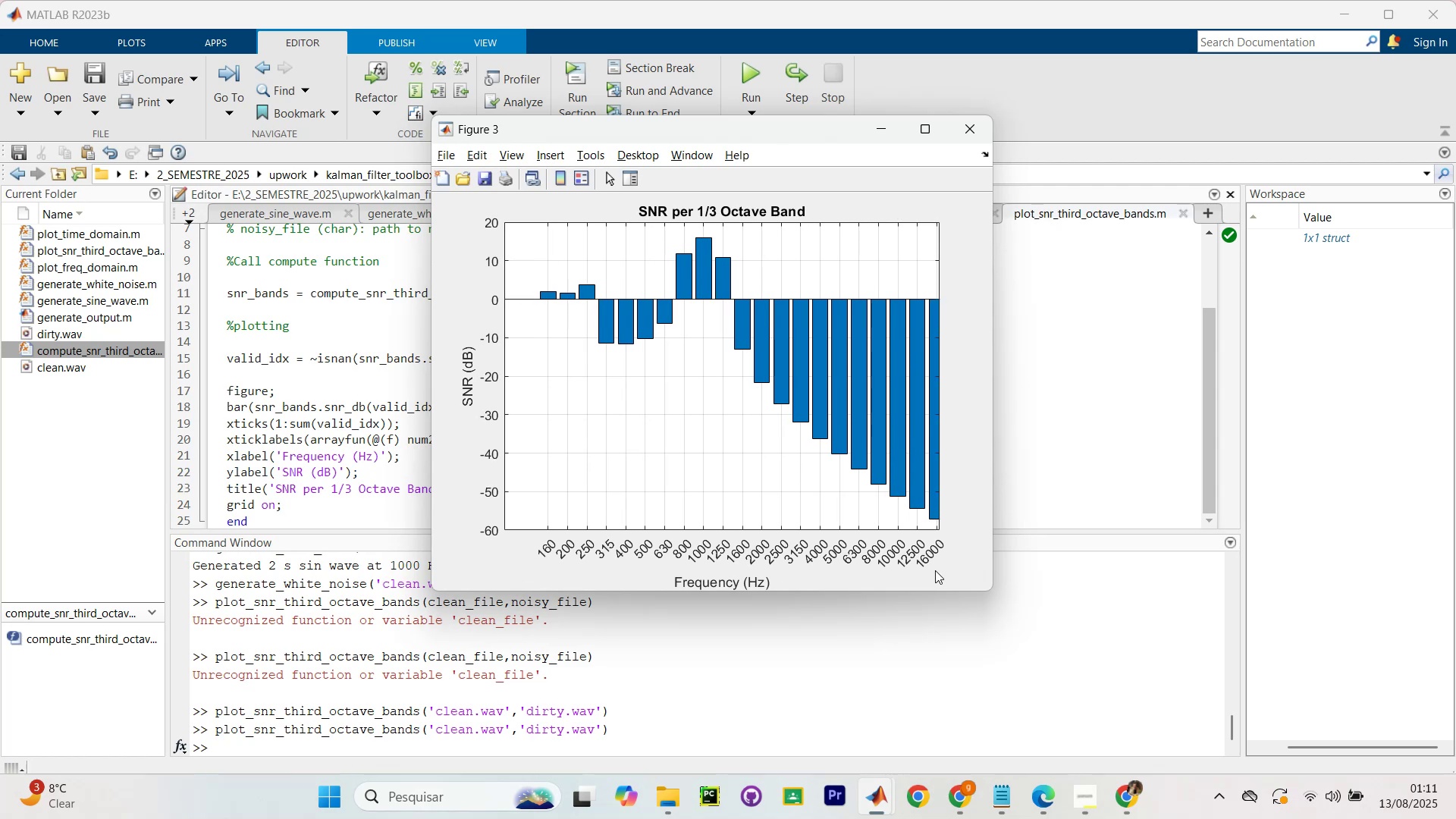 
left_click_drag(start_coordinate=[931, 561], to_coordinate=[927, 565])
 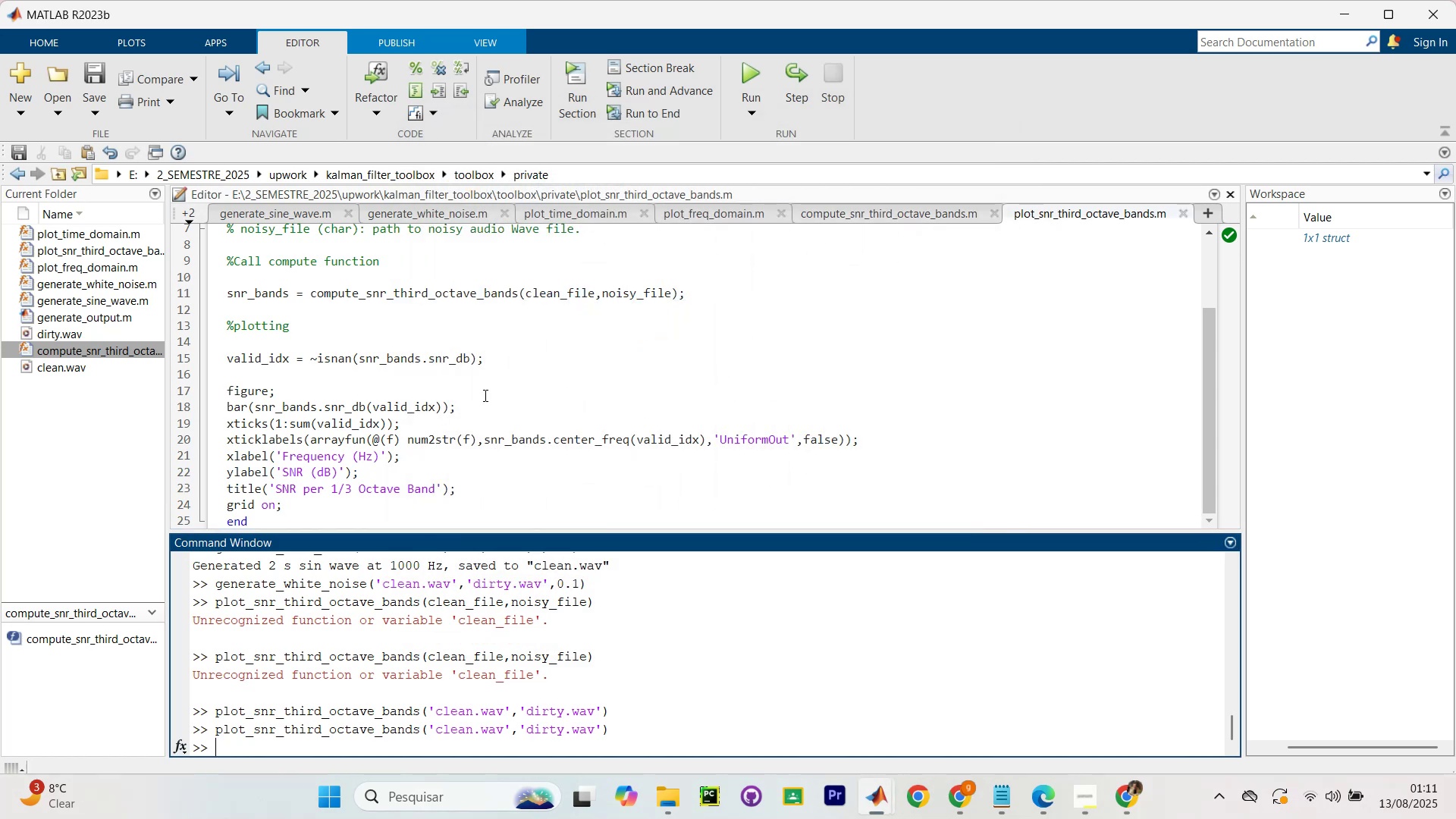 
scroll: coordinate [475, 393], scroll_direction: up, amount: 4.0
 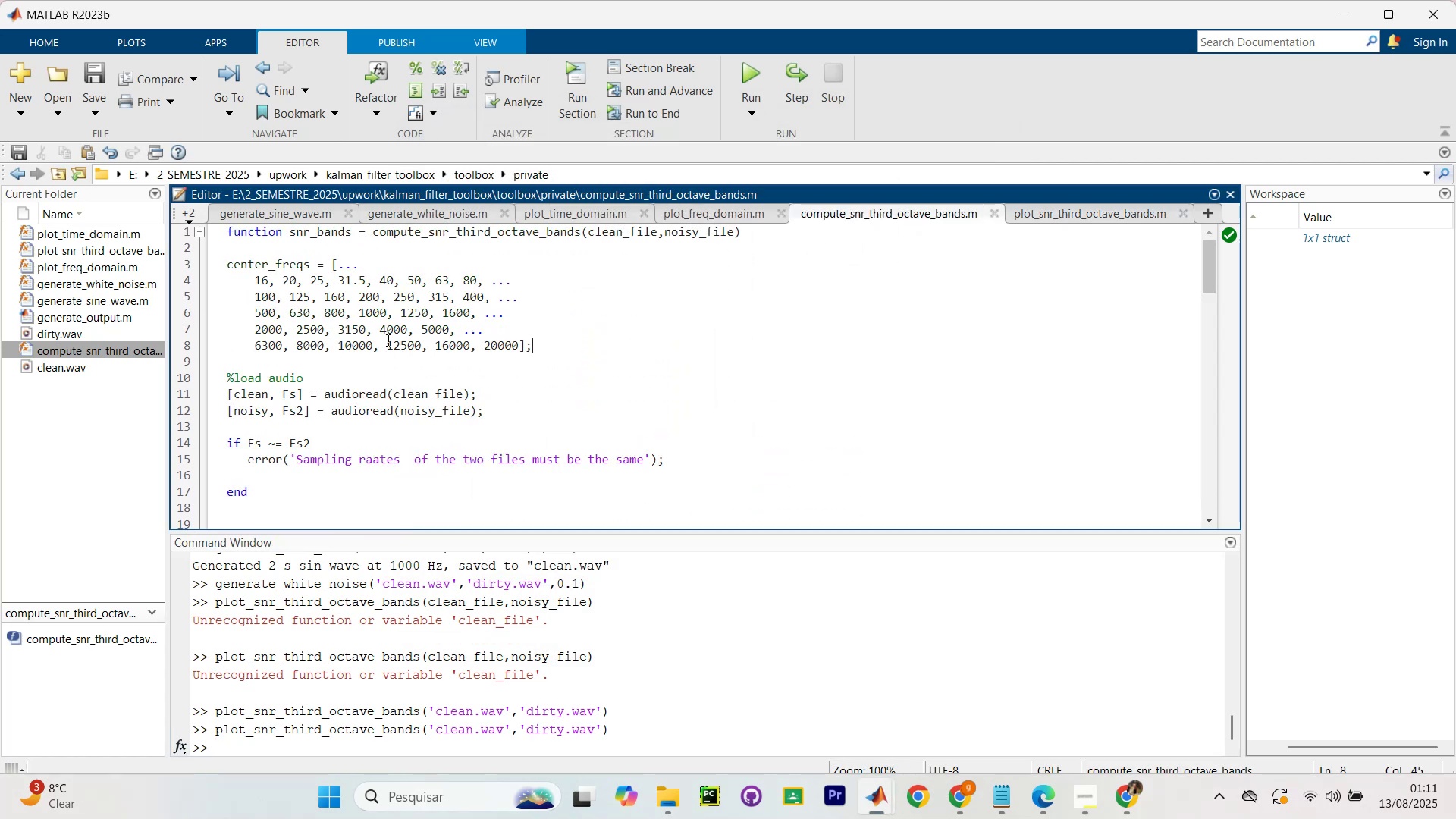 
wait(5.15)
 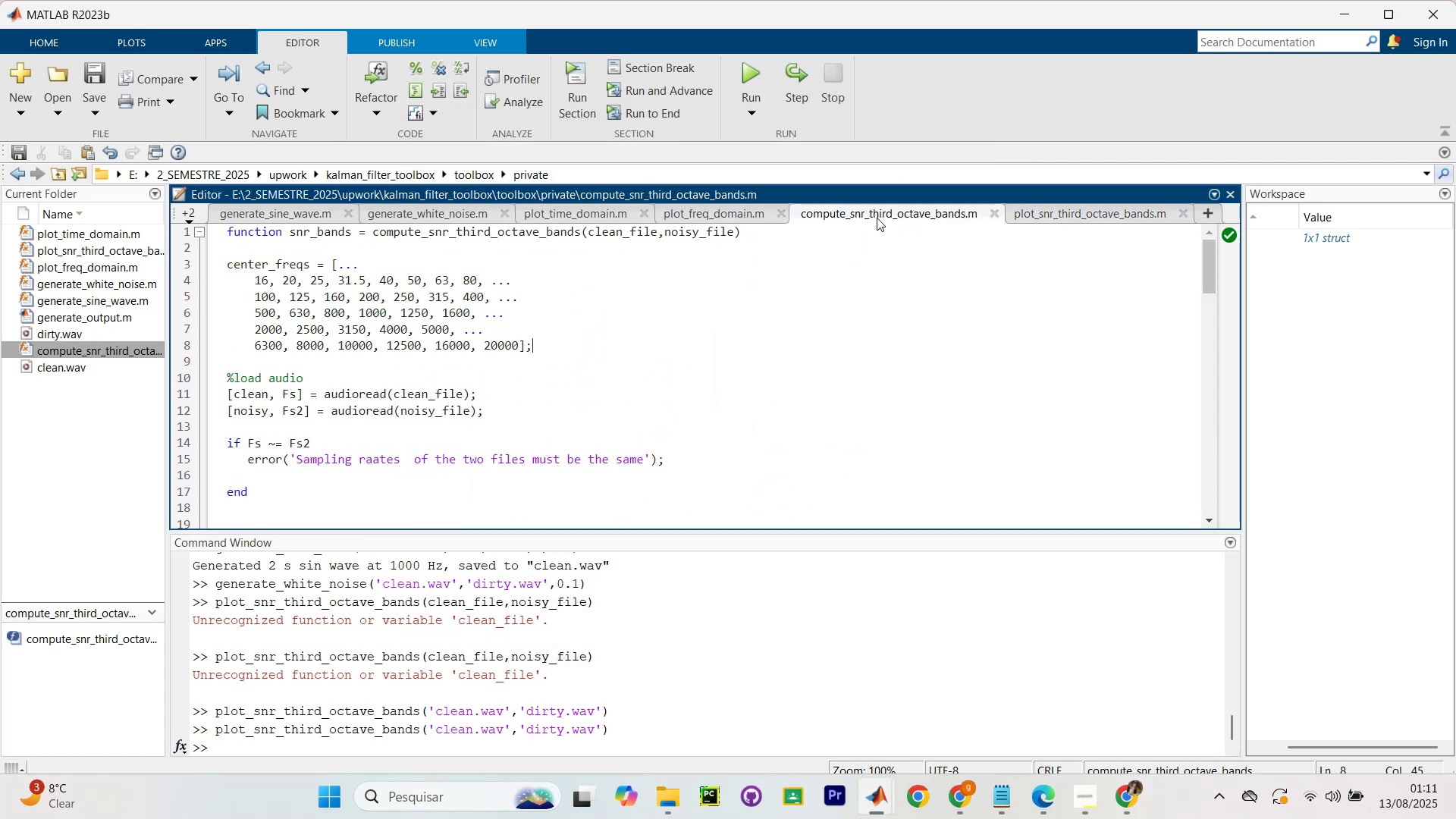 
type(co,p)
key(Backspace)
key(Backspace)
key(Backspace)
type(pm)
key(Backspace)
key(Backspace)
type(ompu)
key(Tab)
 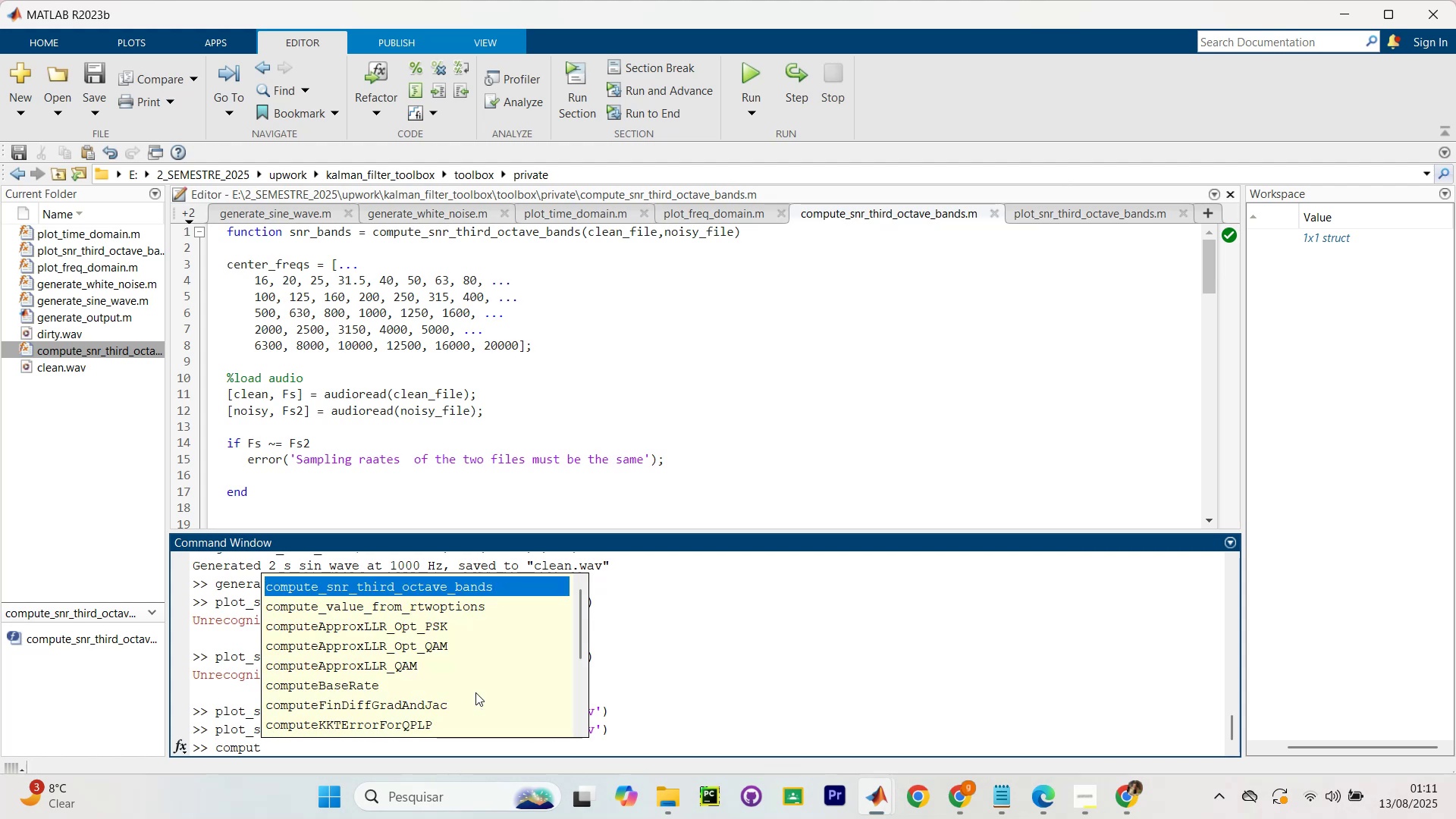 
key(Enter)
 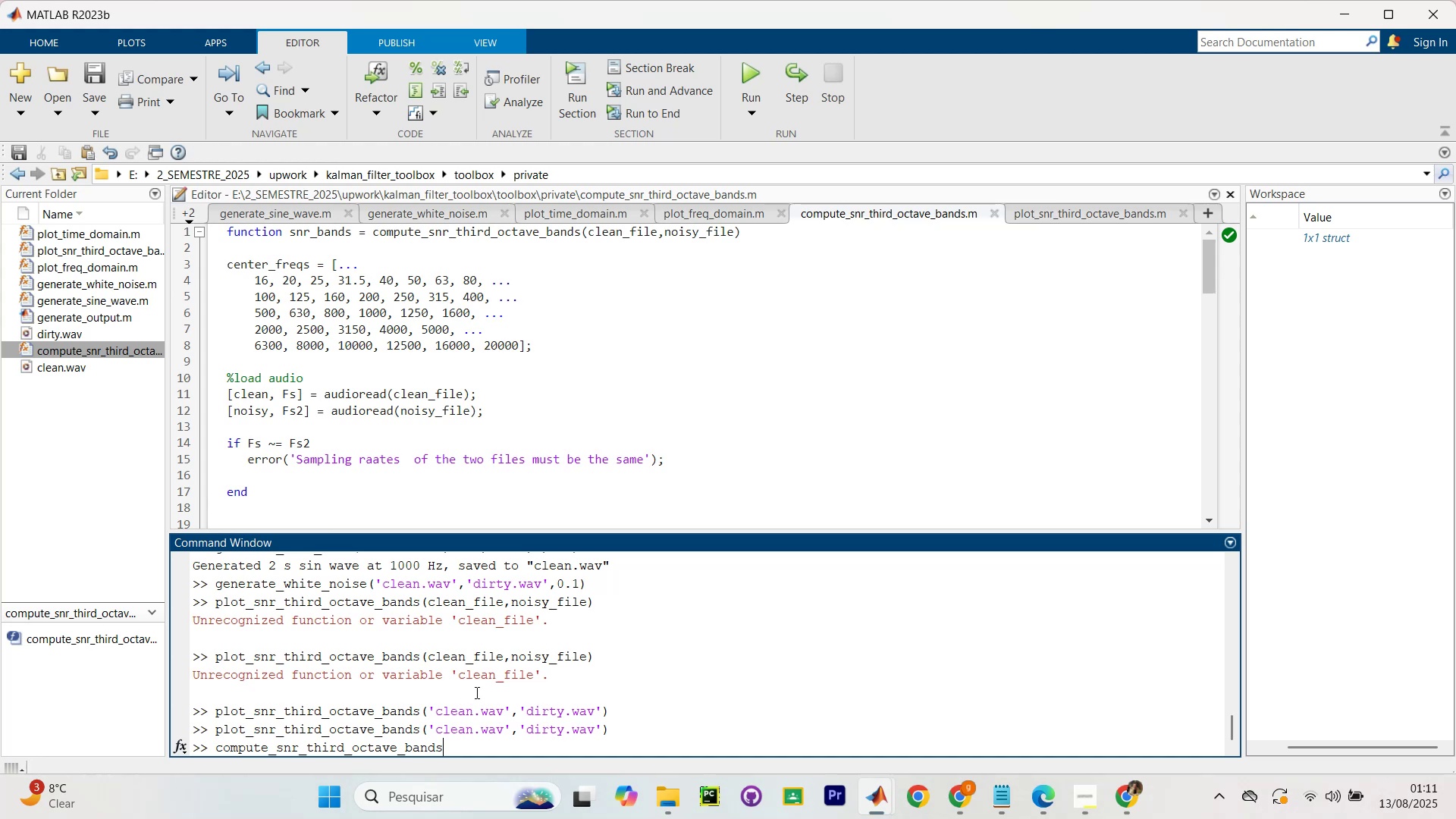 
type((`clean)
key(Backspace)
type(n.wav,`dirty.wav`))
 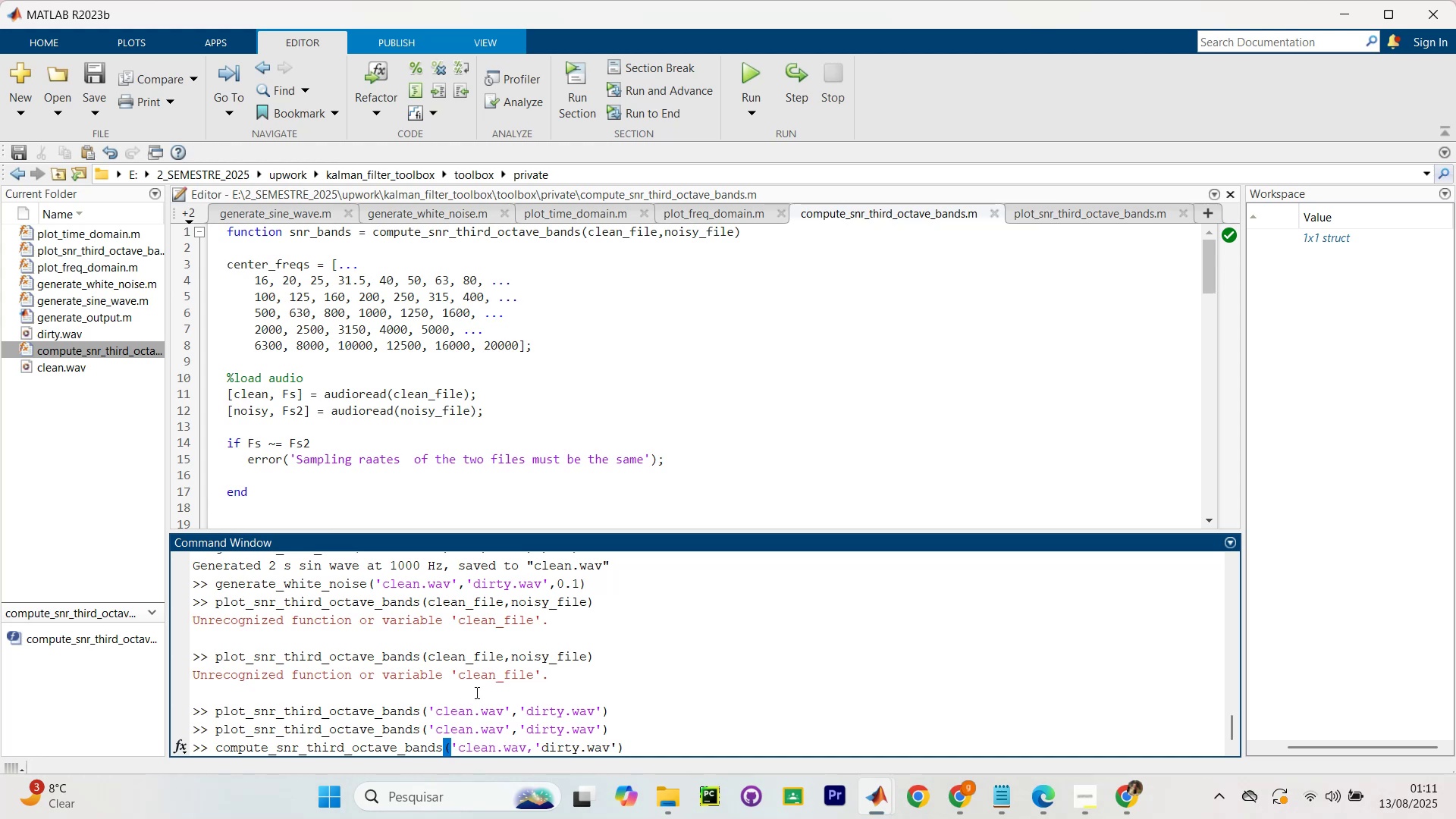 
key(ArrowLeft)
 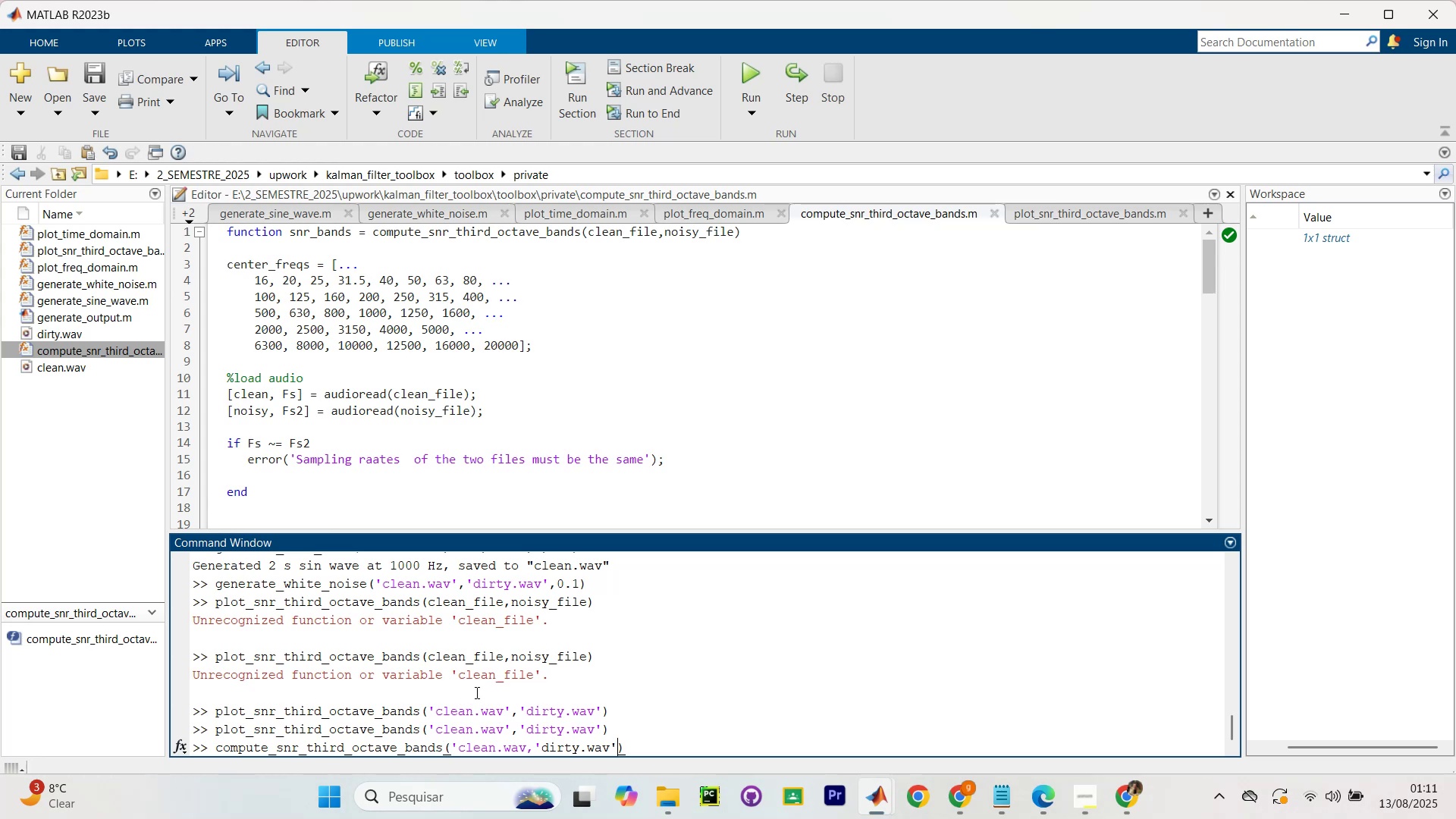 
key(ArrowLeft)
 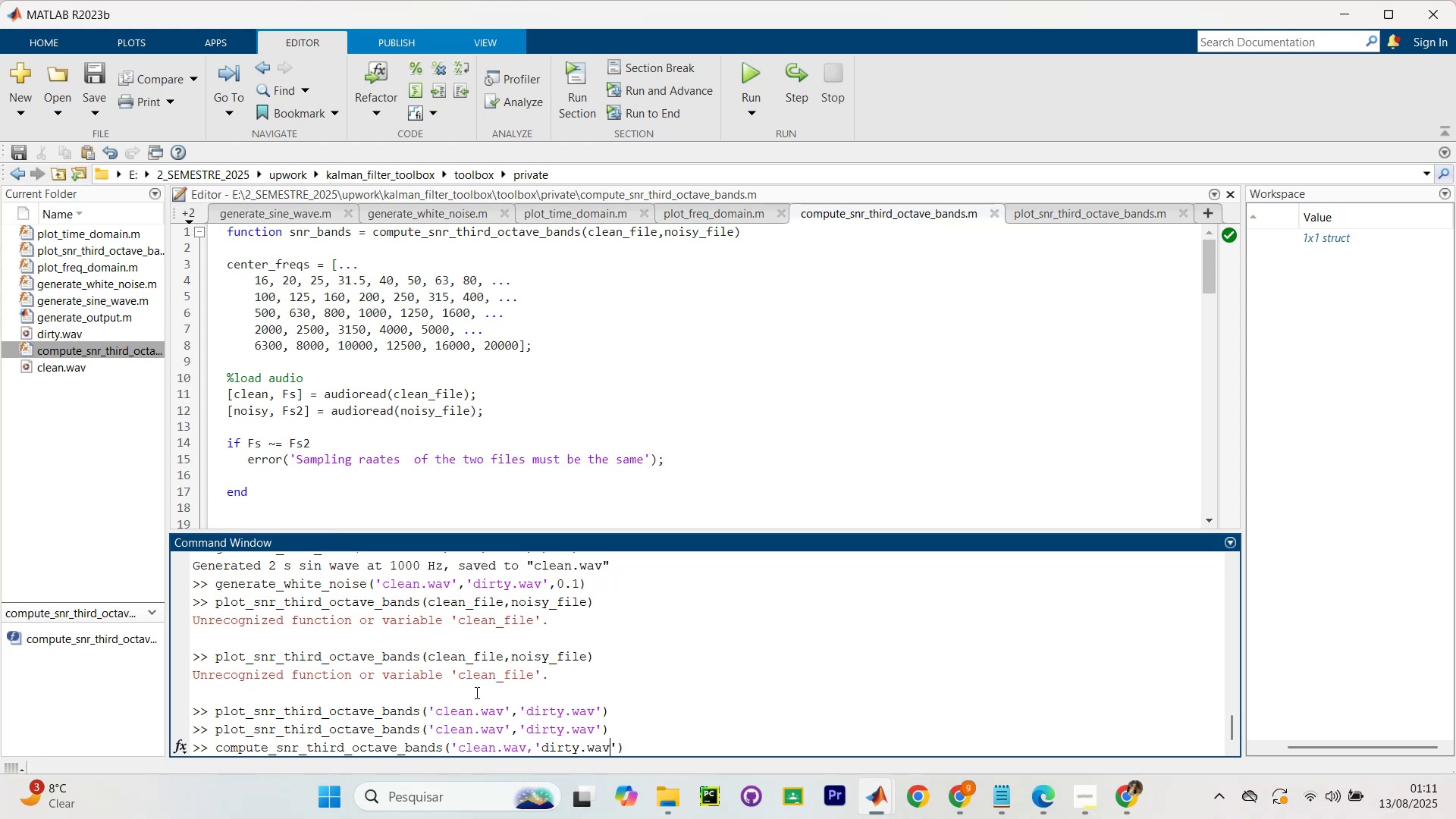 
key(ArrowLeft)
 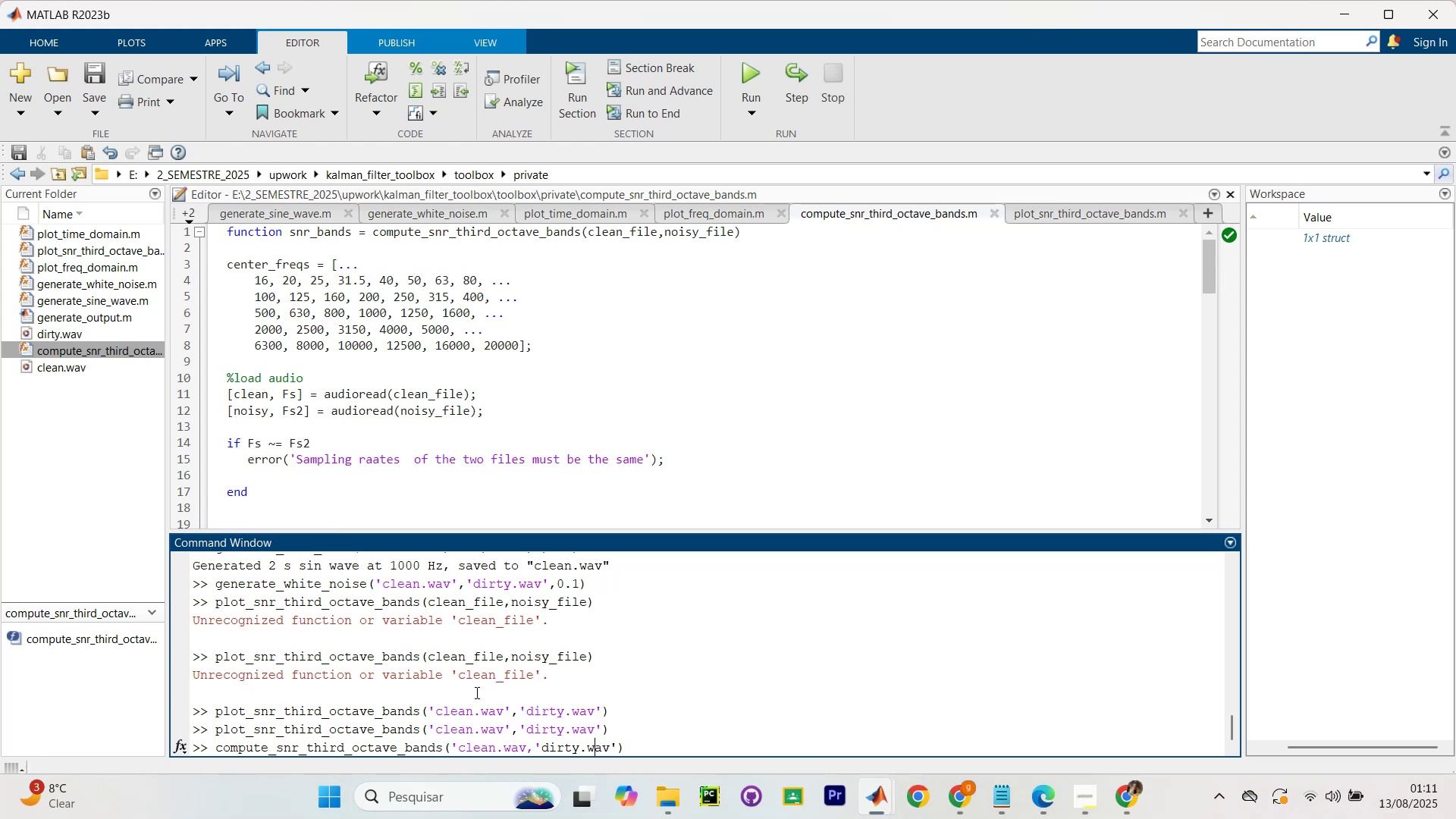 
key(ArrowLeft)
 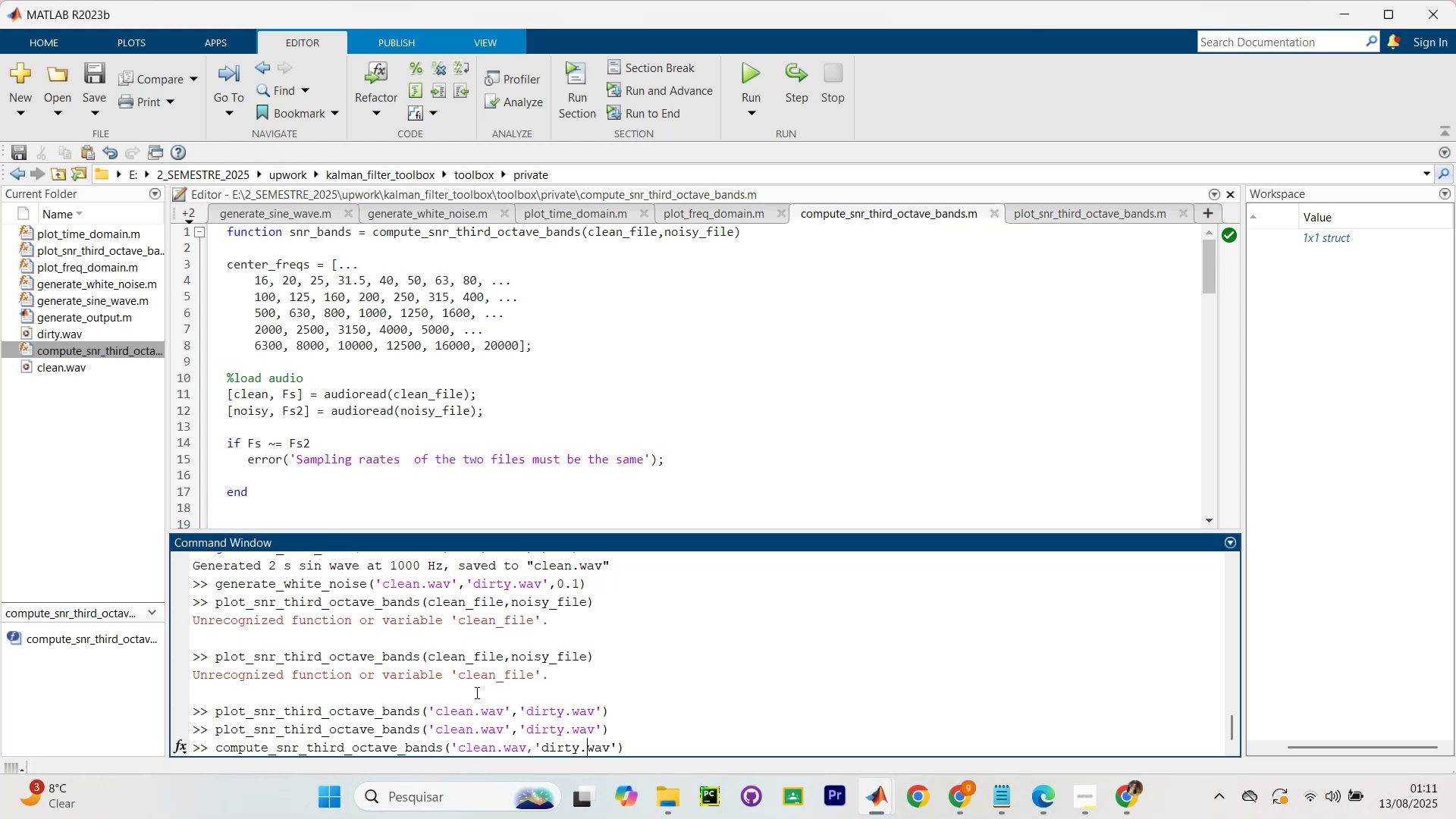 
key(ArrowLeft)
 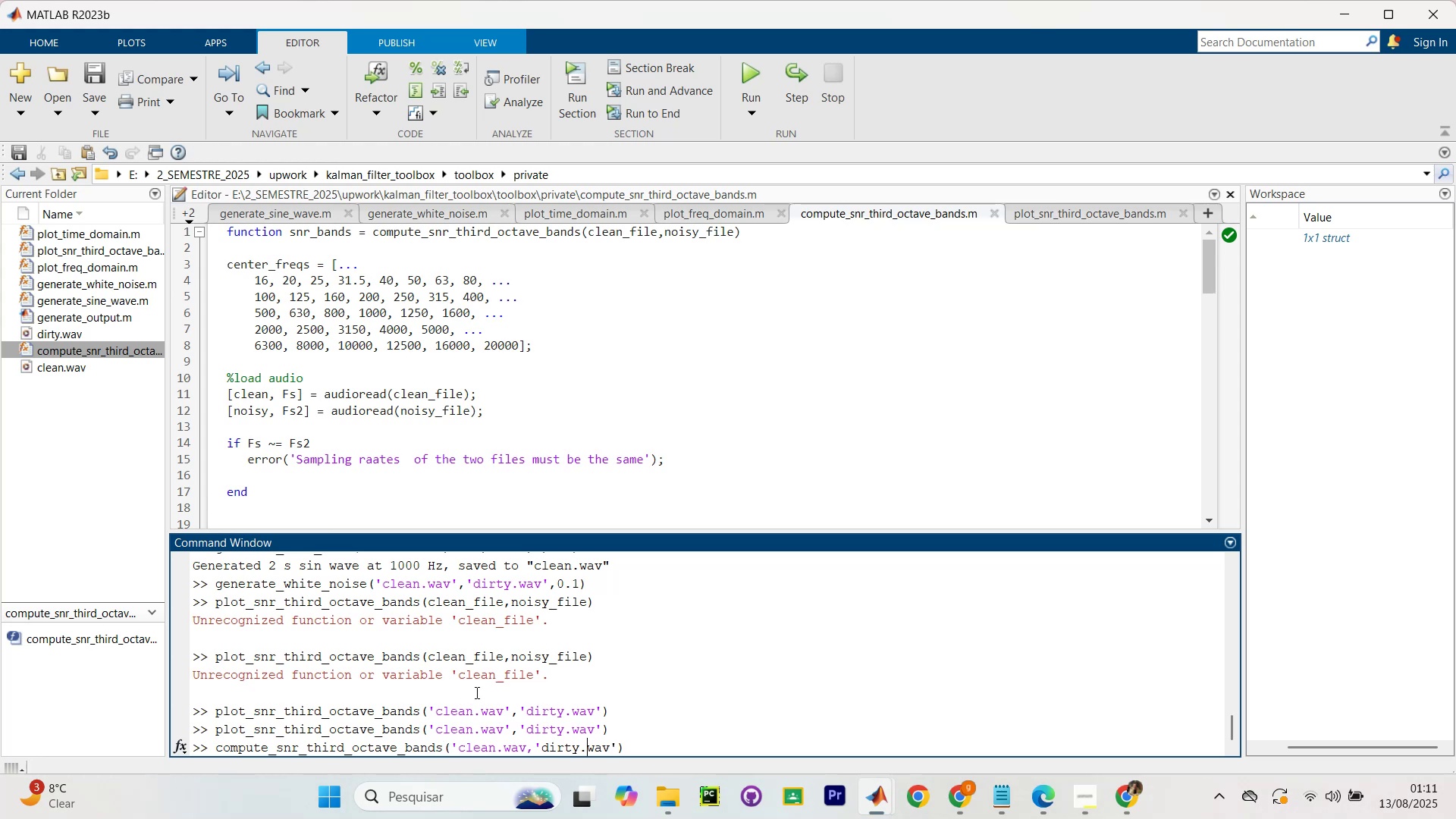 
key(ArrowLeft)
 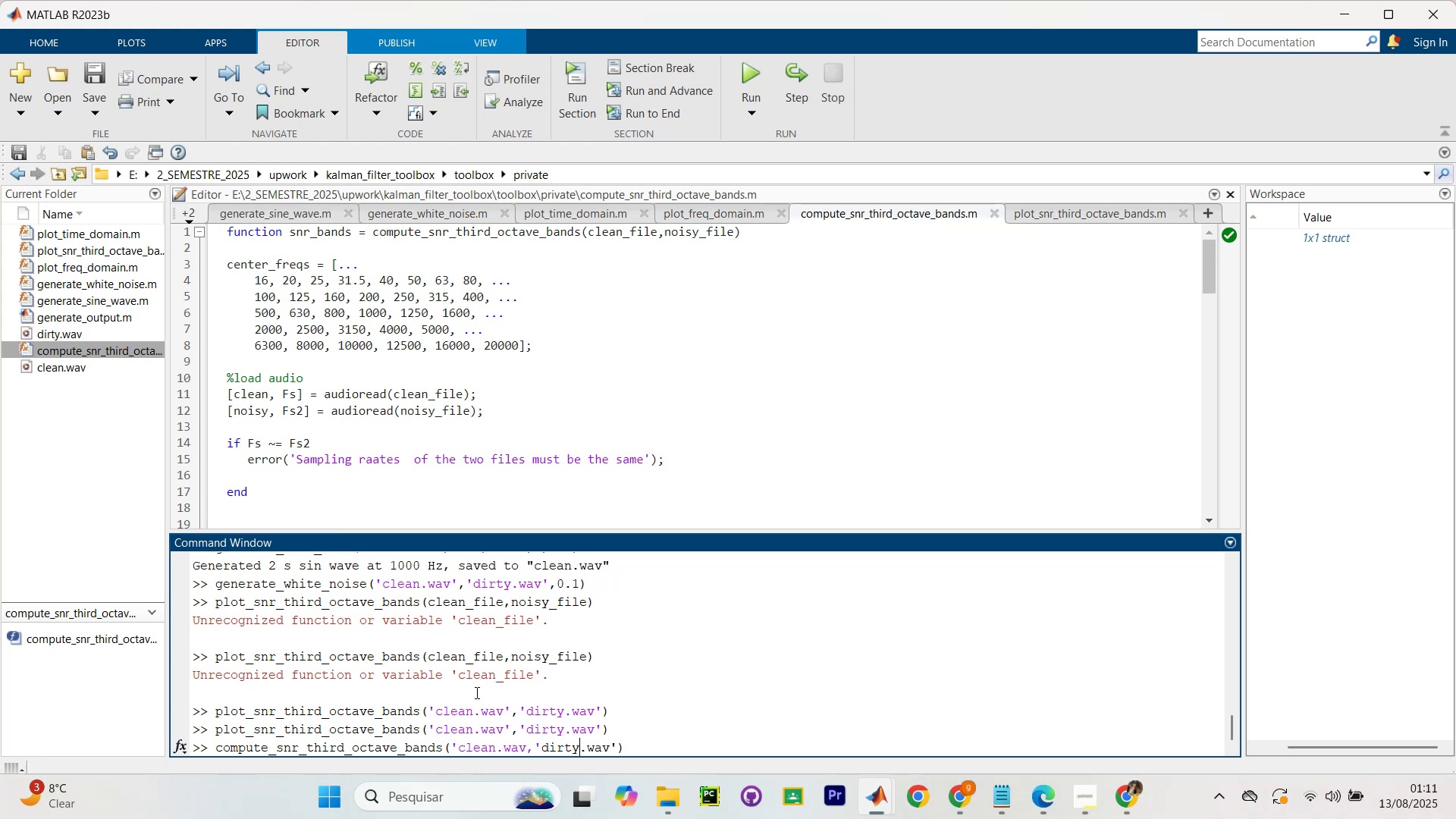 
key(ArrowLeft)
 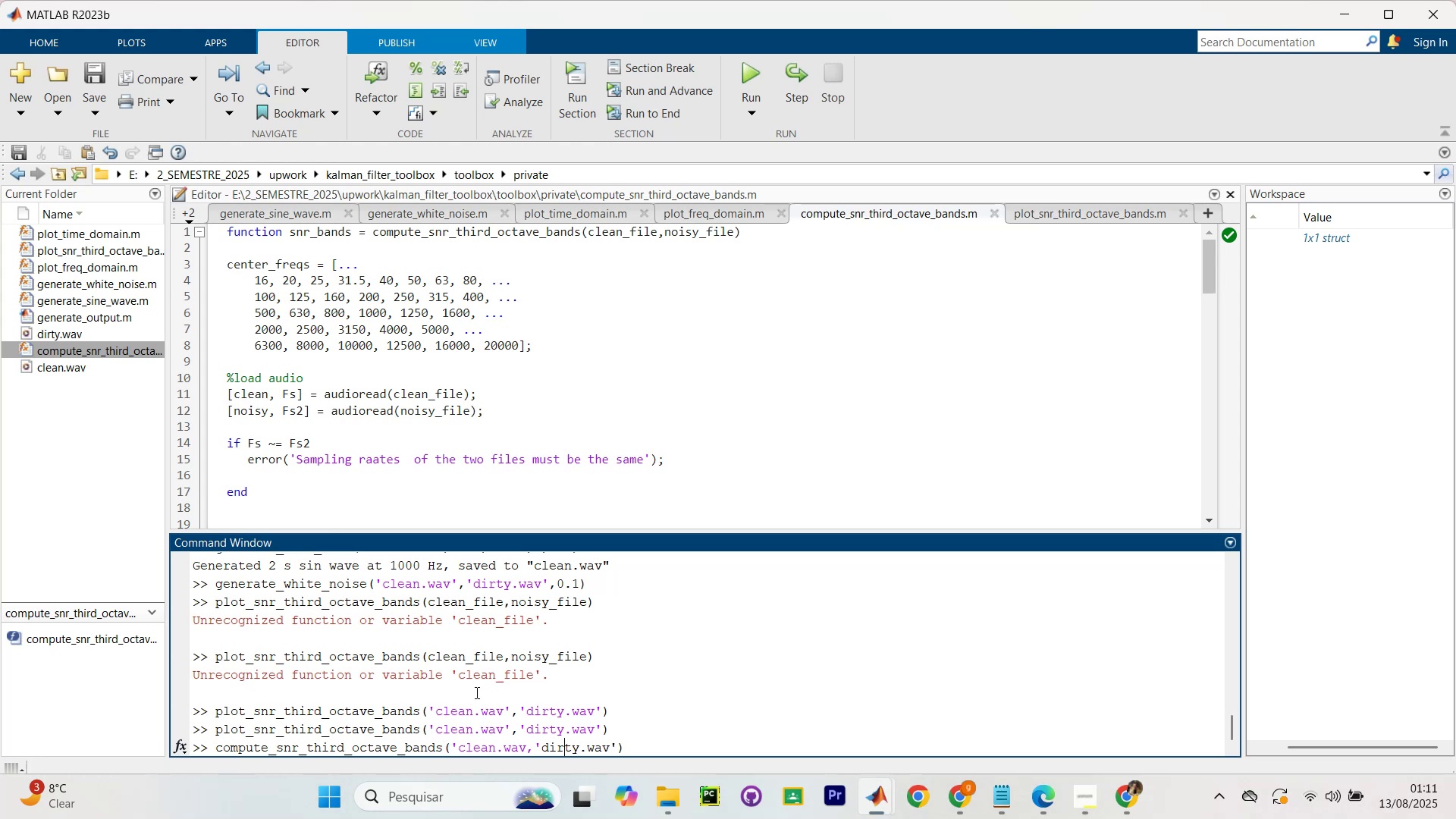 
key(ArrowLeft)
 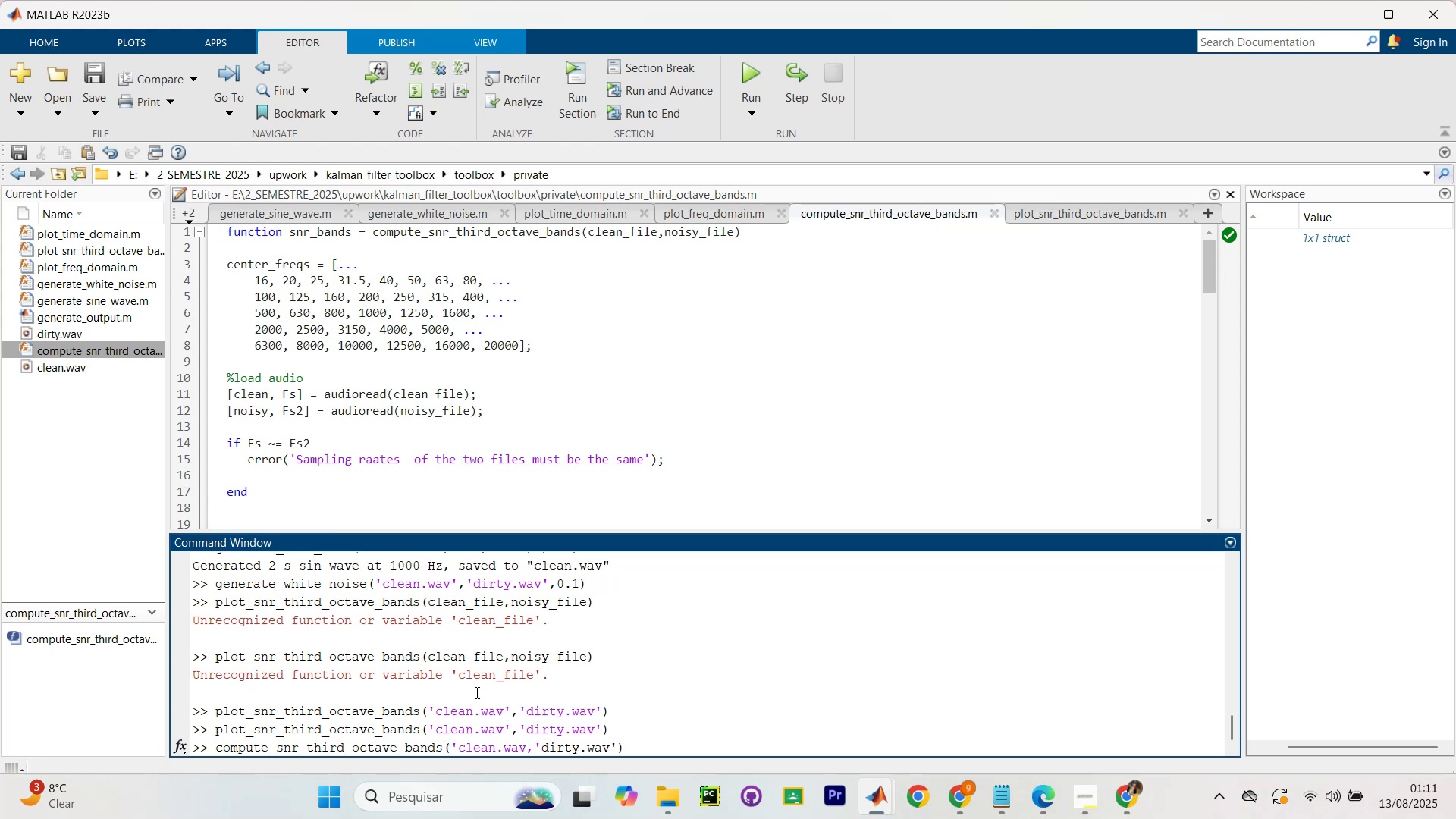 
key(ArrowLeft)
 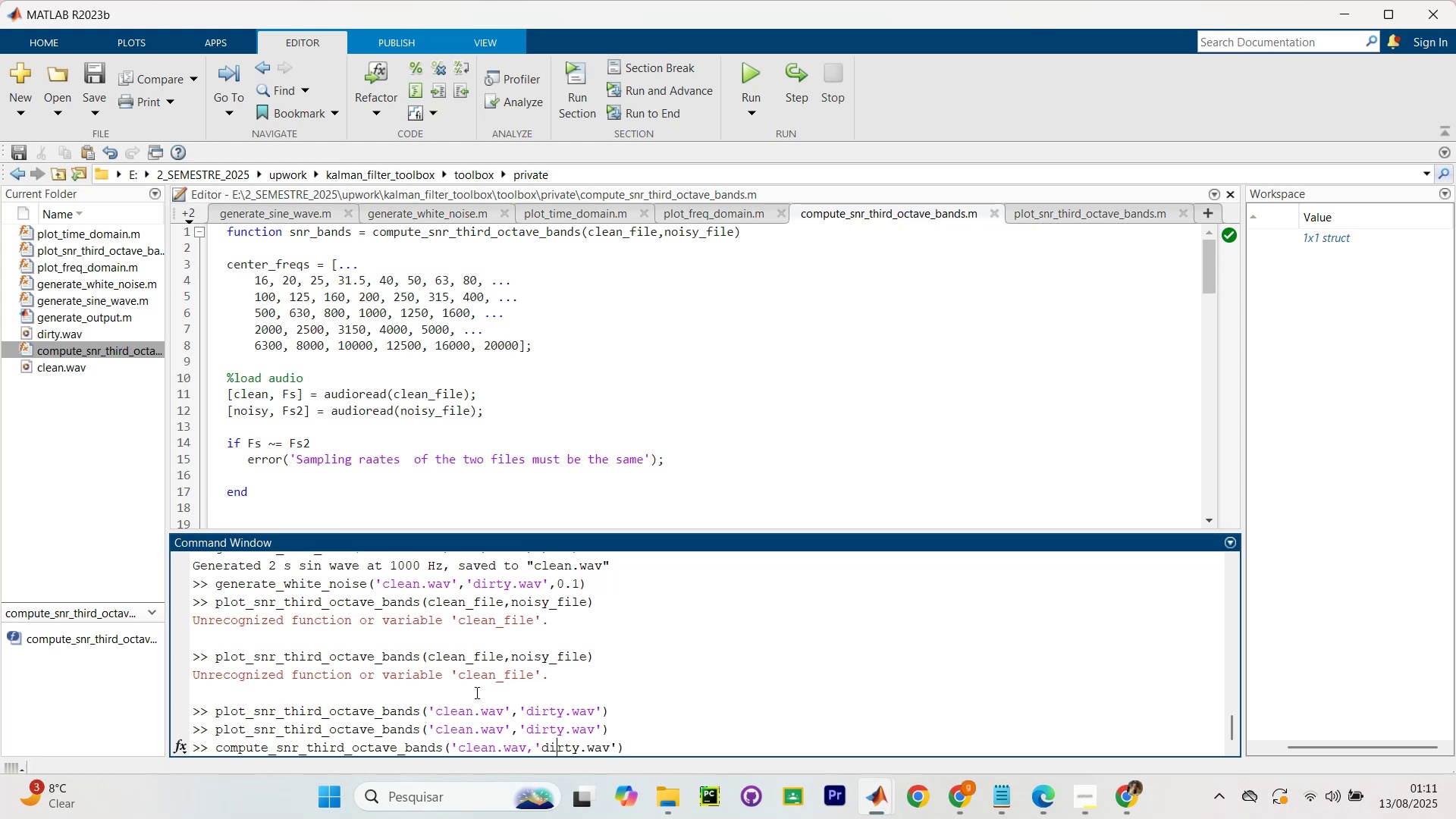 
key(ArrowLeft)
 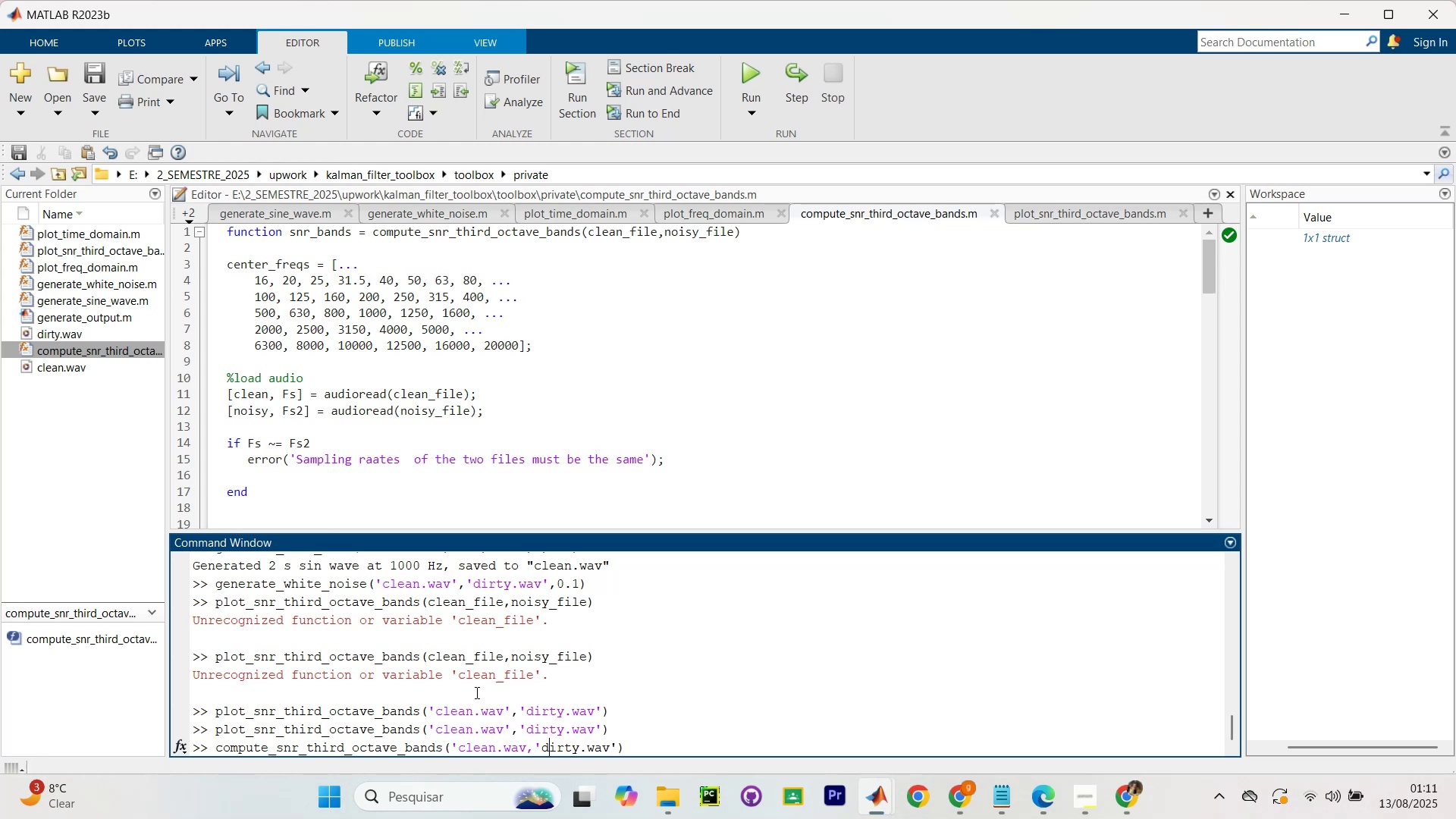 
key(ArrowLeft)
 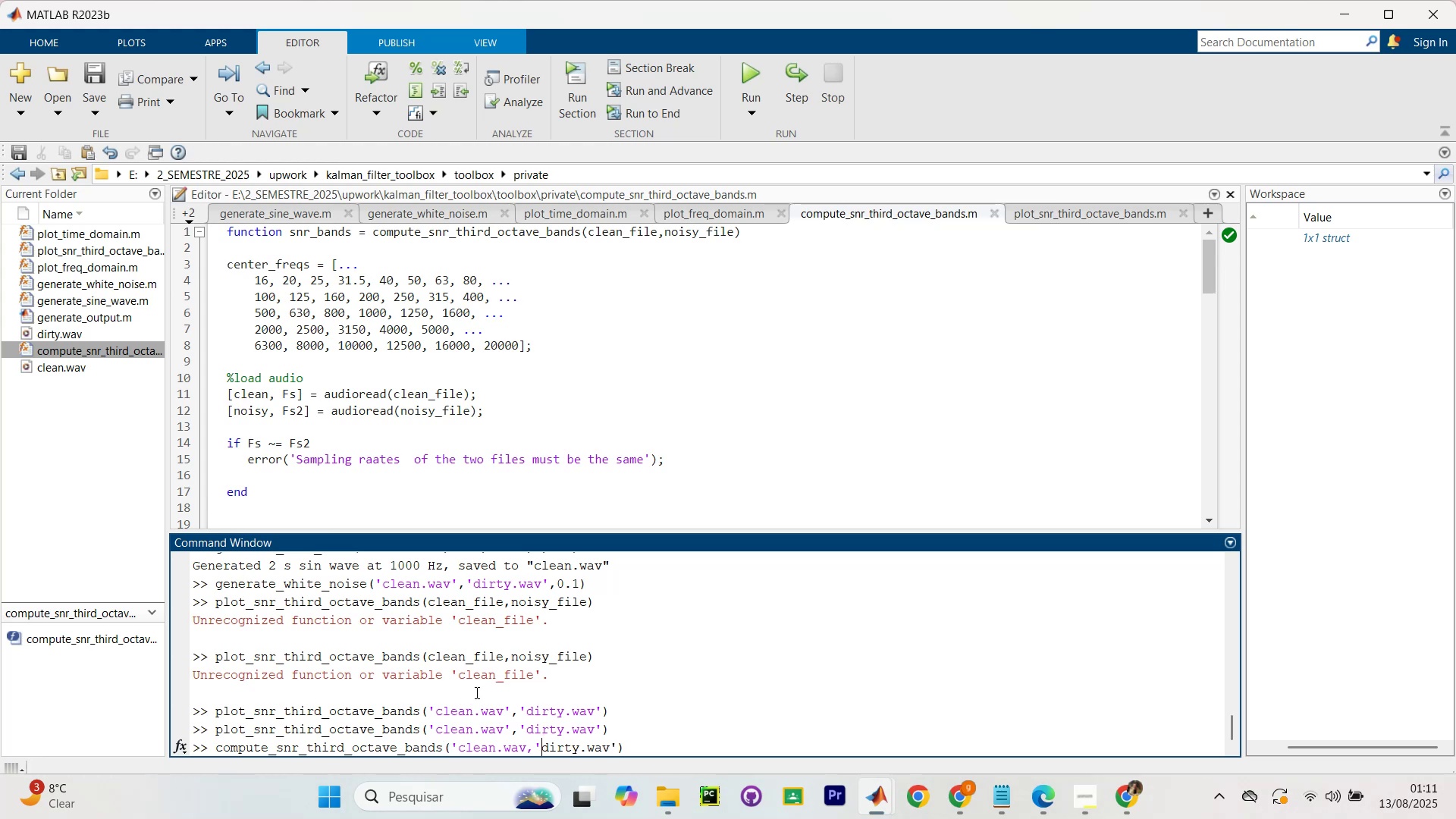 
key(ArrowLeft)
 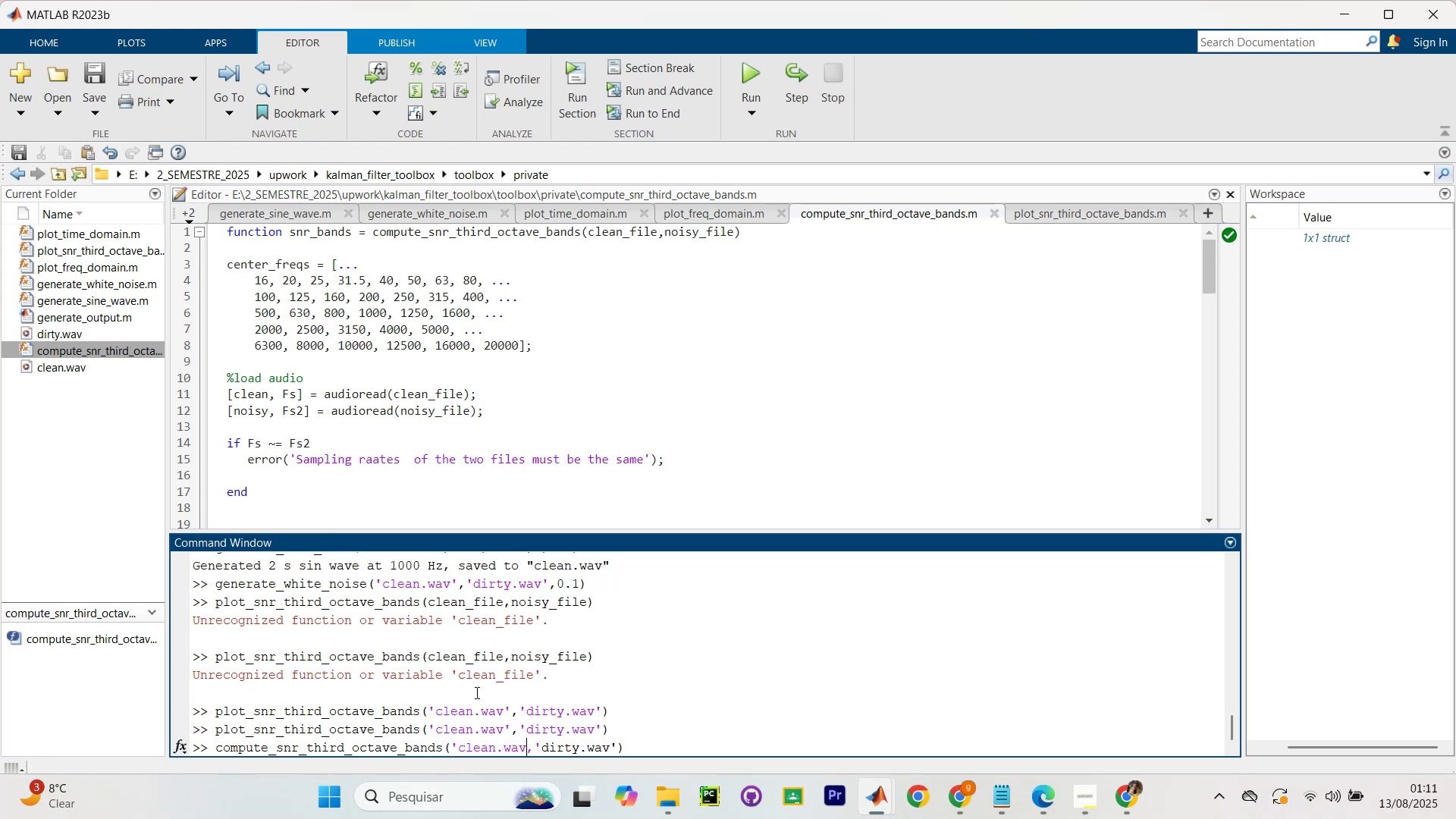 
key(ArrowLeft)
 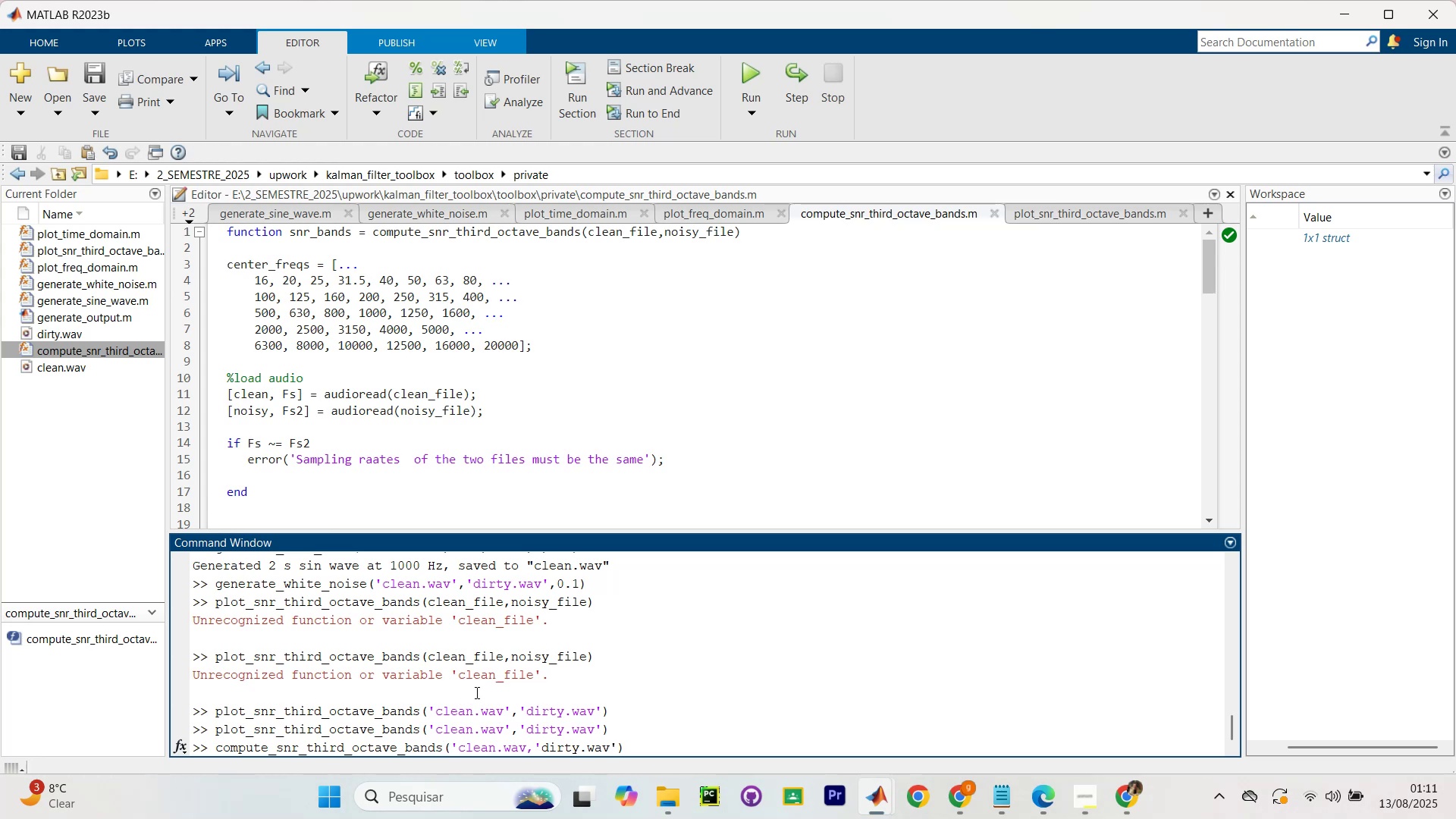 
key(Backquote)
 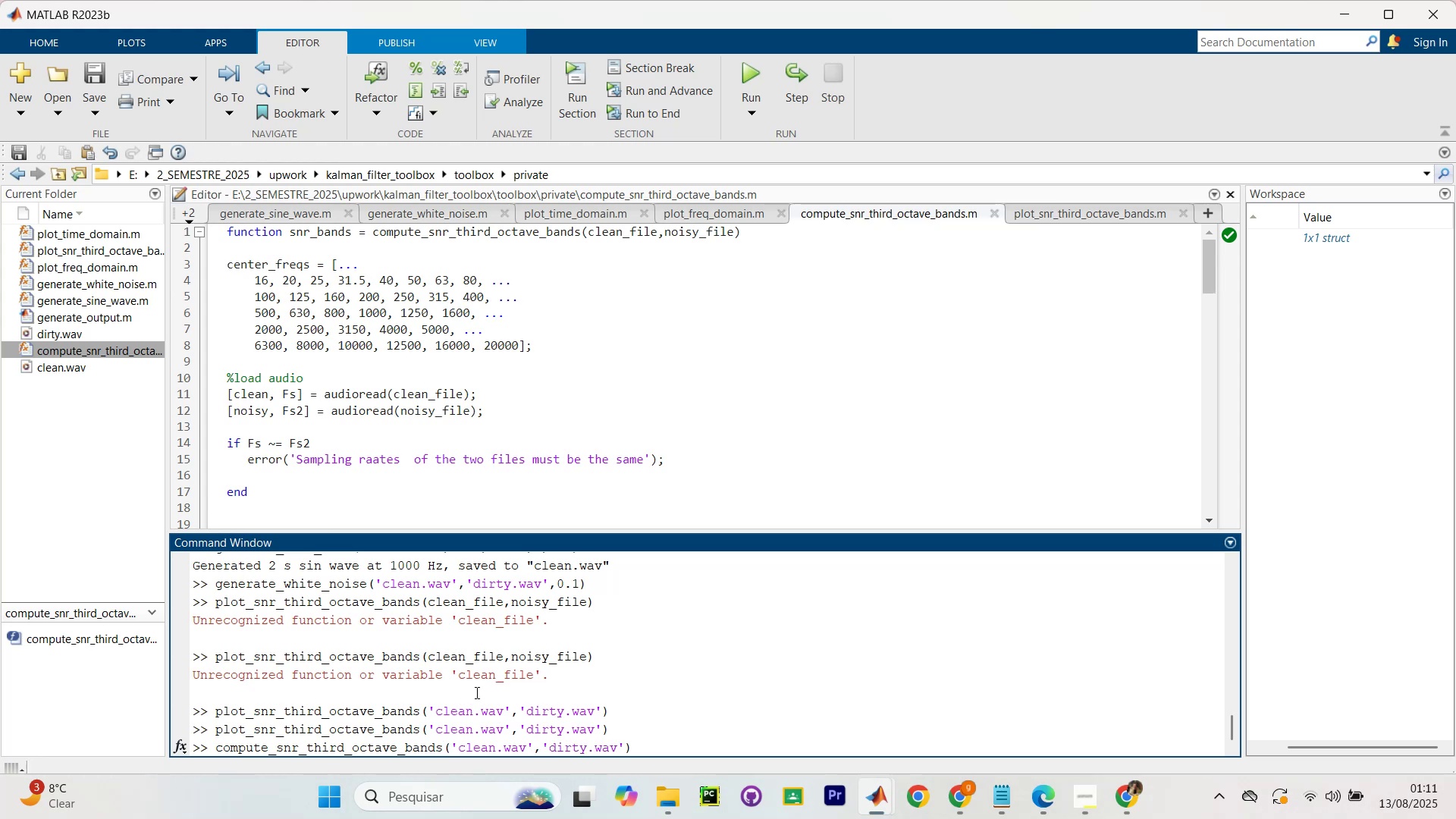 
key(Enter)
 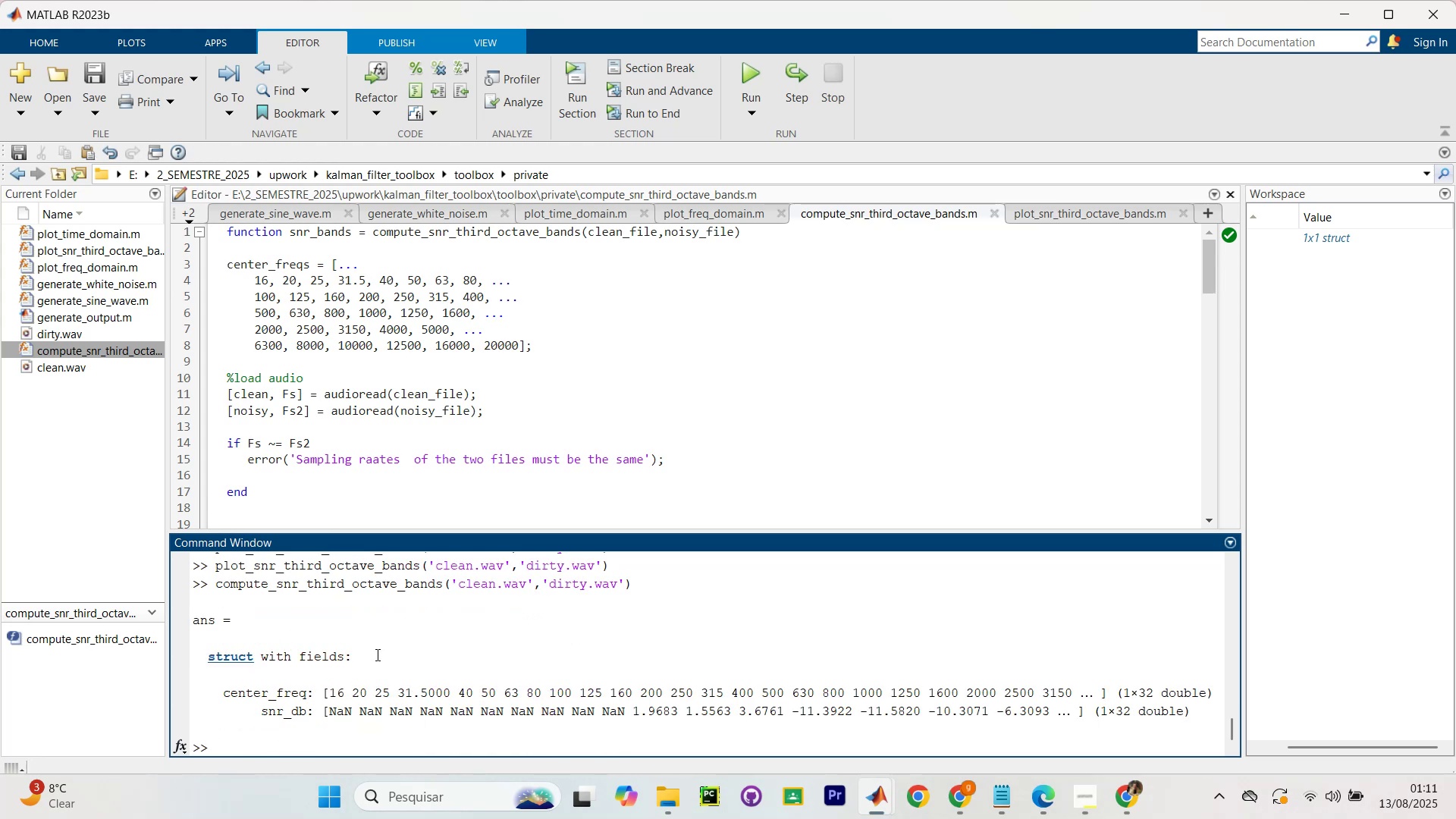 
left_click_drag(start_coordinate=[337, 713], to_coordinate=[589, 717])
 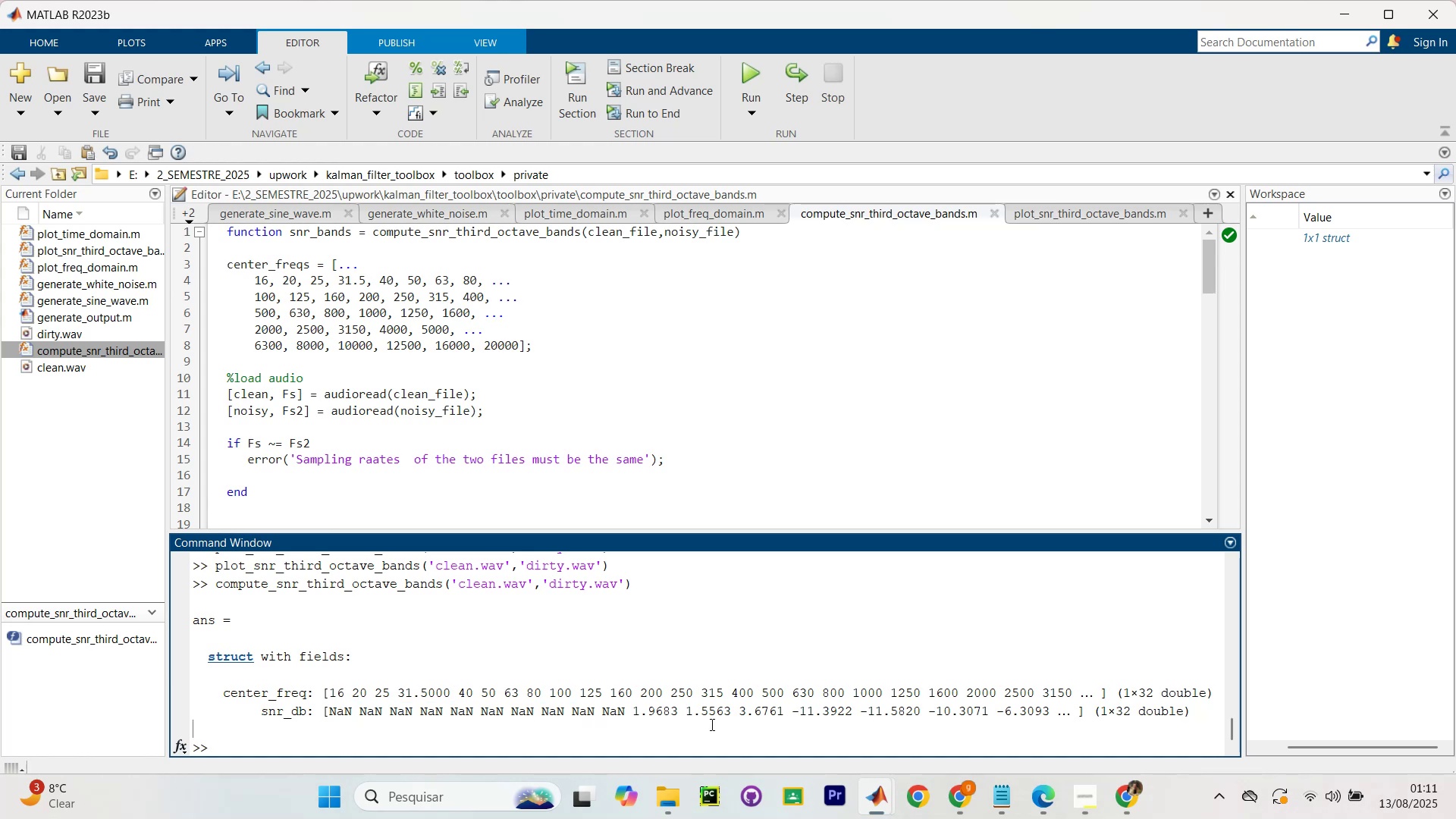 
left_click([711, 724])
 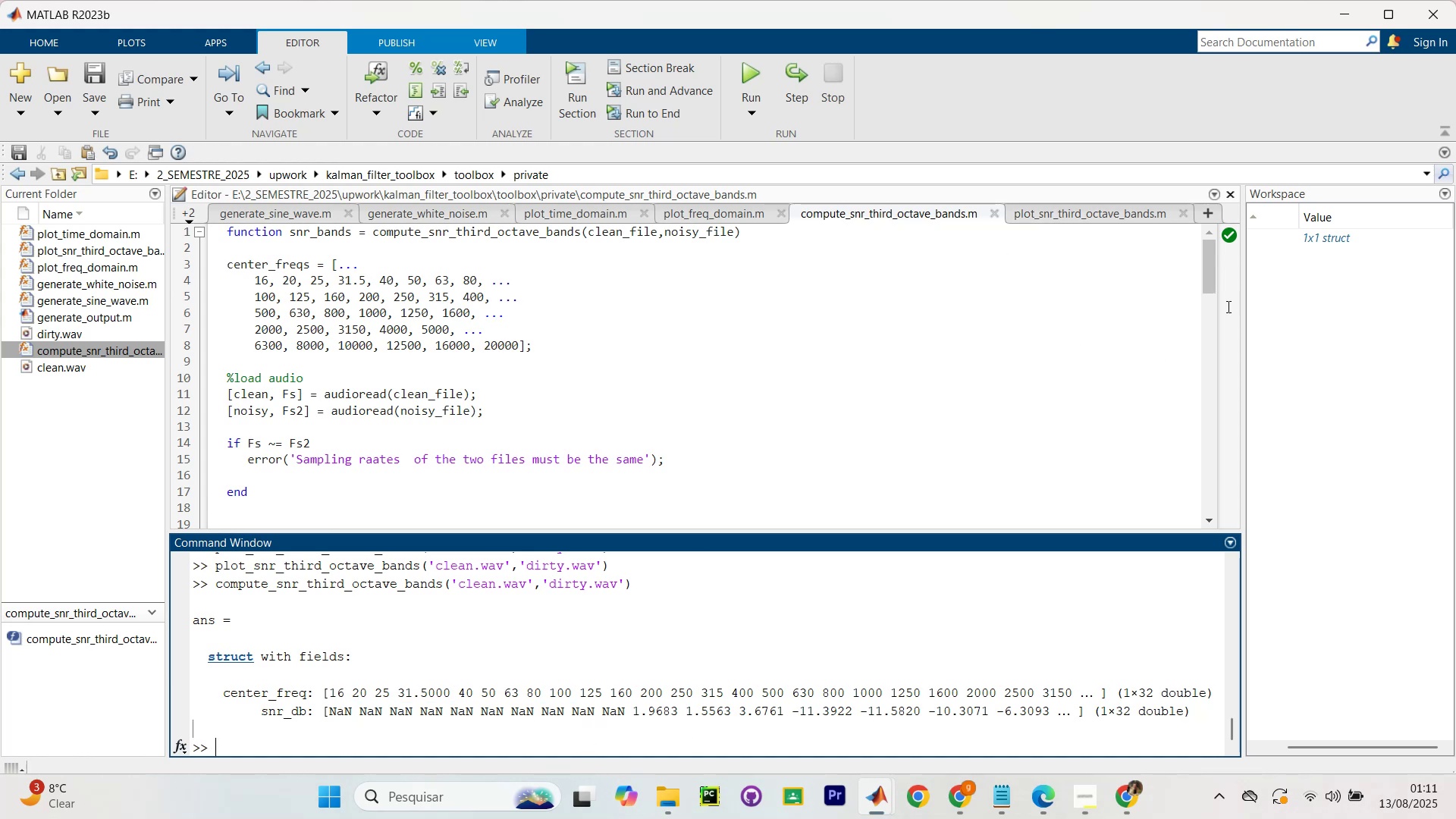 
scroll: coordinate [1295, 241], scroll_direction: up, amount: 1.0
 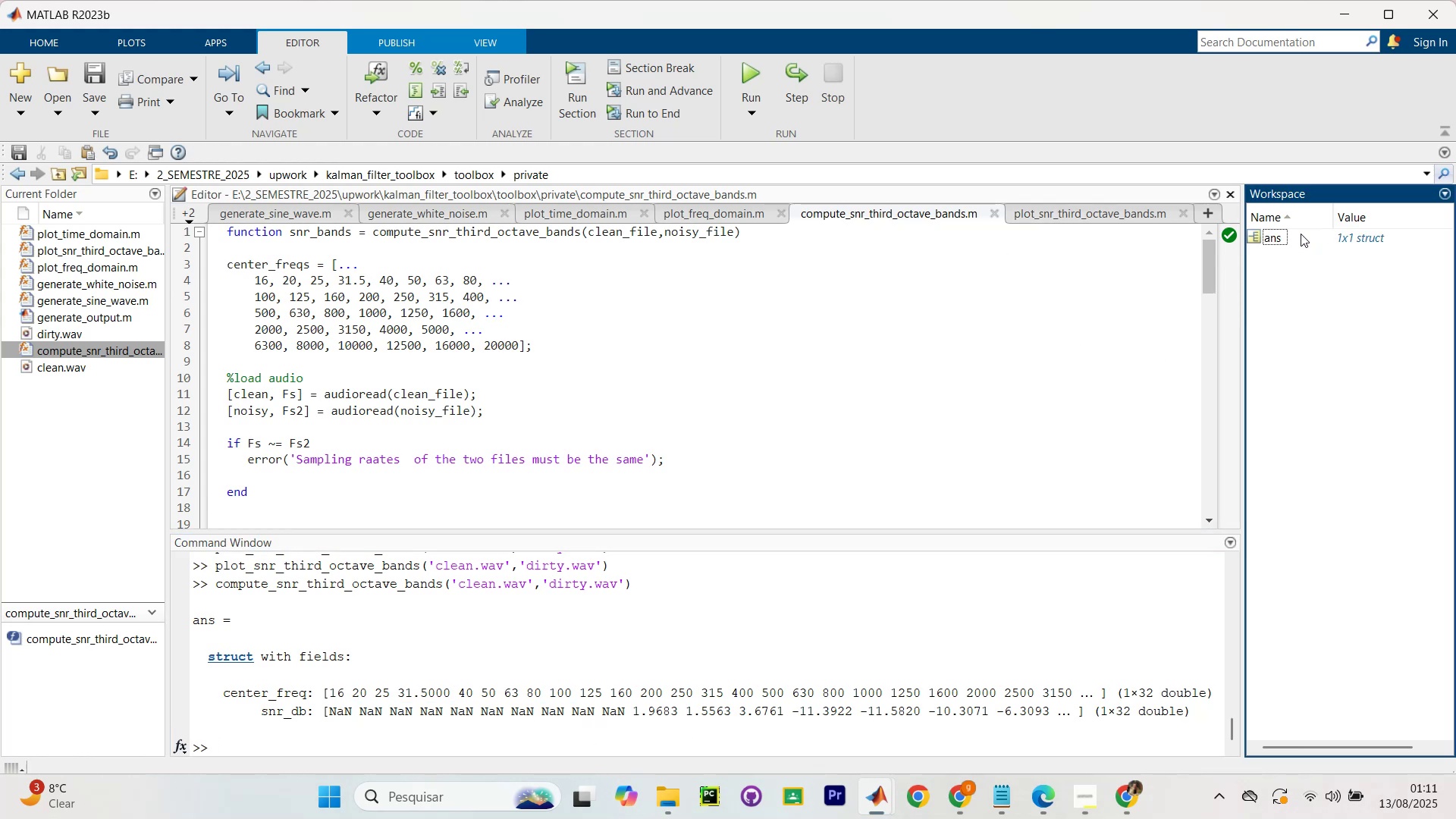 
double_click([1301, 234])
 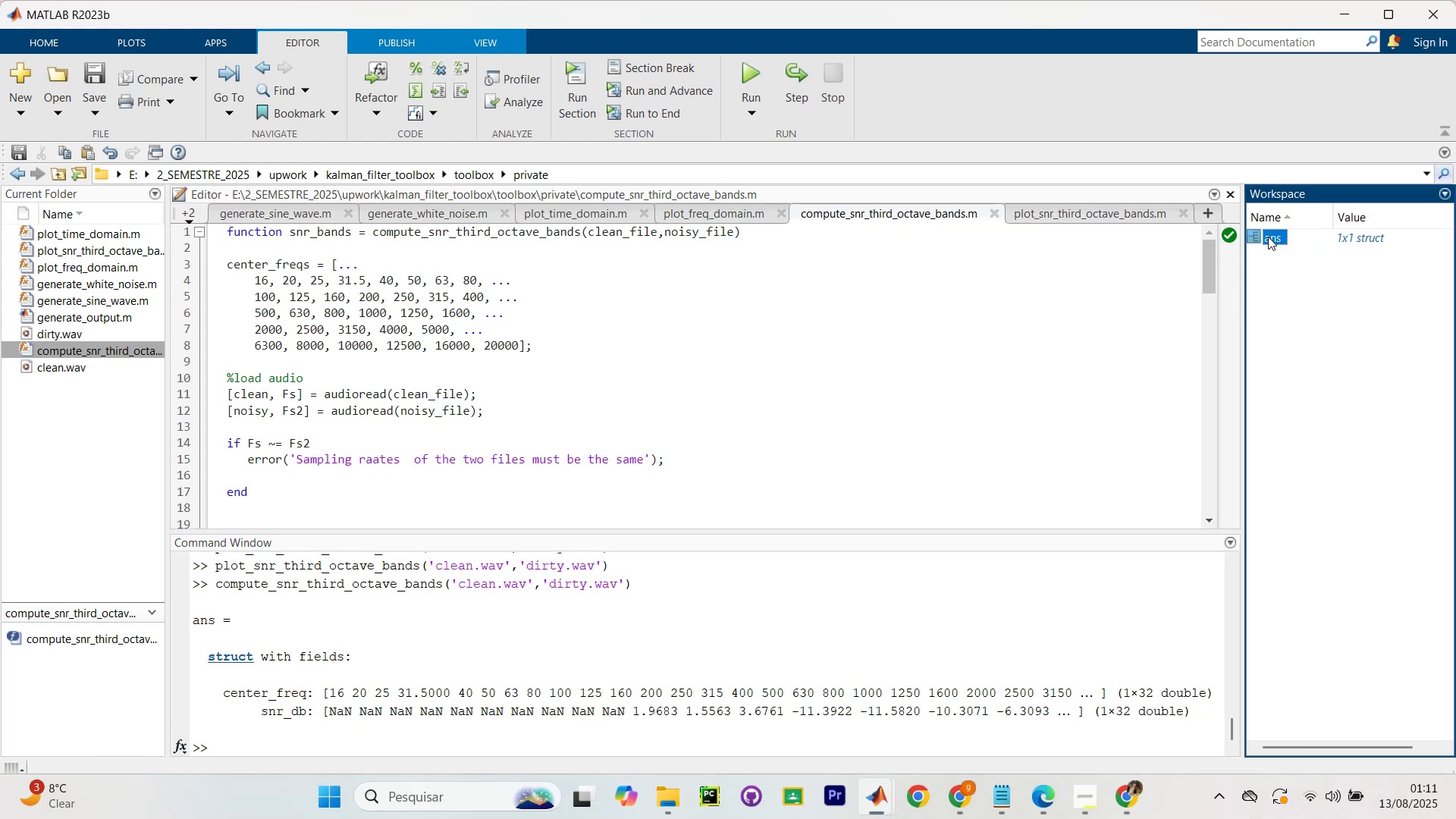 
double_click([1268, 237])
 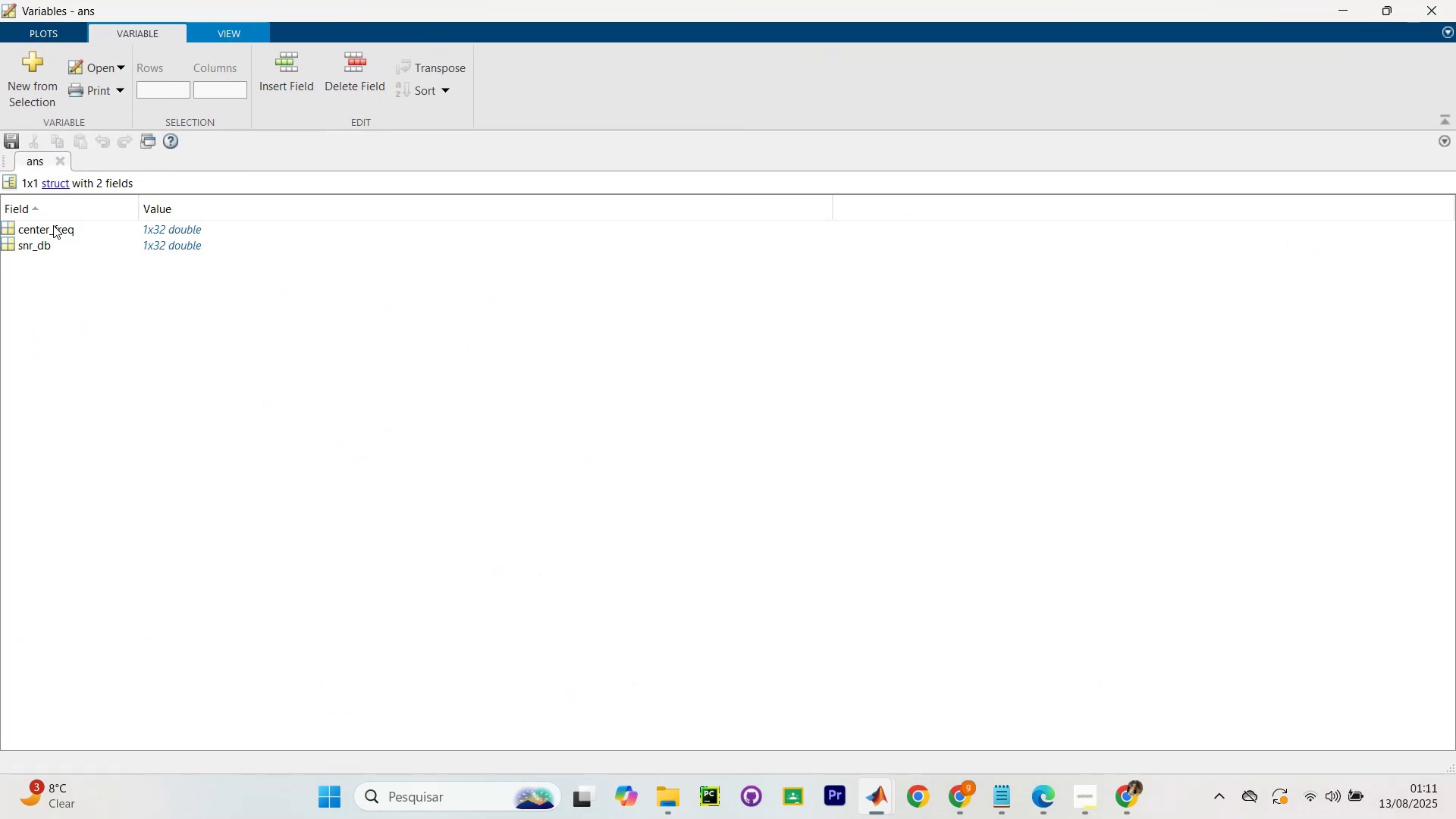 
double_click([55, 231])
 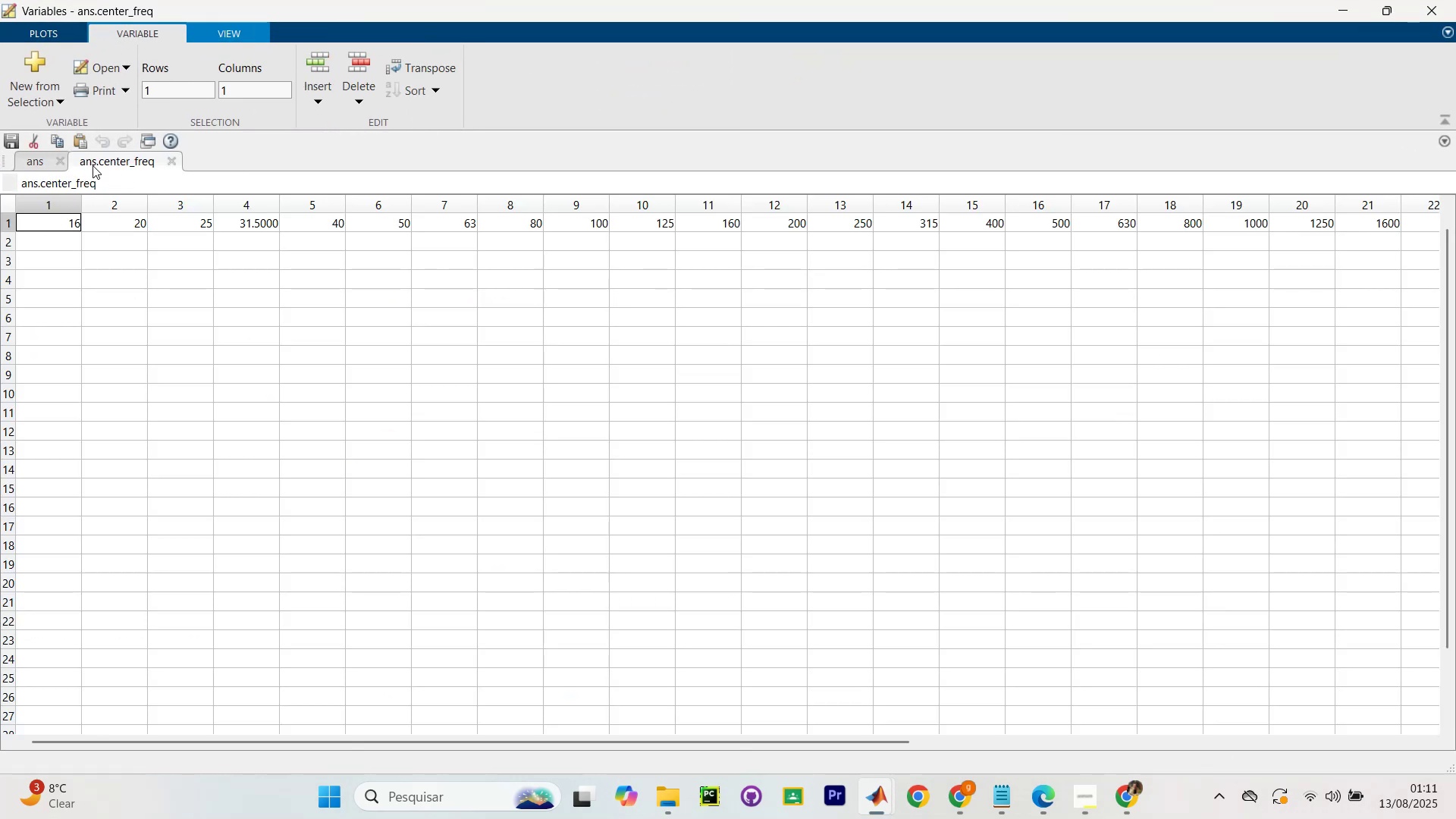 
left_click([36, 162])
 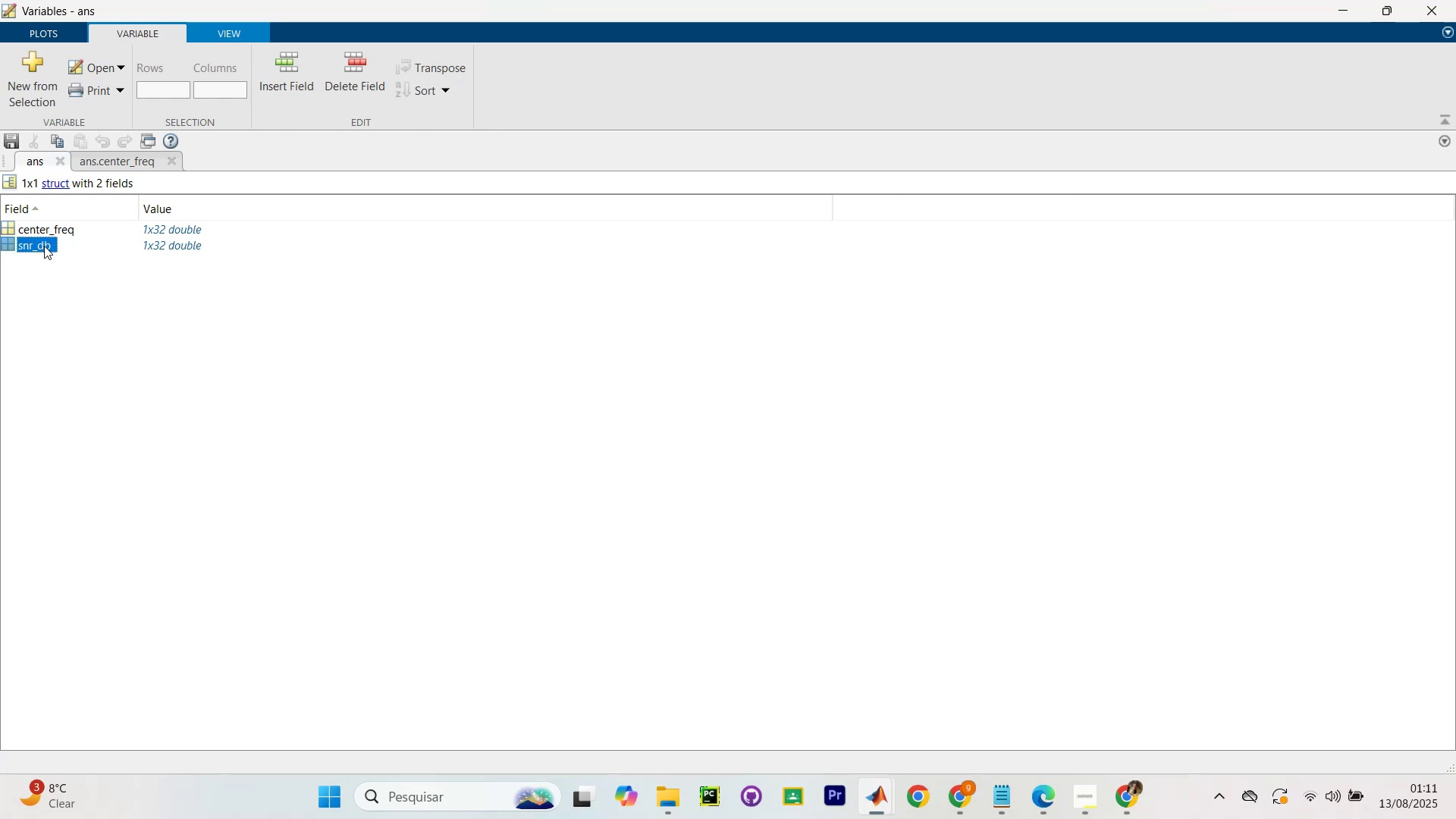 
double_click([44, 246])
 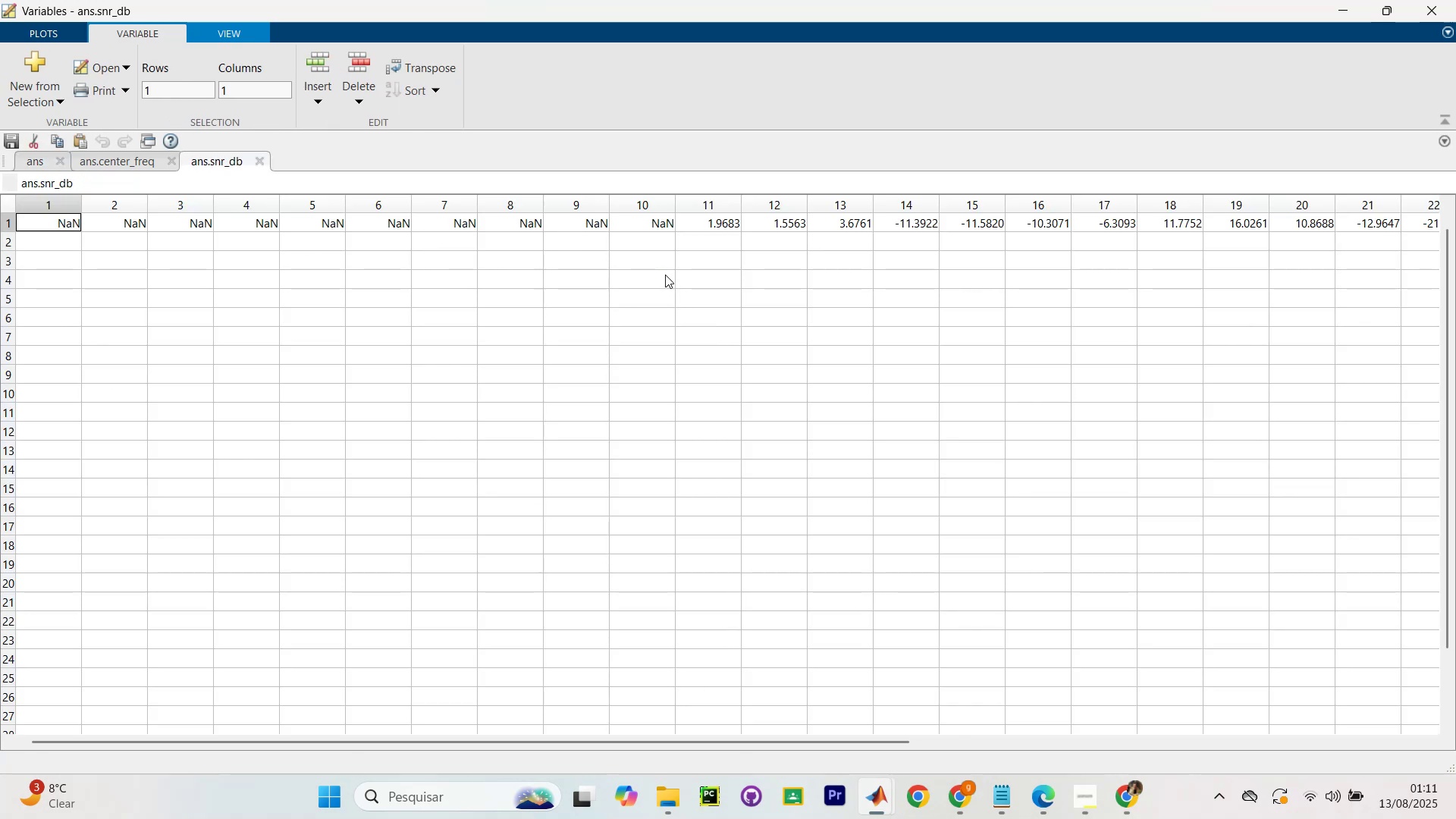 
scroll: coordinate [67, 235], scroll_direction: up, amount: 12.0
 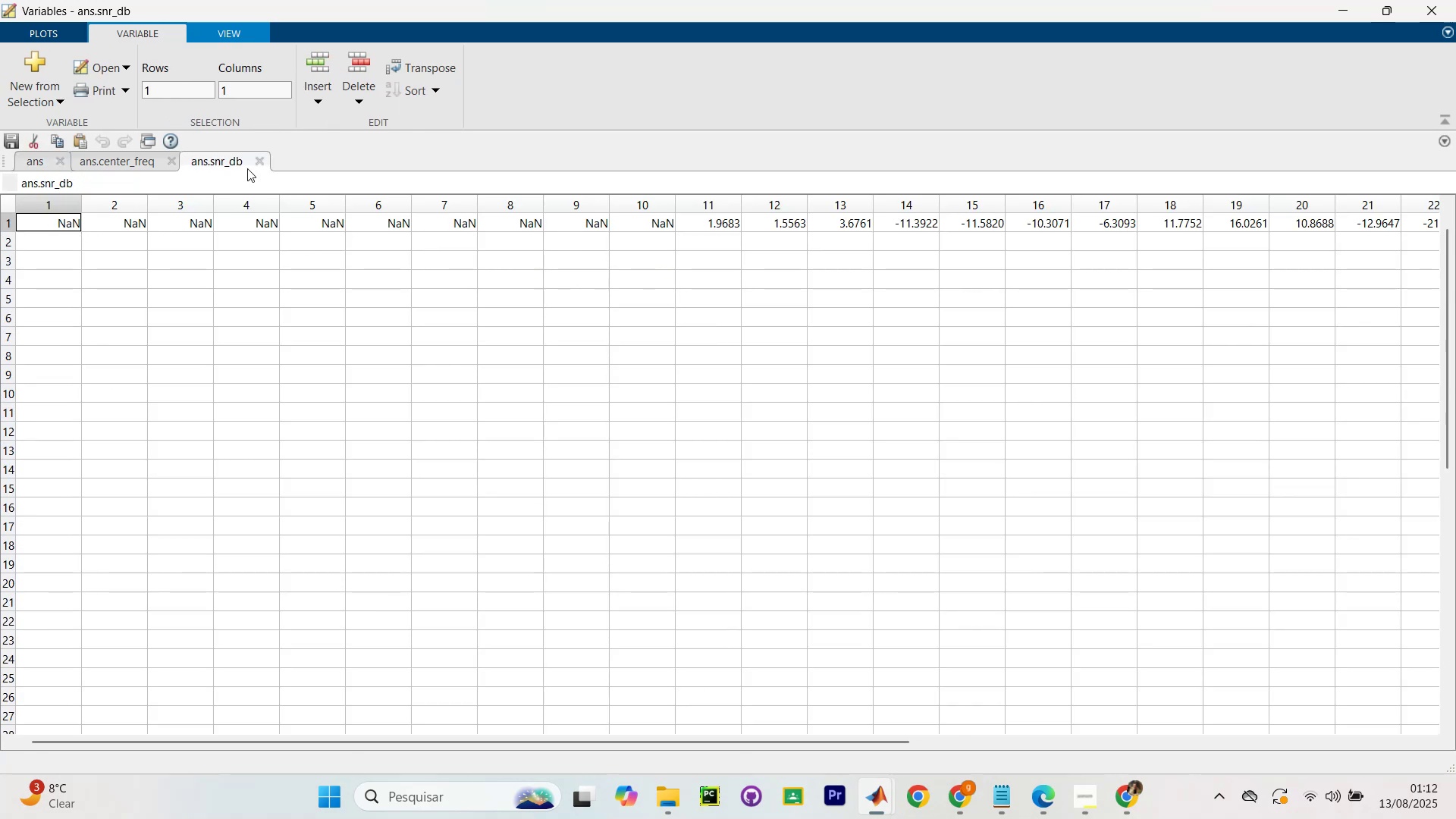 
left_click_drag(start_coordinate=[200, 164], to_coordinate=[275, 447])
 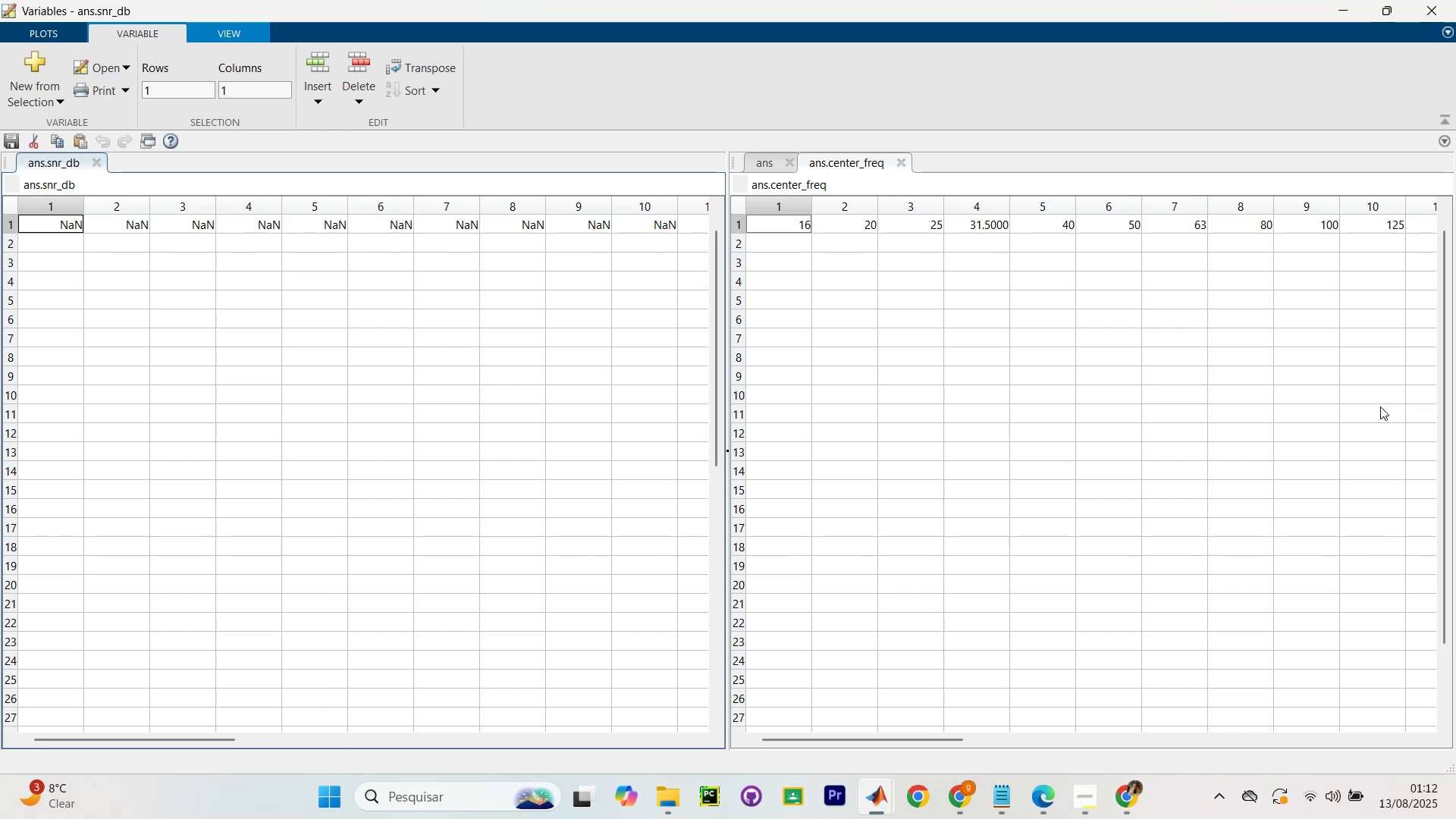 
left_click_drag(start_coordinate=[962, 165], to_coordinate=[22, 780])
 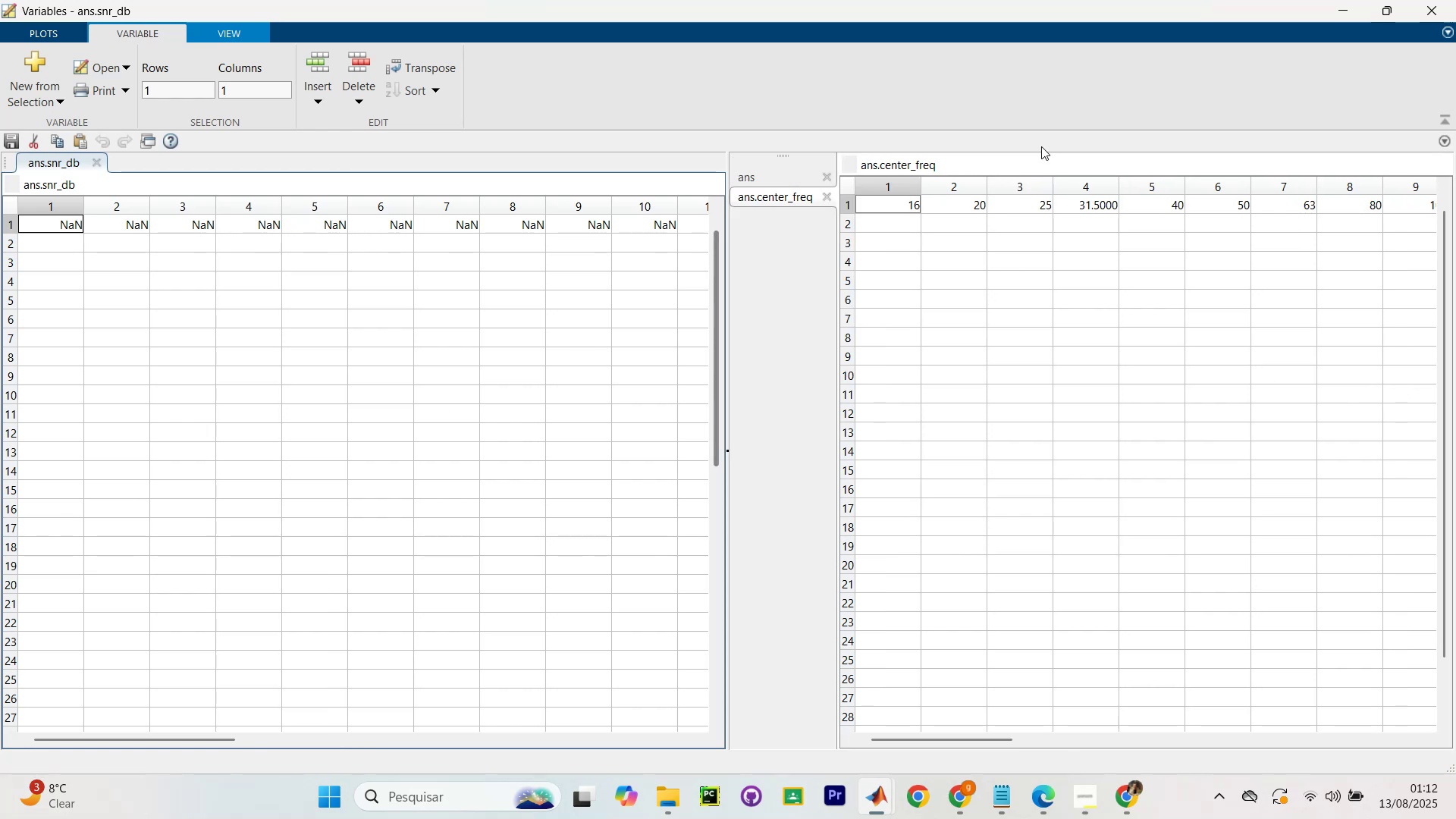 
left_click_drag(start_coordinate=[1044, 145], to_coordinate=[861, 303])
 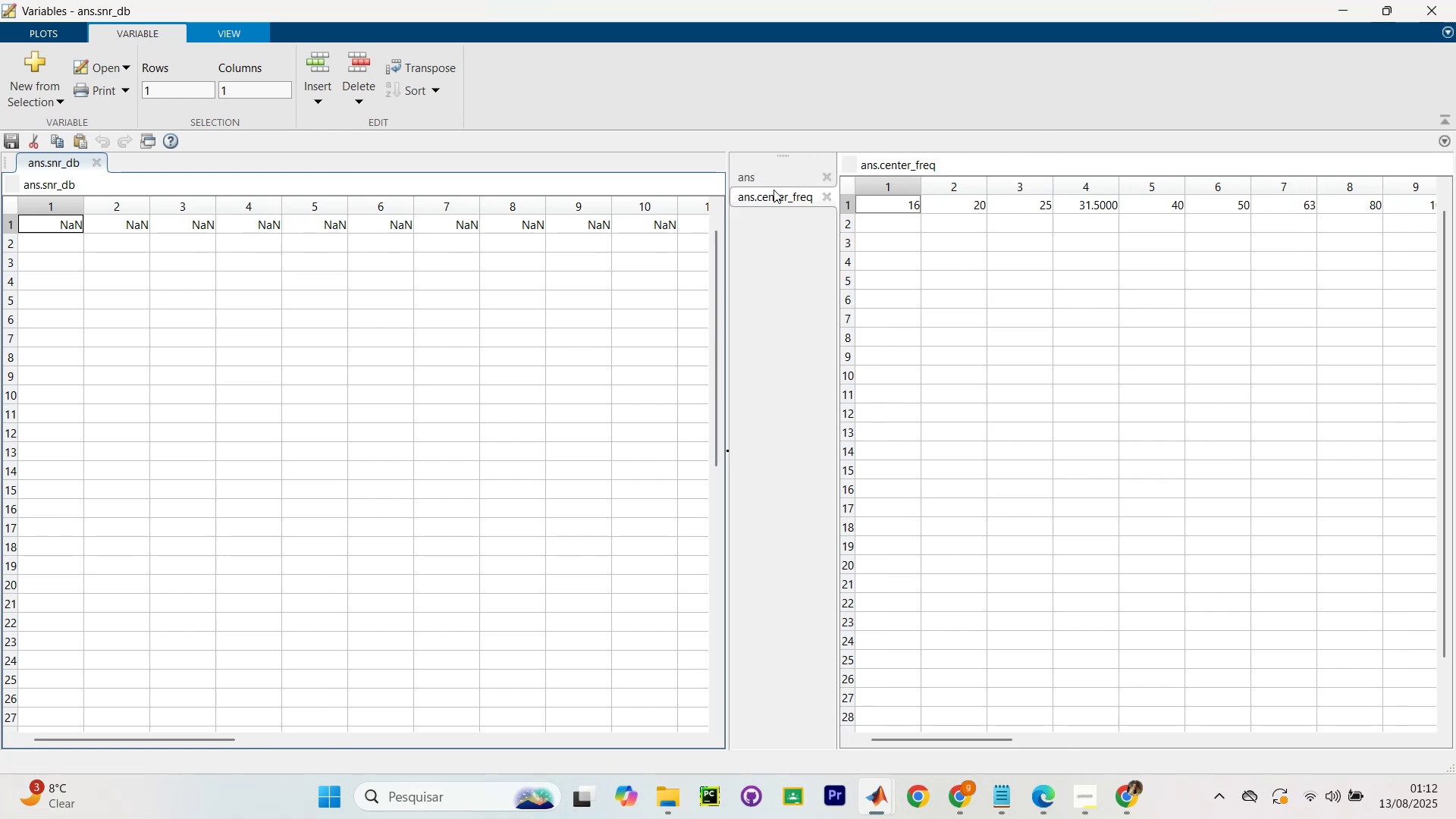 
left_click_drag(start_coordinate=[769, 194], to_coordinate=[252, 738])
 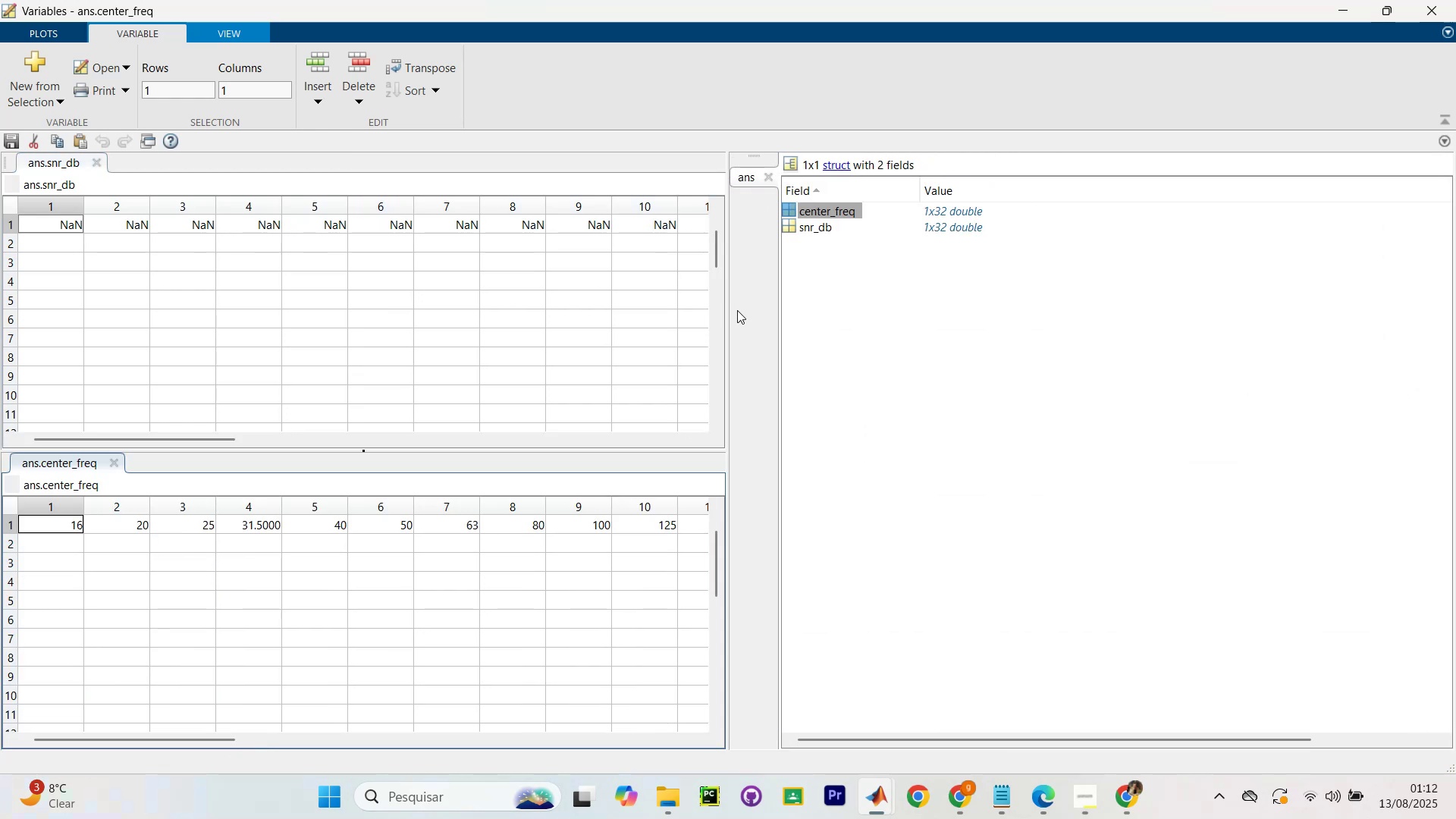 
left_click_drag(start_coordinate=[726, 313], to_coordinate=[1423, 354])
 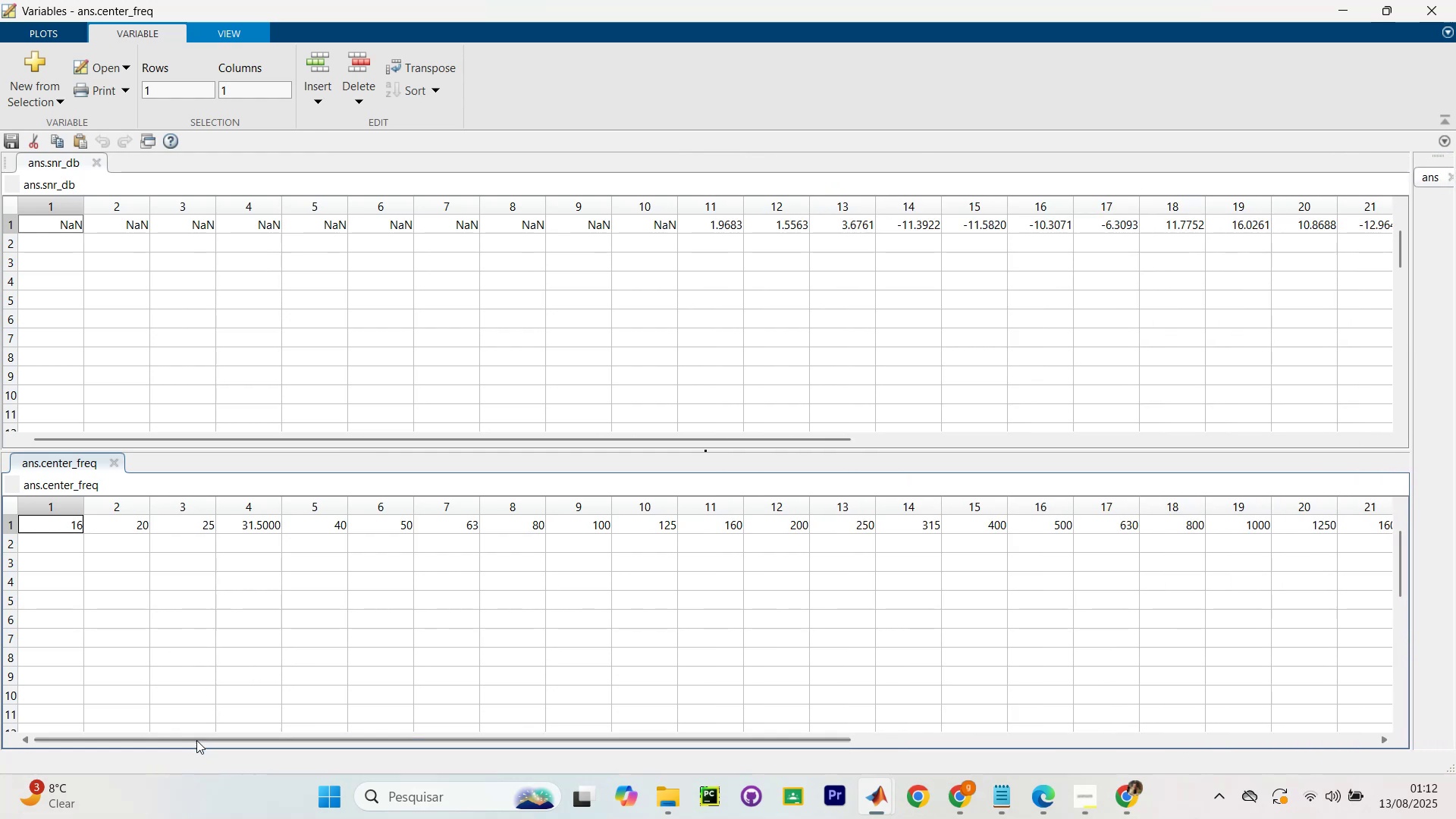 
left_click_drag(start_coordinate=[193, 741], to_coordinate=[147, 733])
 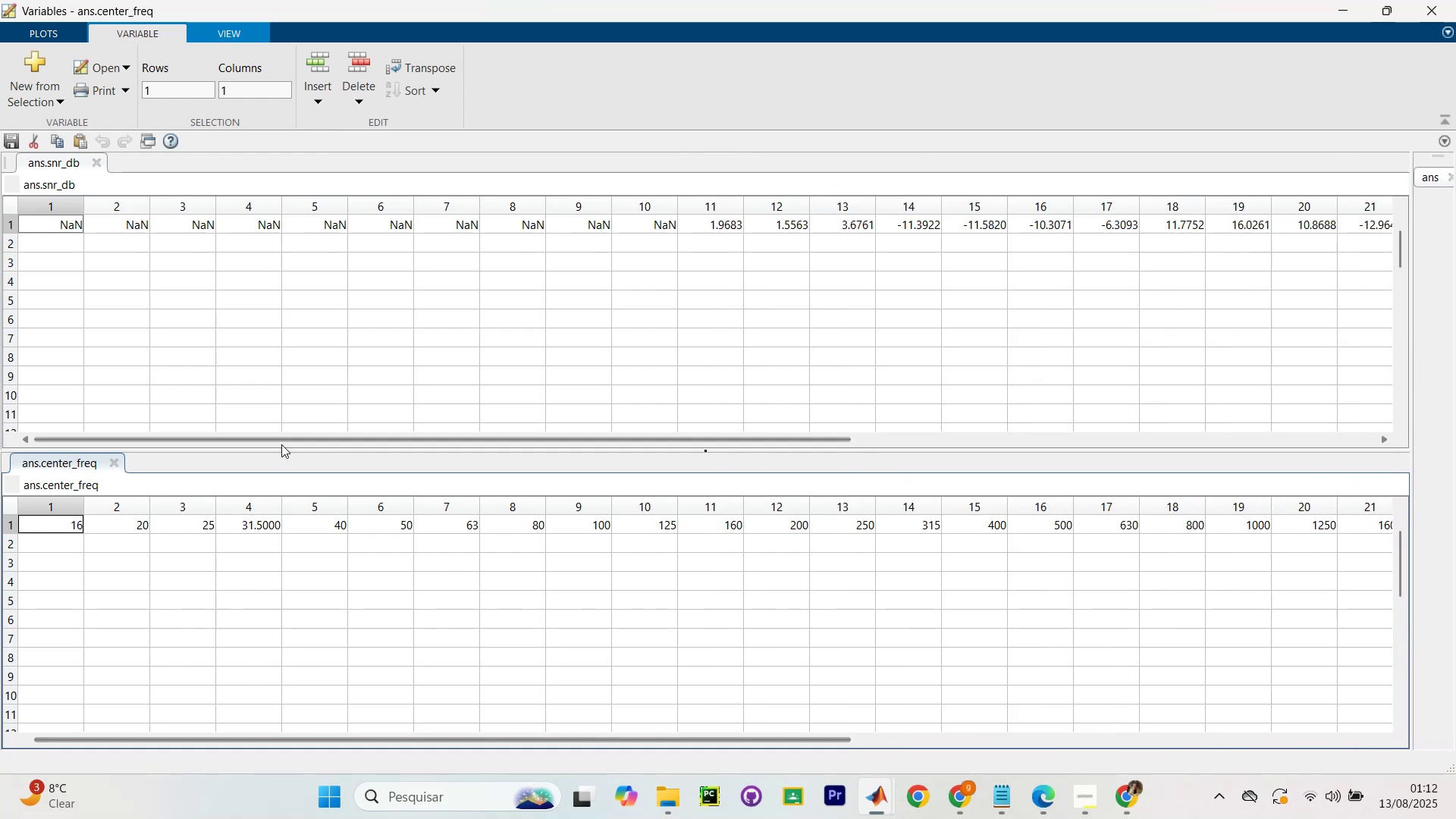 
left_click_drag(start_coordinate=[287, 440], to_coordinate=[224, 385])
 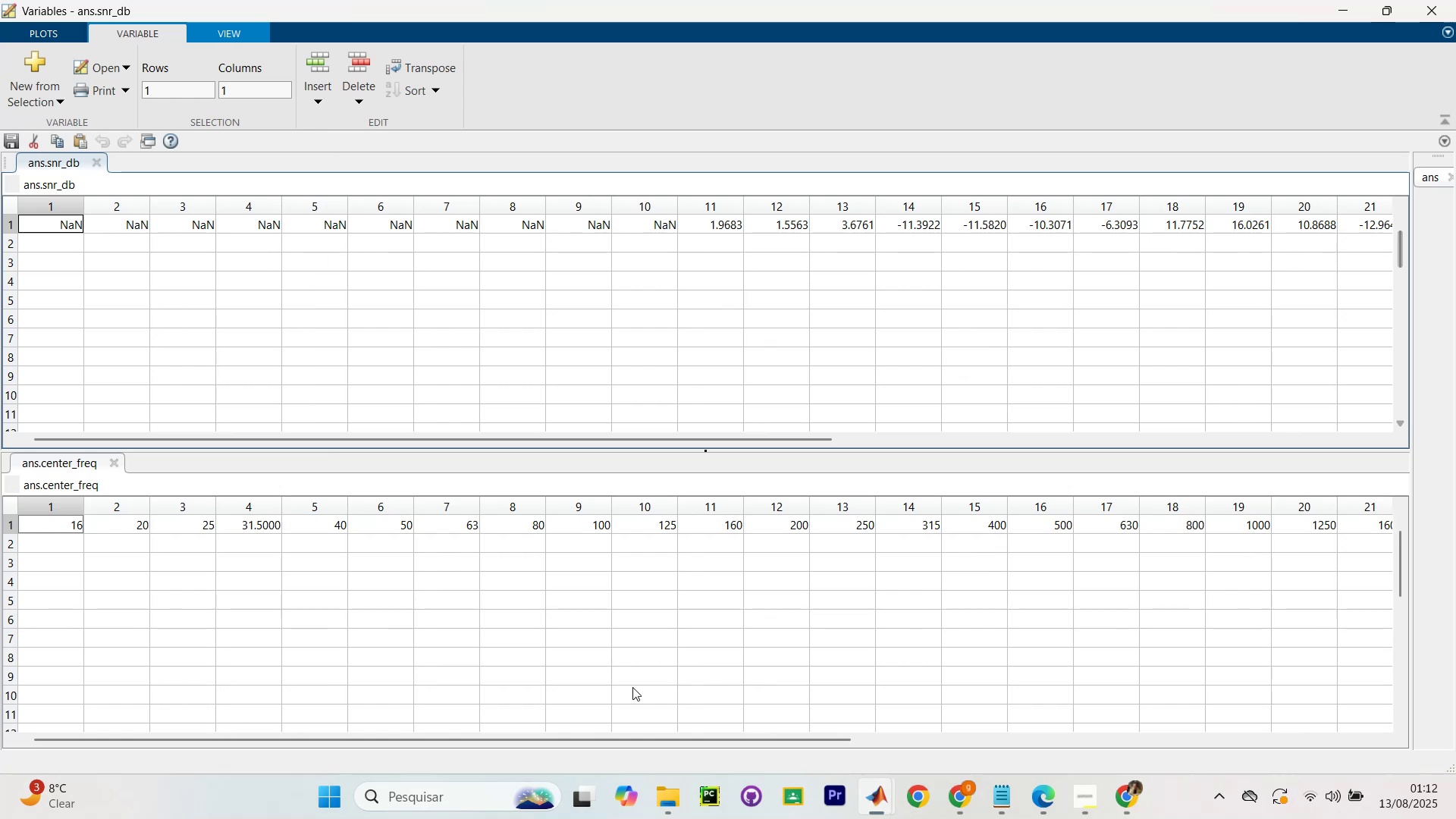 
left_click_drag(start_coordinate=[604, 740], to_coordinate=[588, 739])
 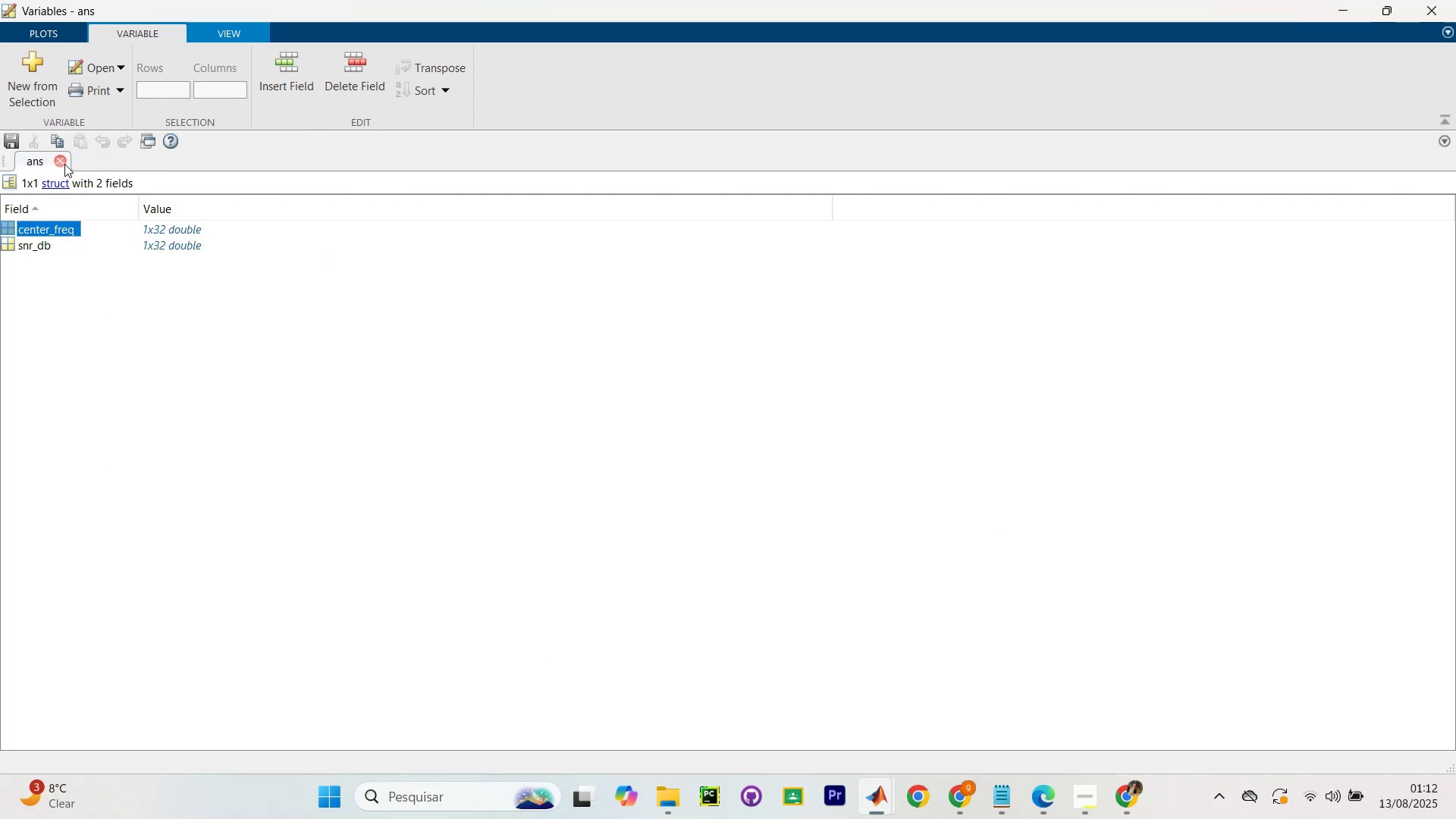 
wait(6.02)
 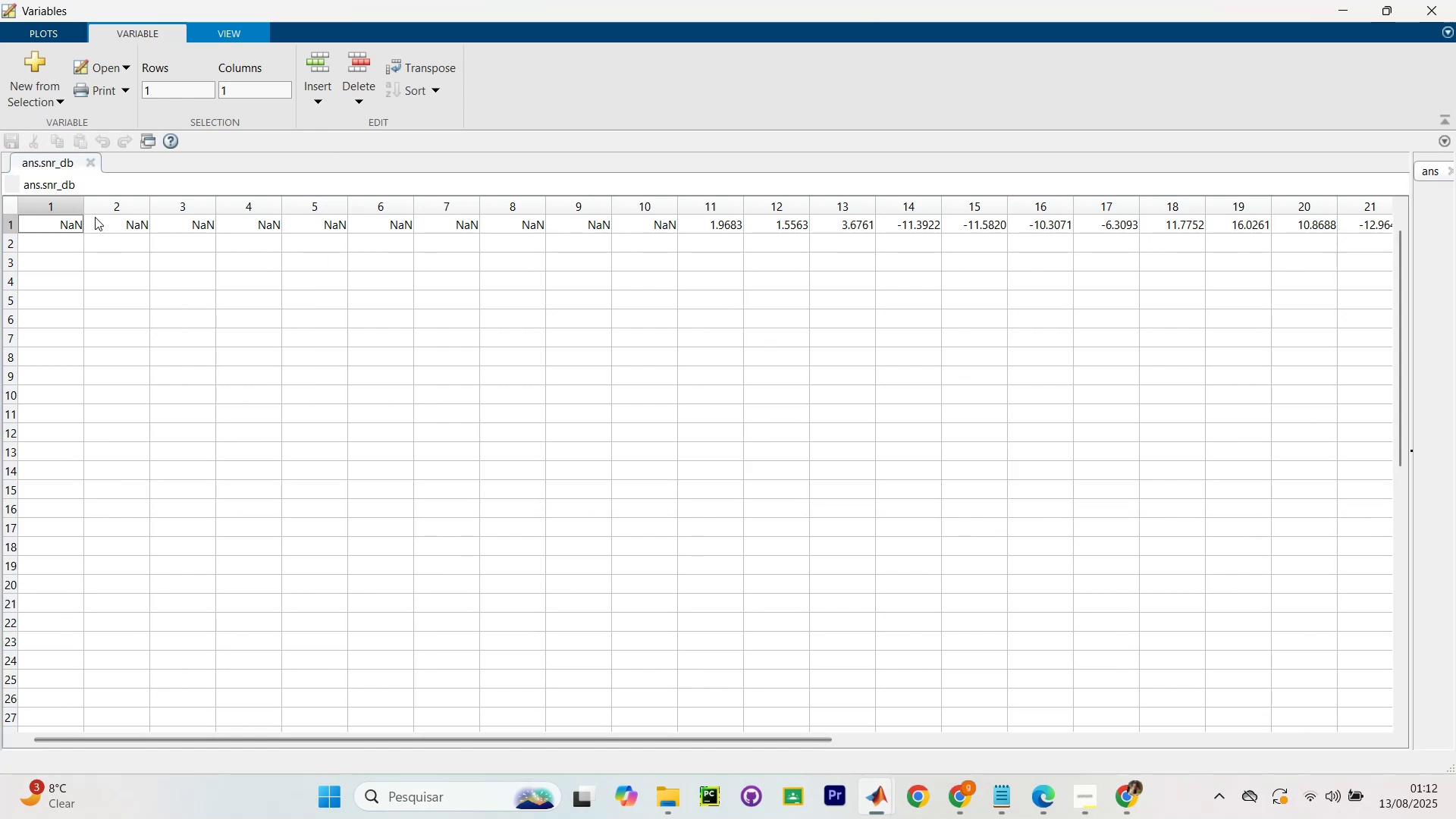 
left_click([64, 164])
 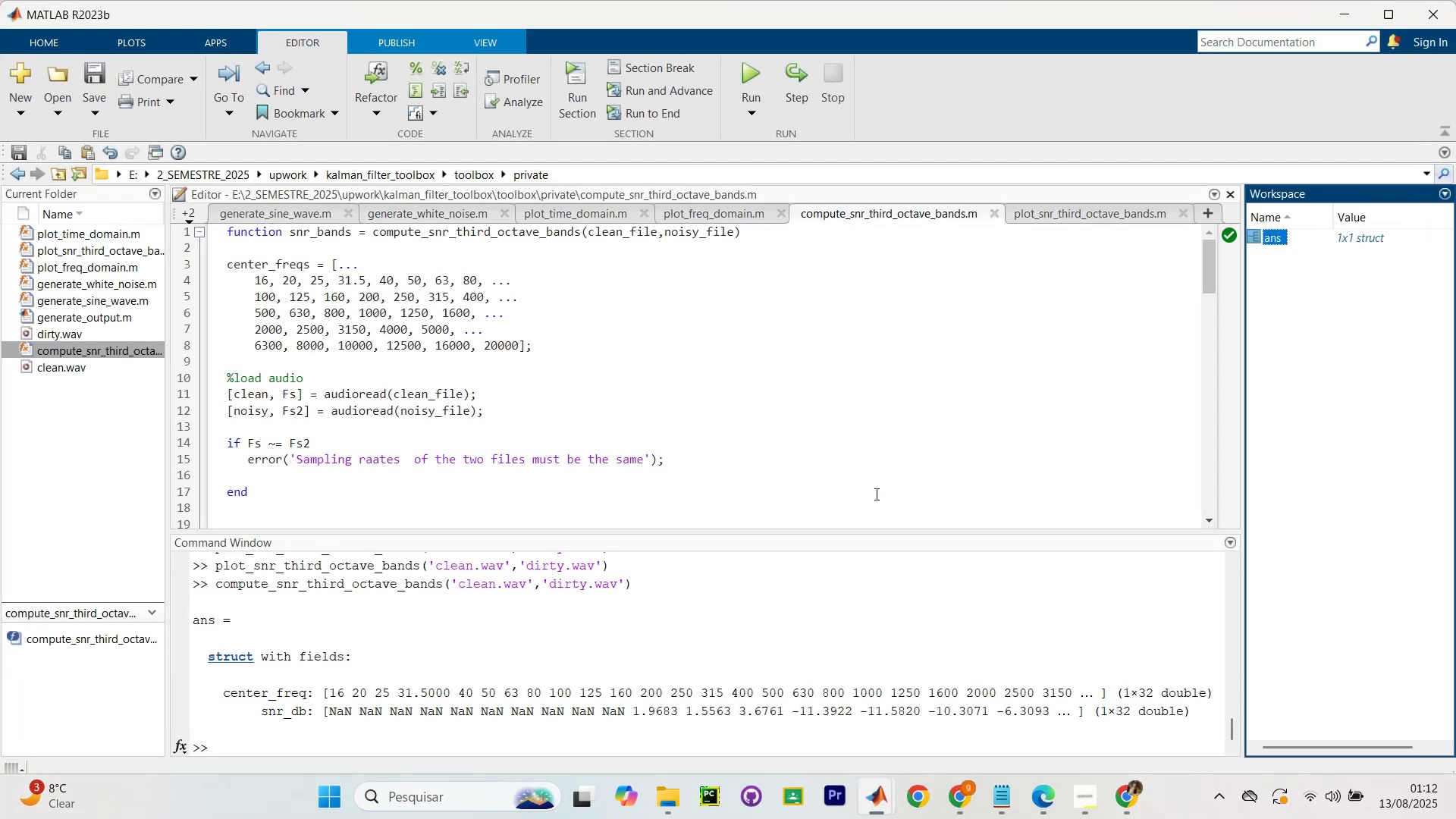 
scroll: coordinate [873, 492], scroll_direction: down, amount: 4.0
 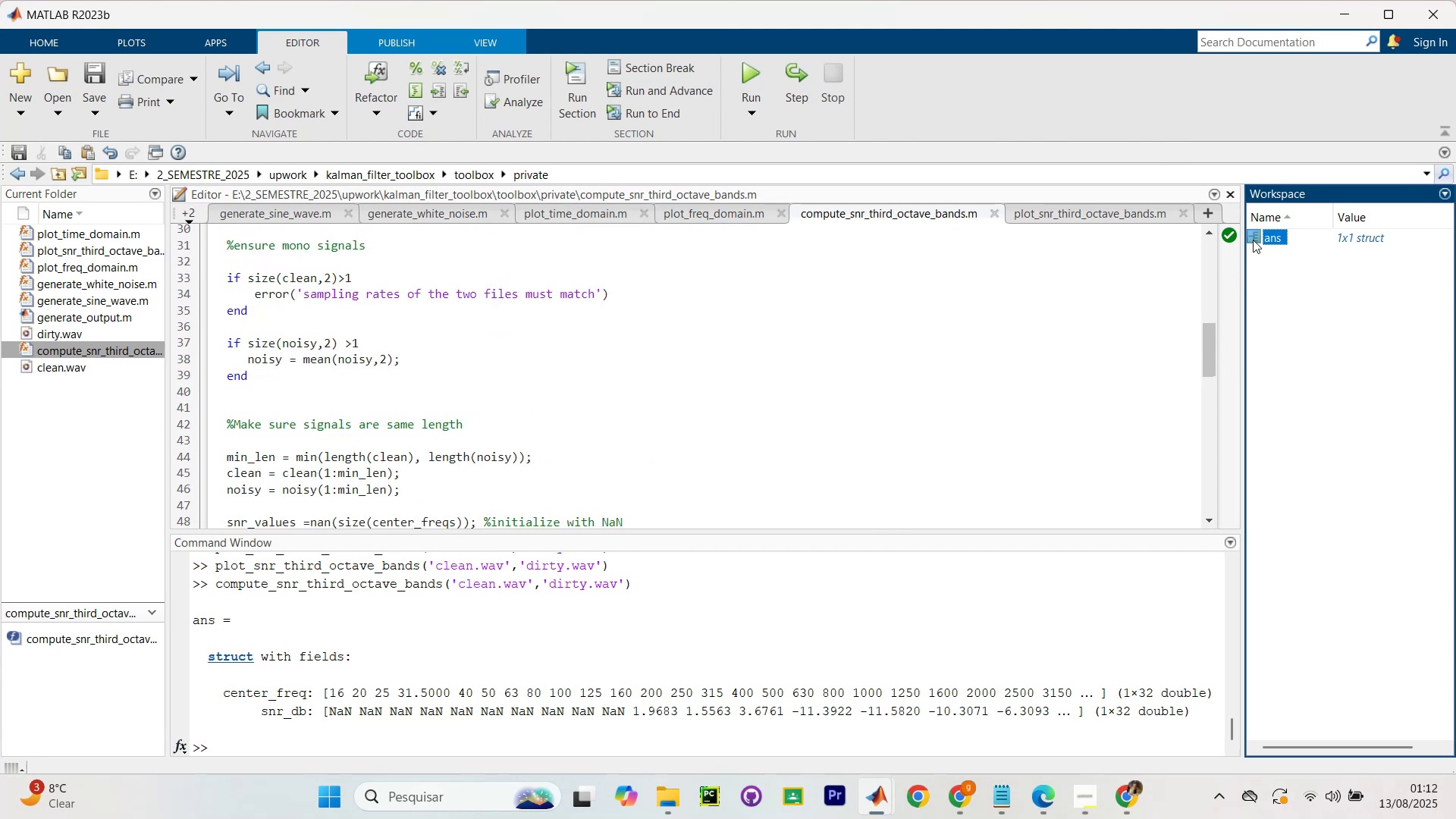 
double_click([1257, 240])
 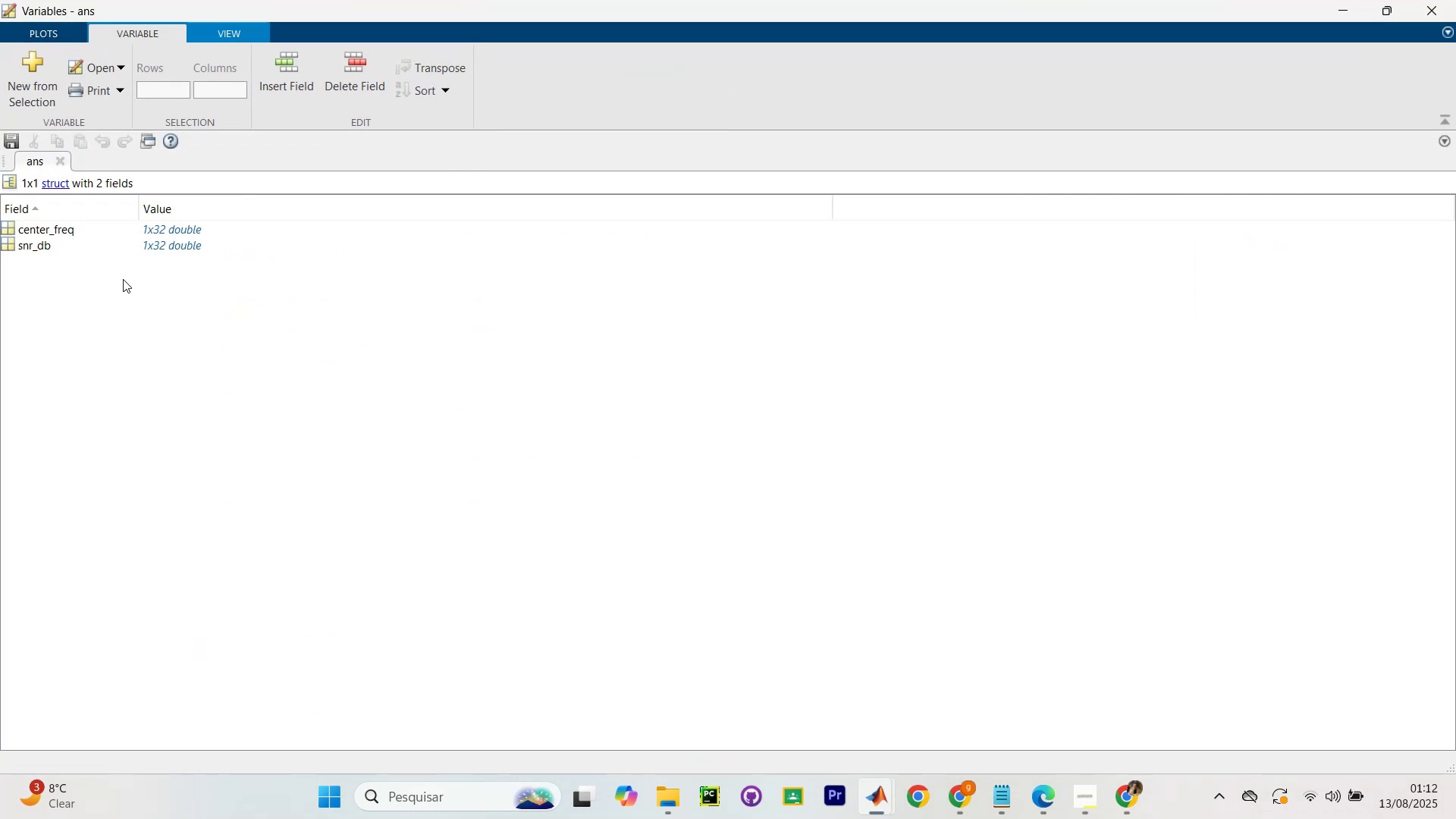 
right_click([43, 226])
 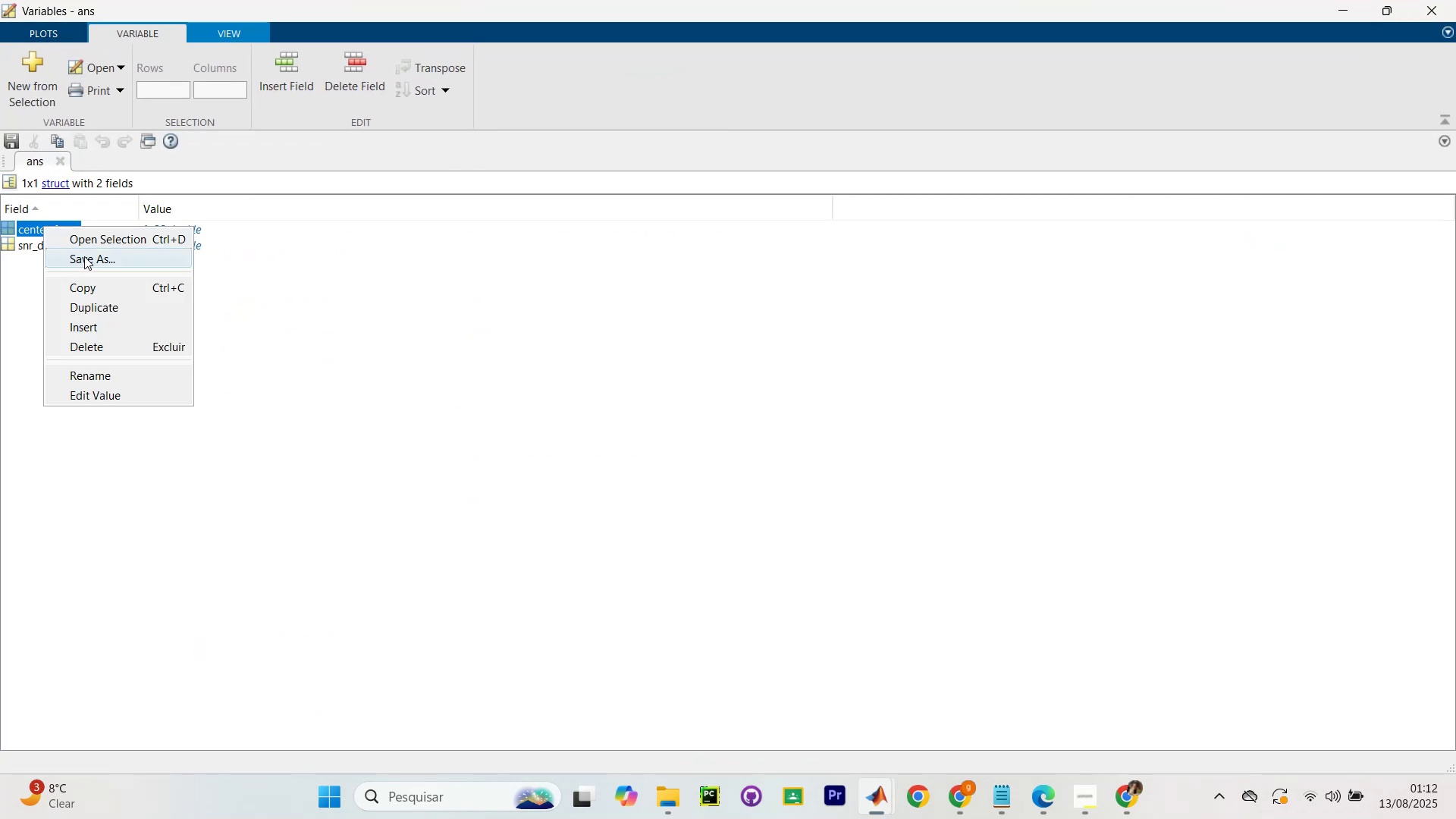 
left_click([105, 240])
 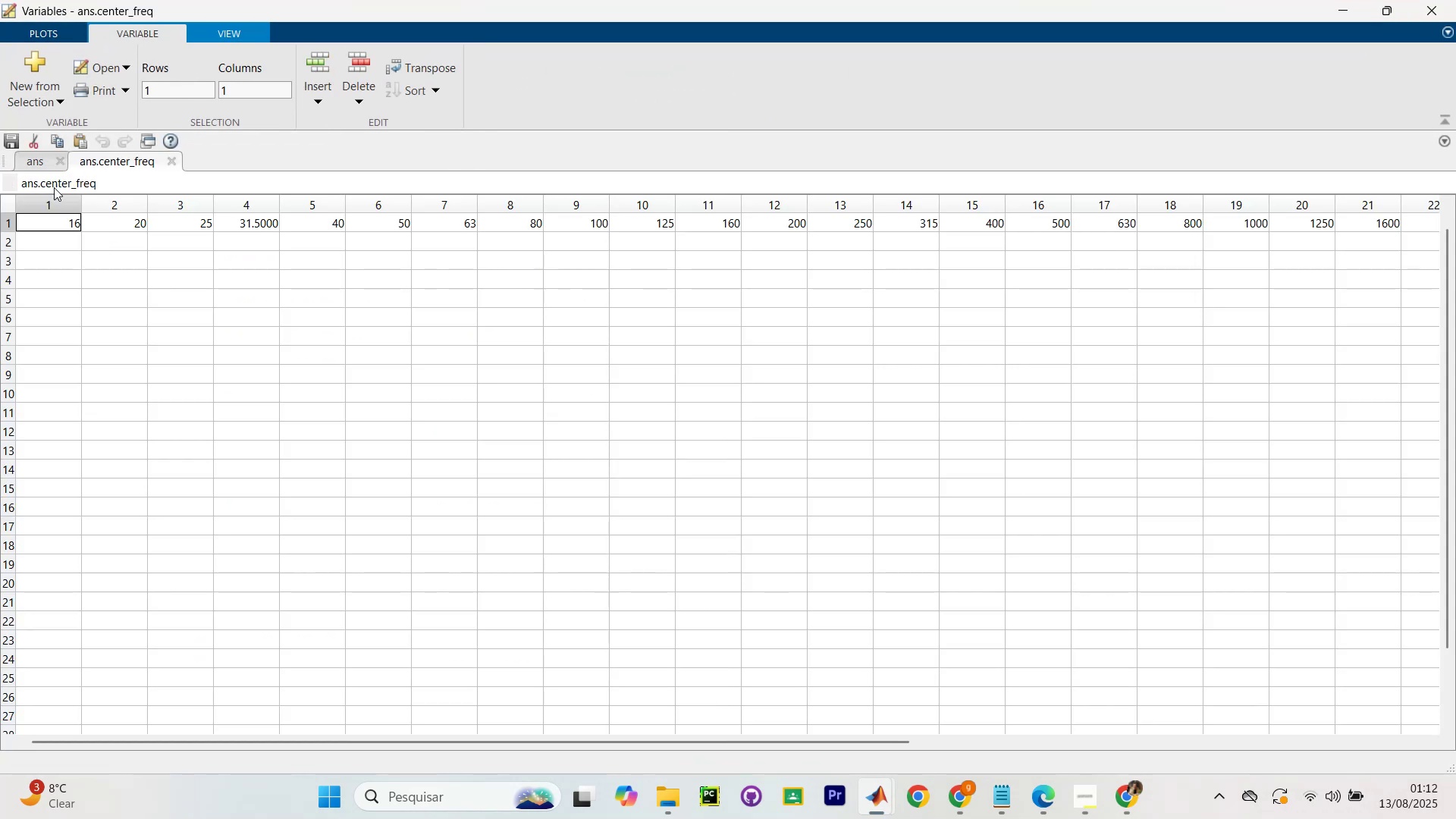 
left_click([33, 167])
 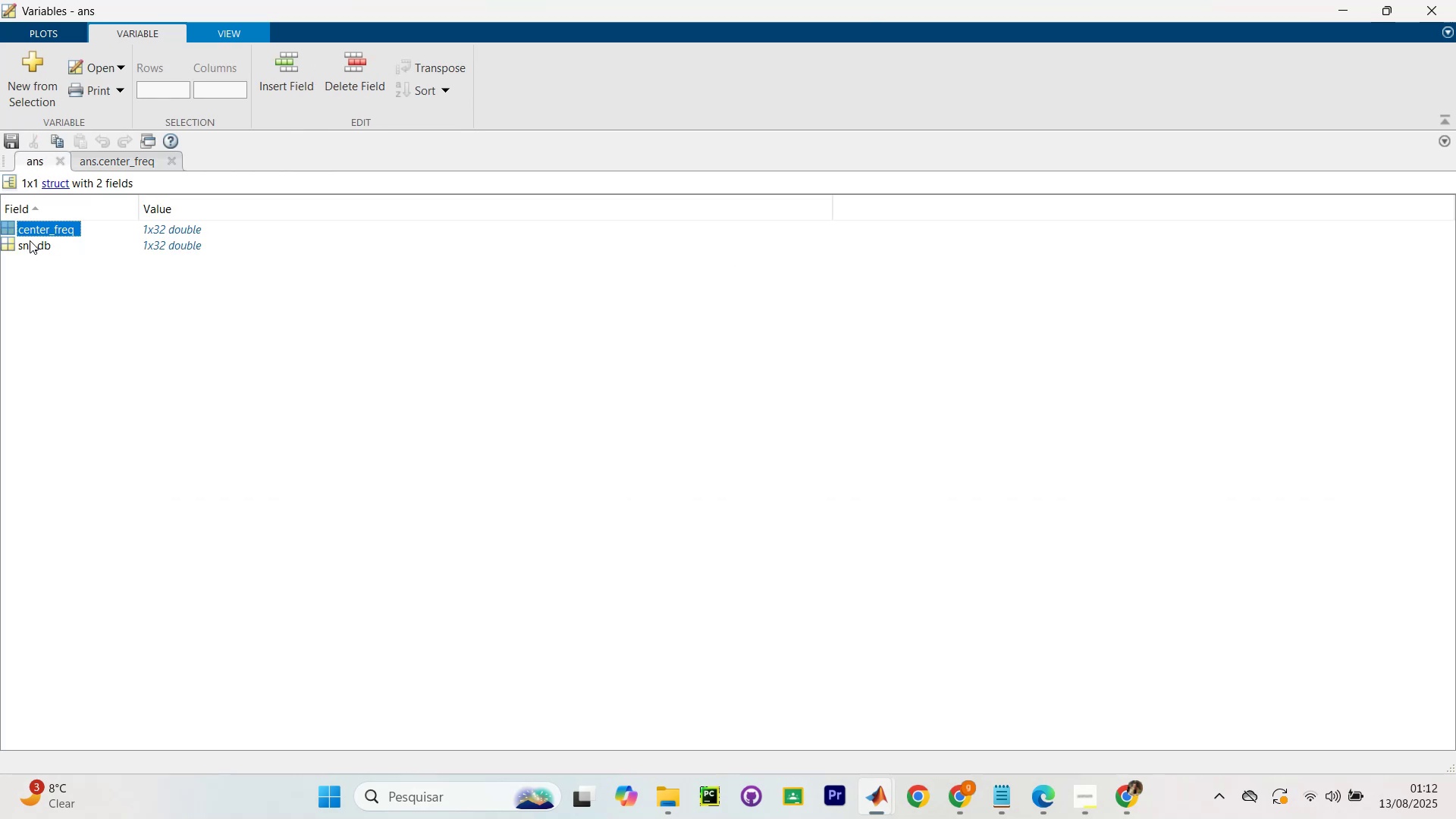 
right_click([28, 242])
 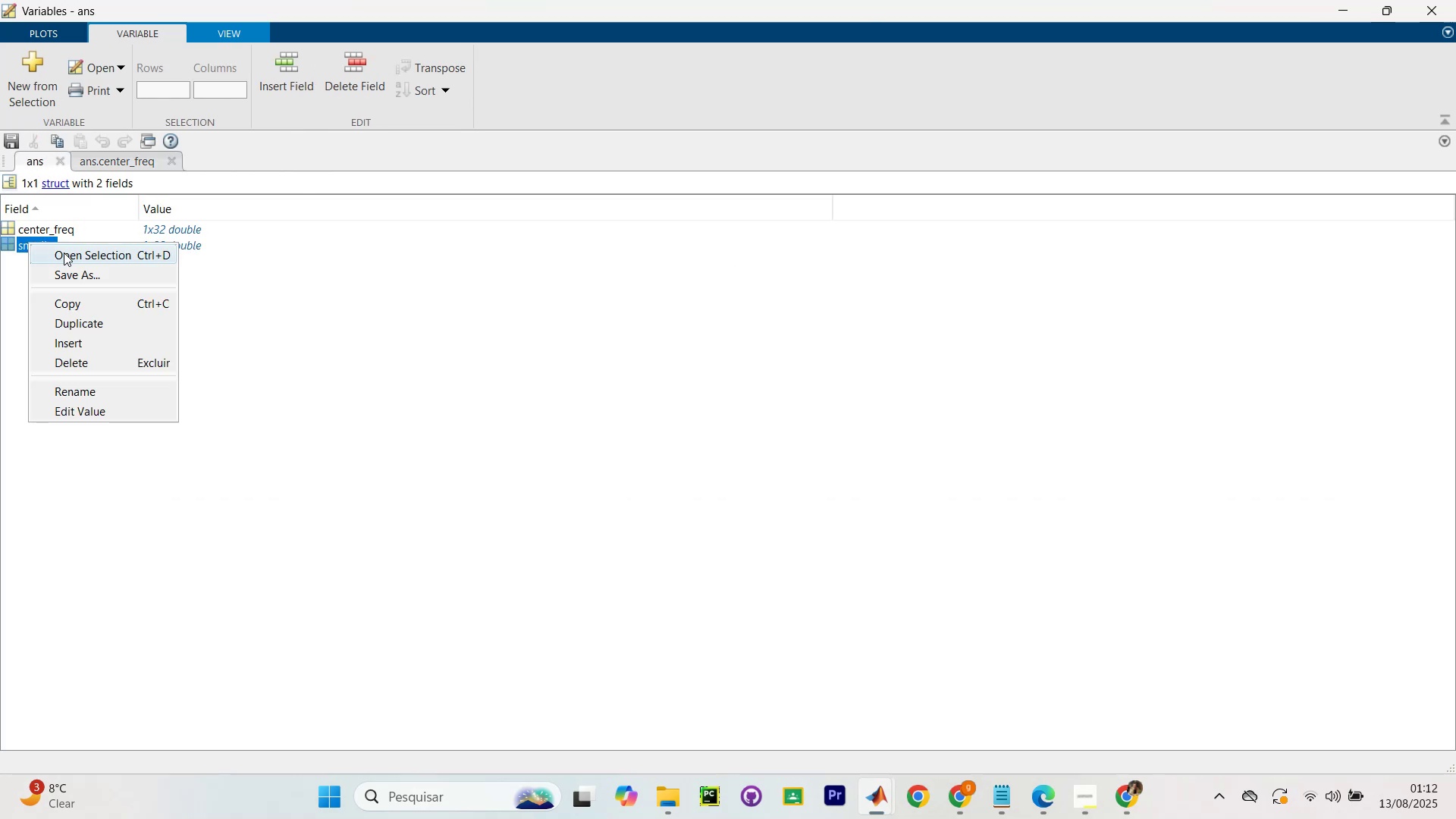 
double_click([63, 253])
 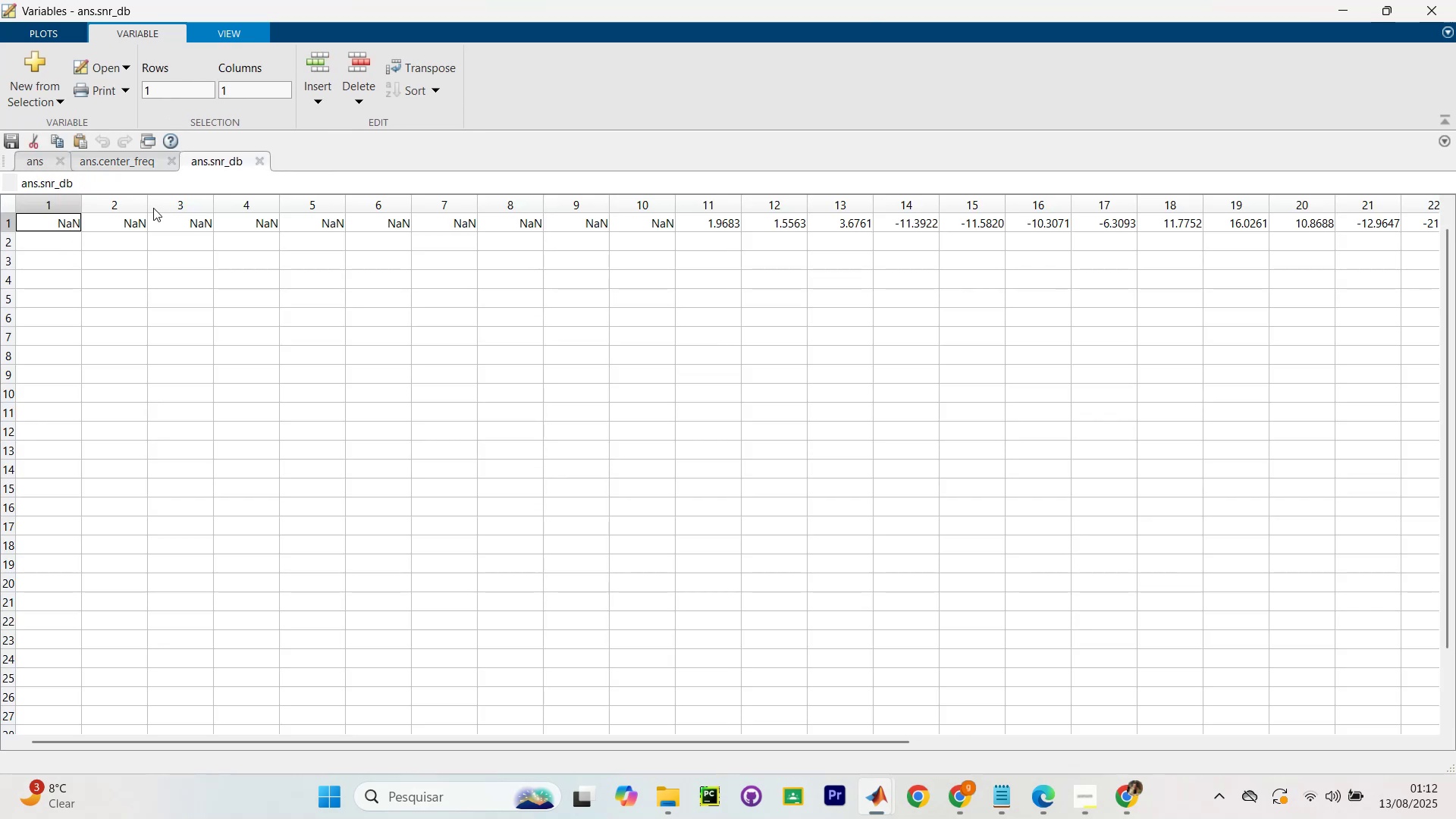 
left_click_drag(start_coordinate=[208, 159], to_coordinate=[71, 736])
 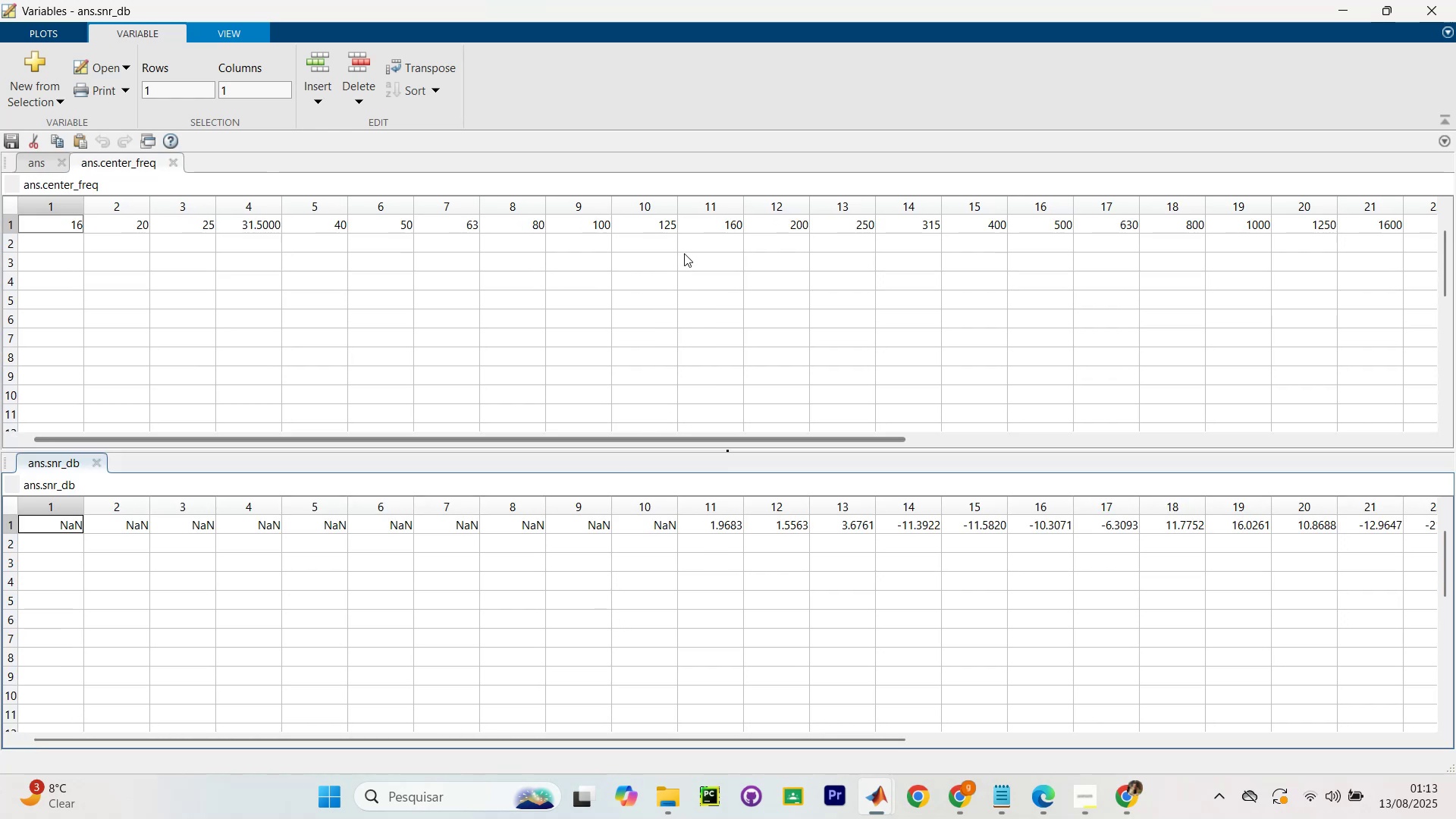 
wait(12.12)
 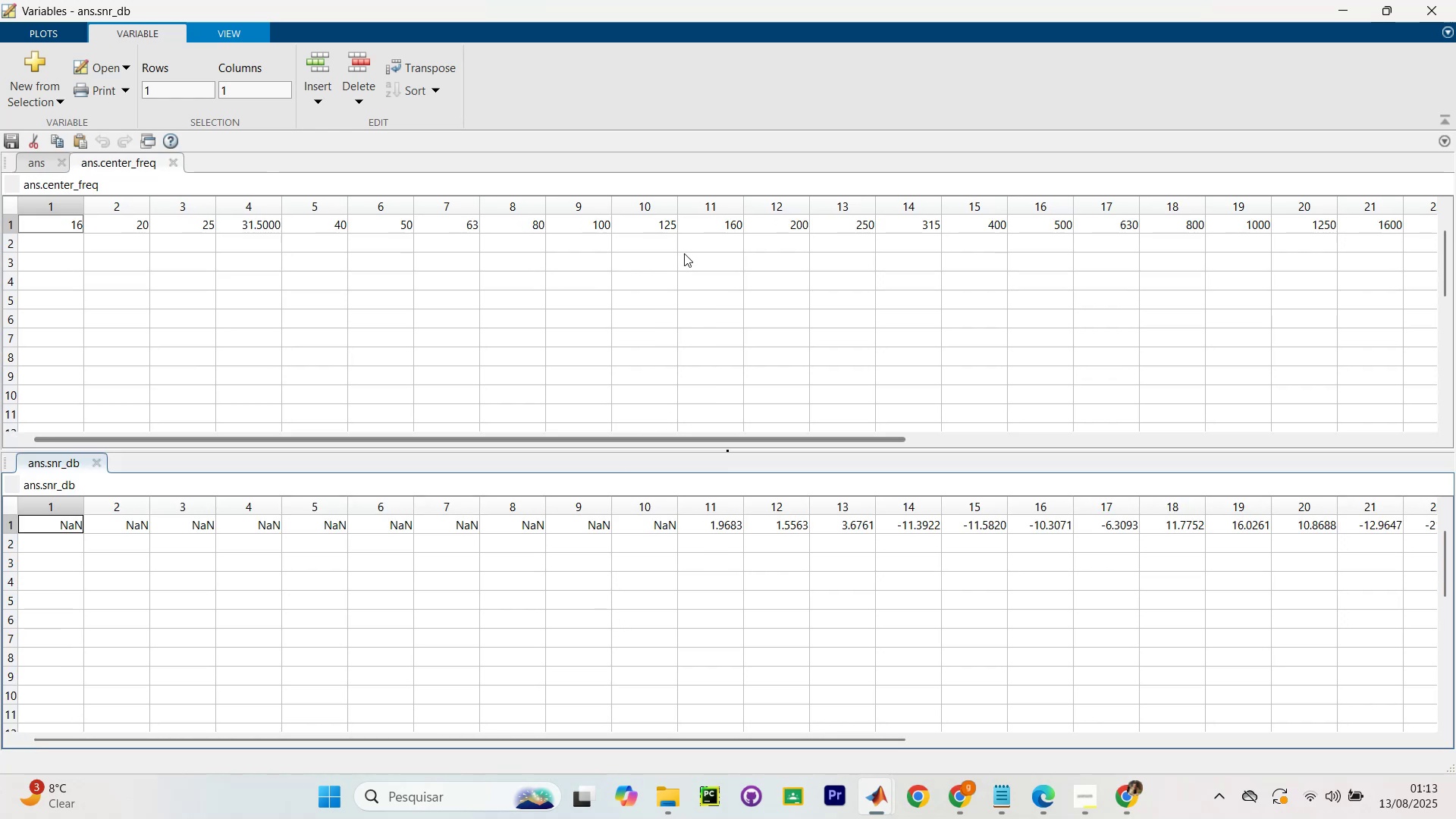 
left_click([174, 157])
 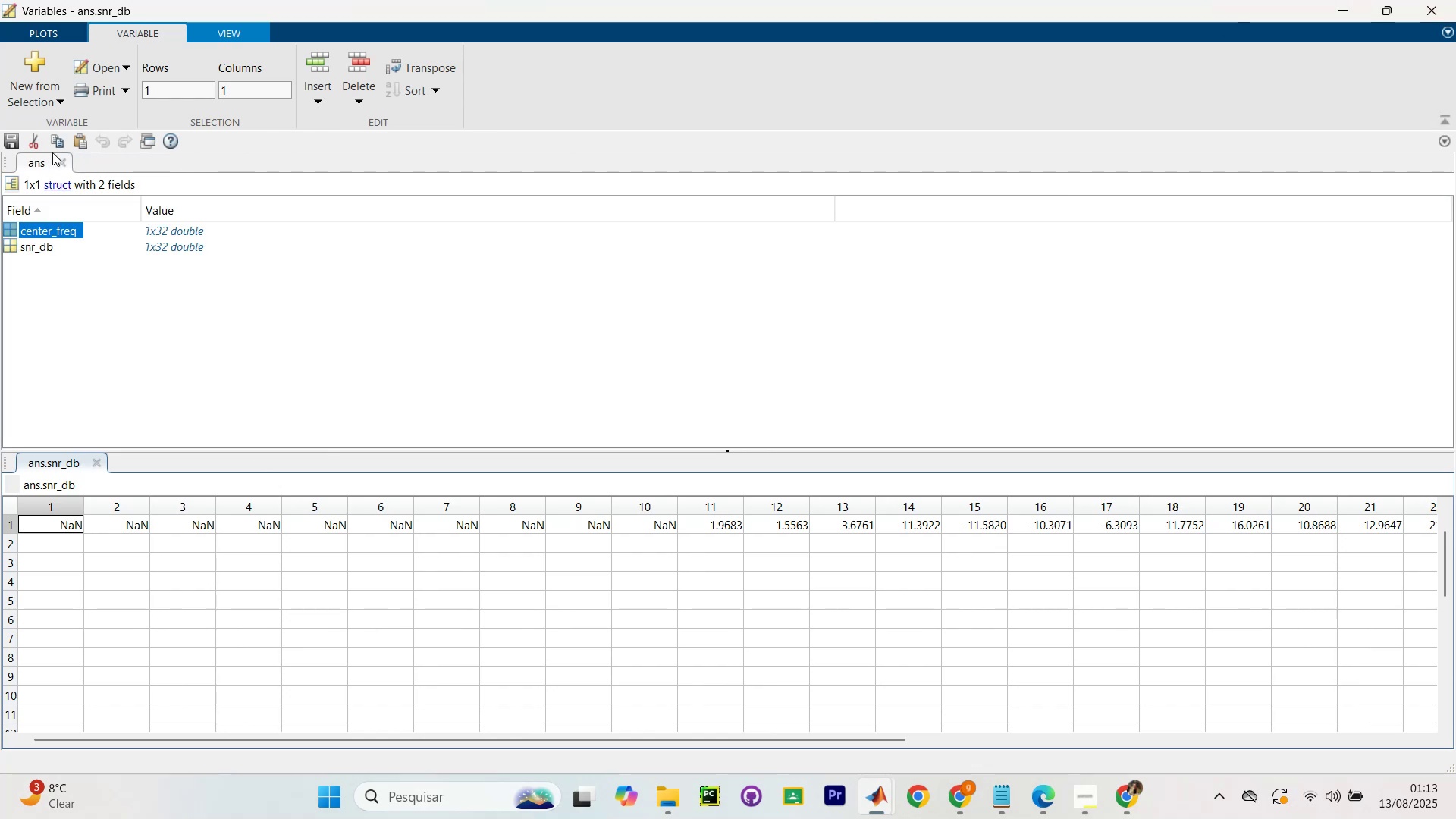 
left_click([55, 165])
 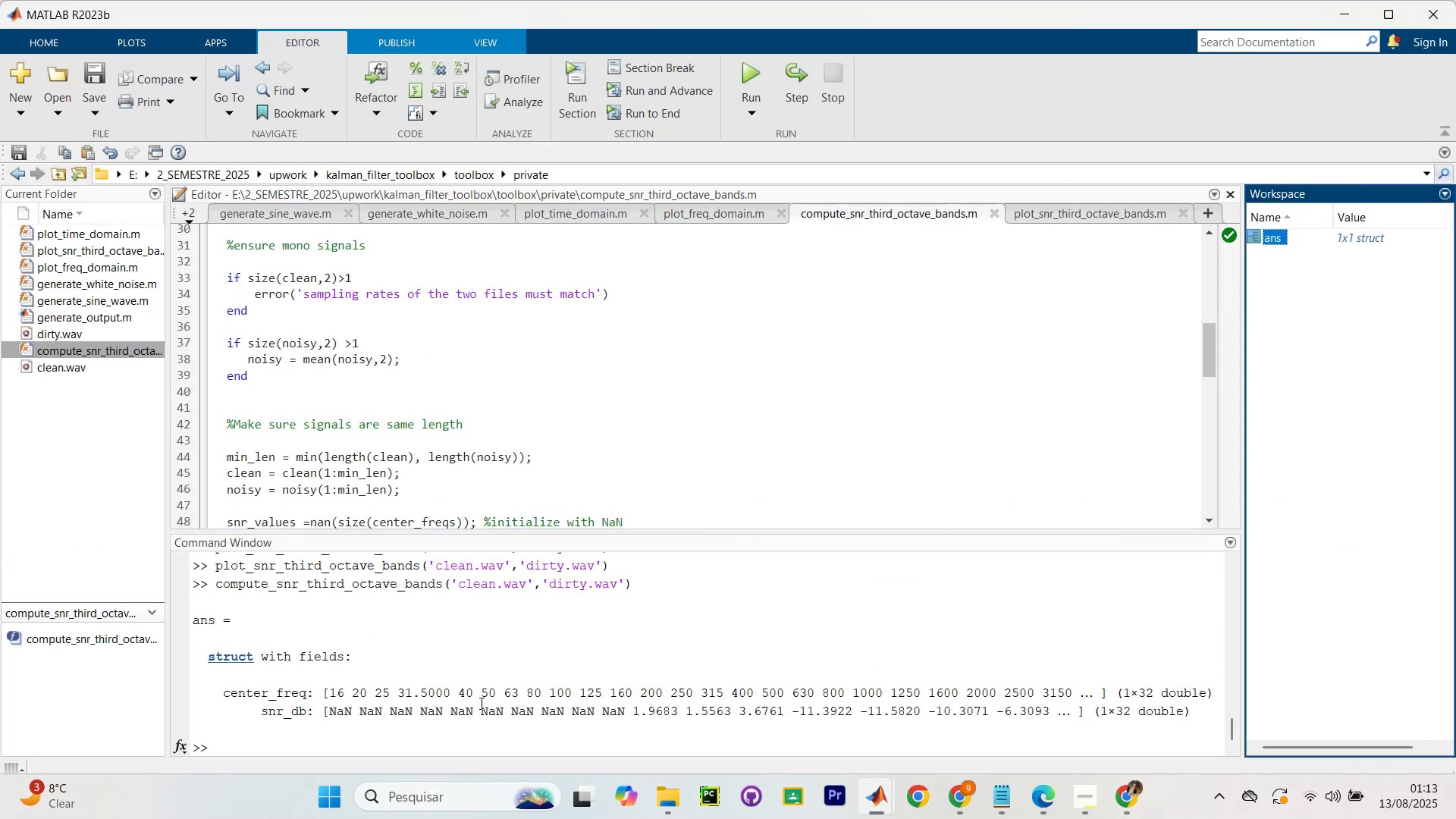 
scroll: coordinate [627, 468], scroll_direction: down, amount: 6.0
 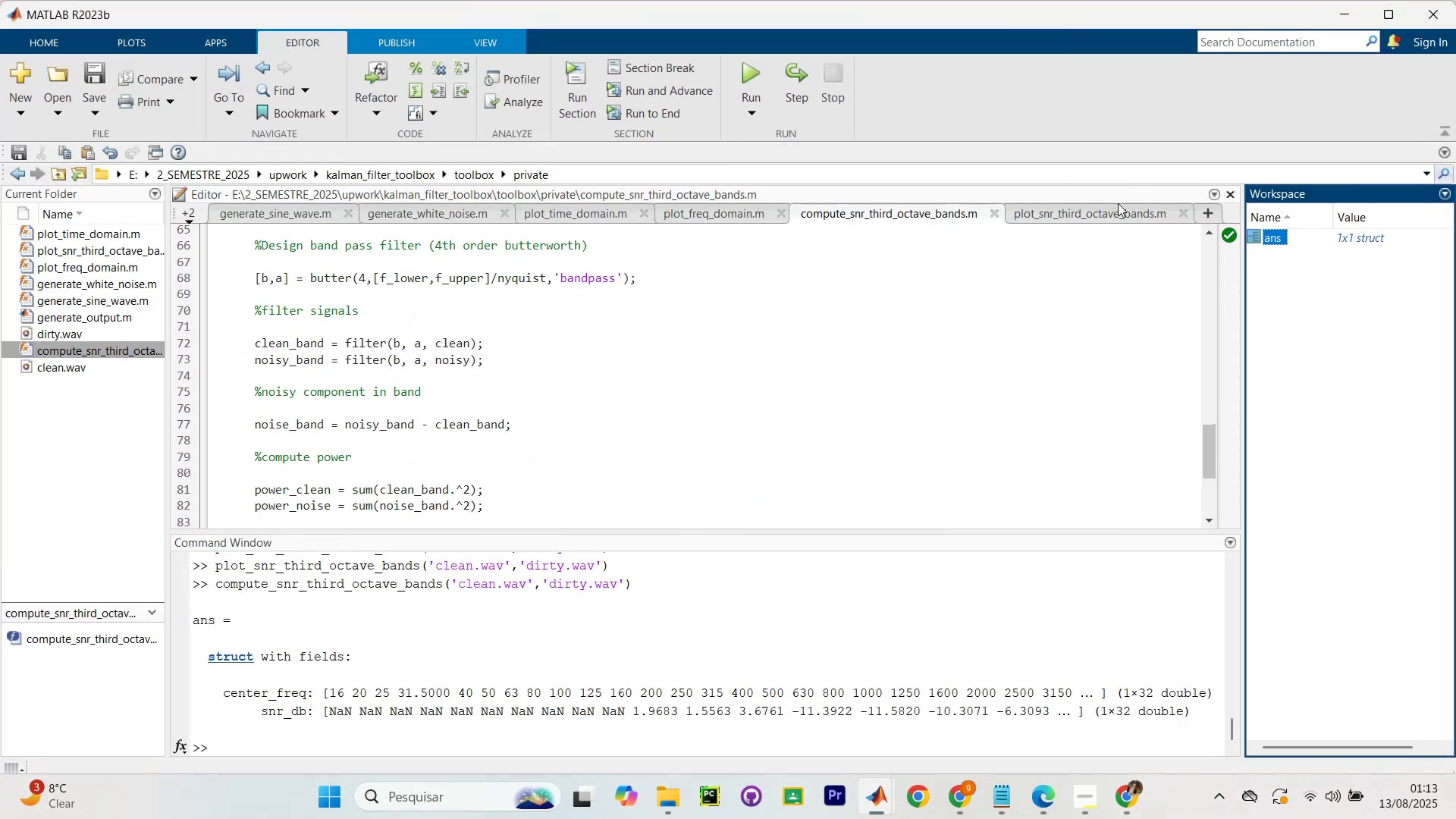 
left_click([1094, 218])
 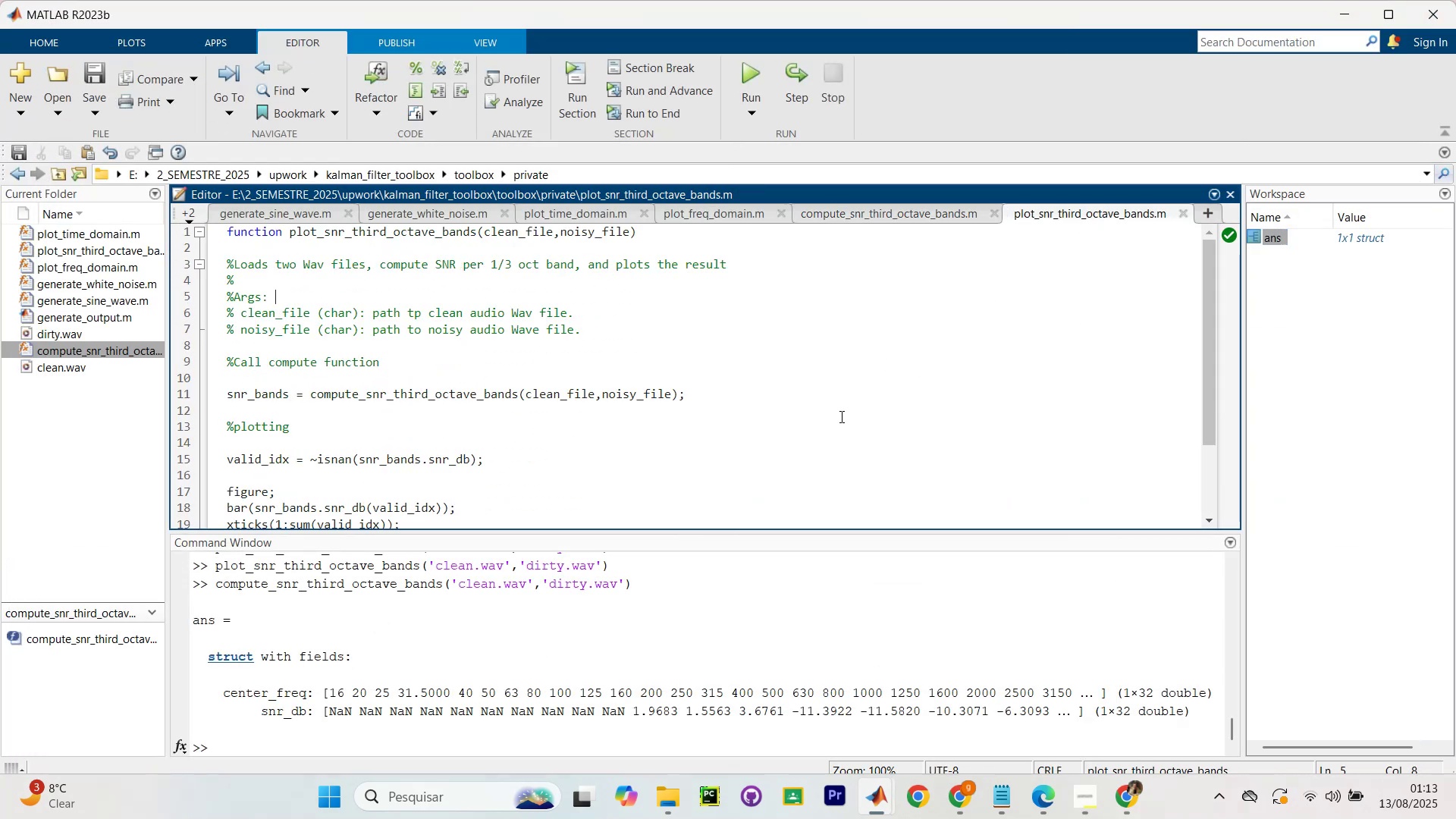 
scroll: coordinate [687, 464], scroll_direction: down, amount: 6.0
 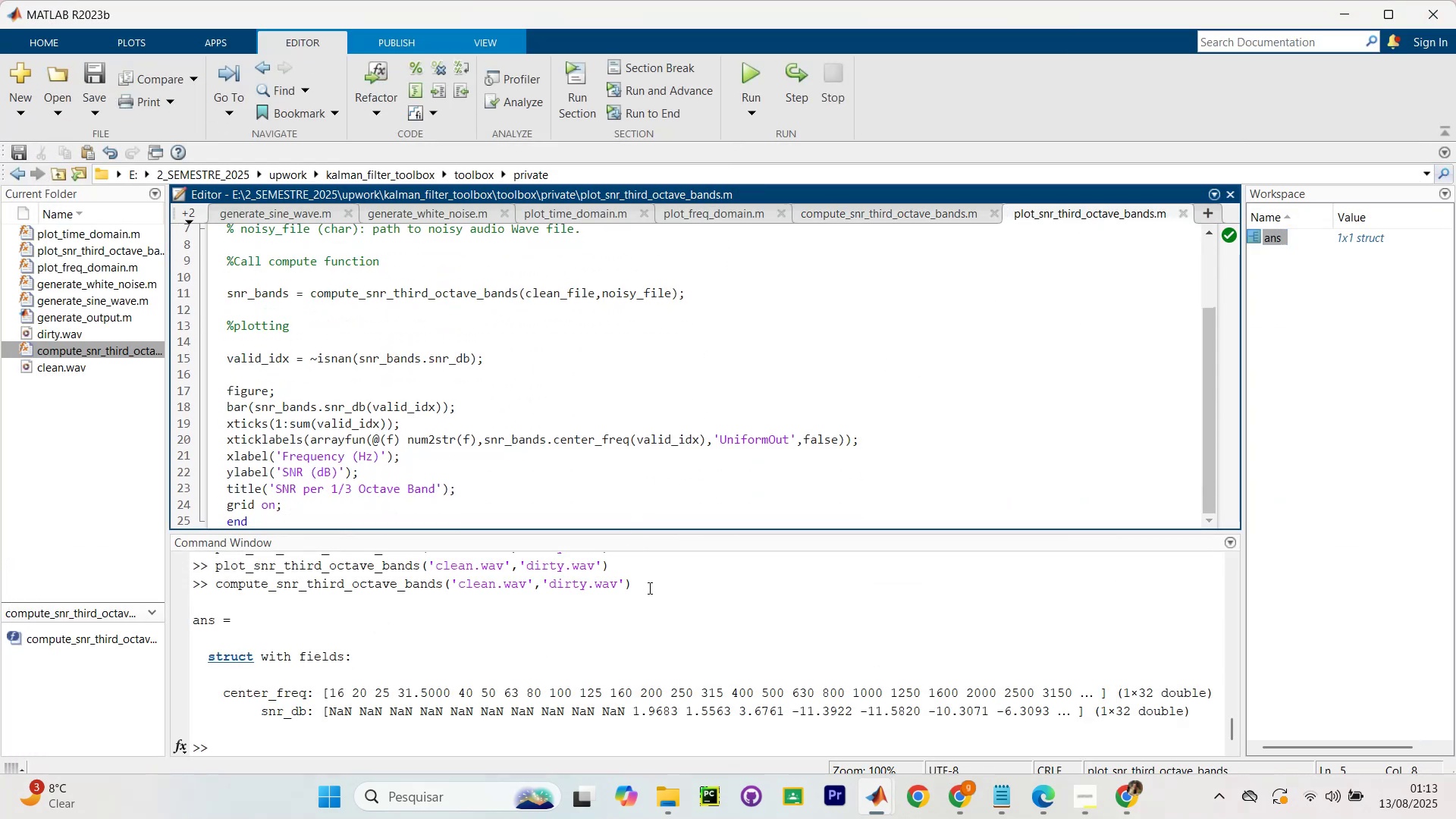 
left_click_drag(start_coordinate=[658, 592], to_coordinate=[262, 601])
 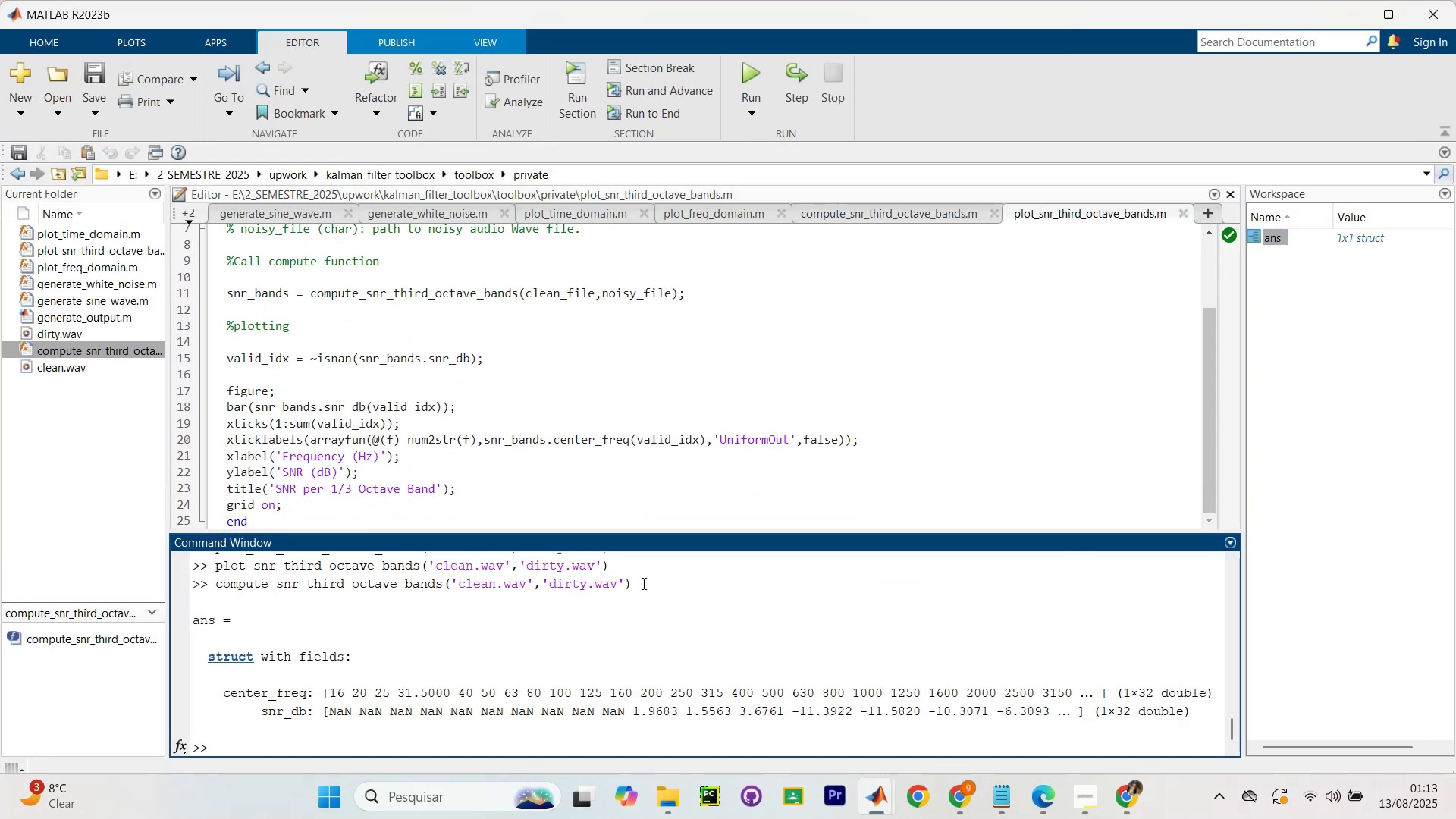 
left_click_drag(start_coordinate=[642, 567], to_coordinate=[217, 631])
 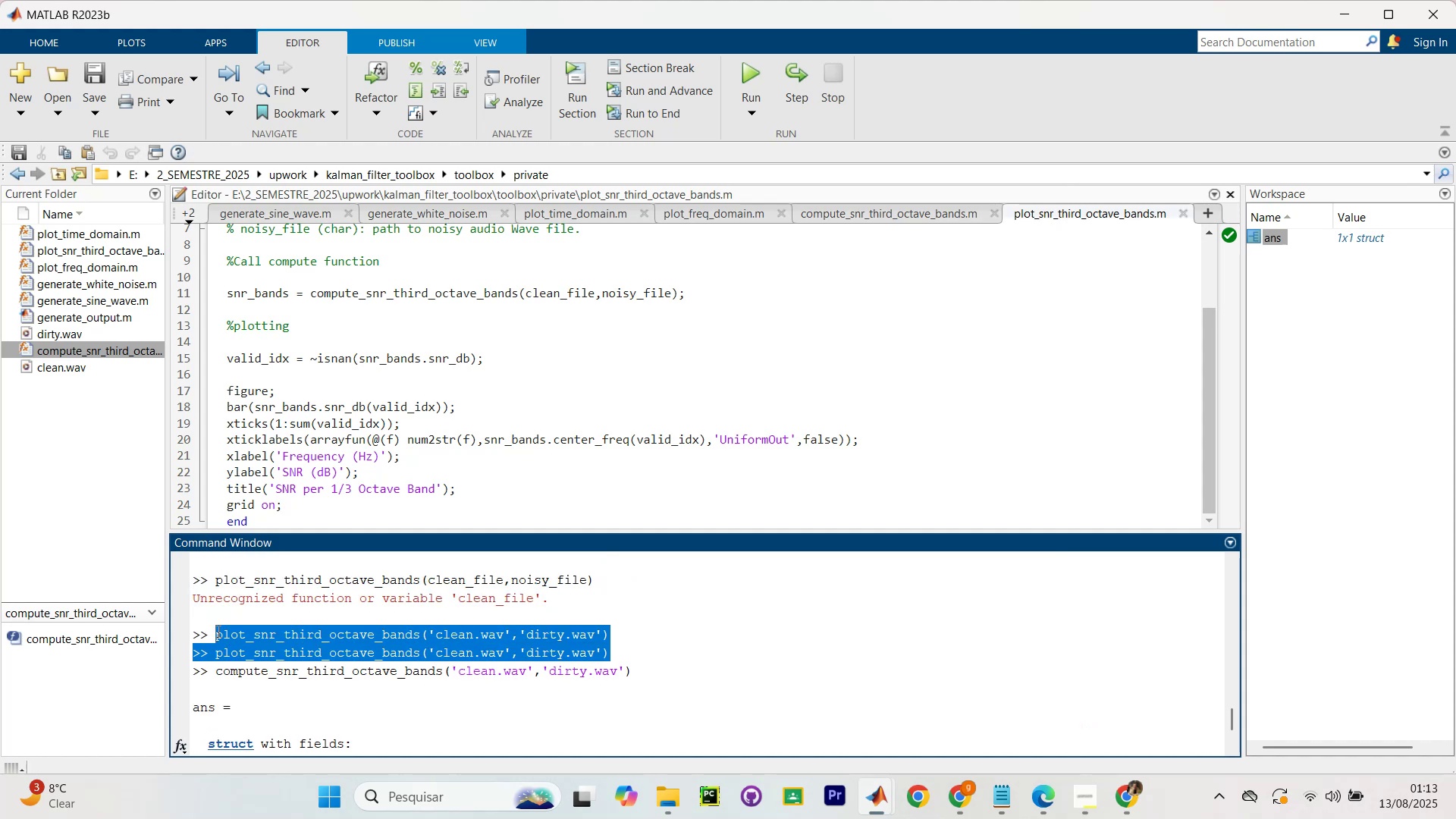 
key(Control+C)
 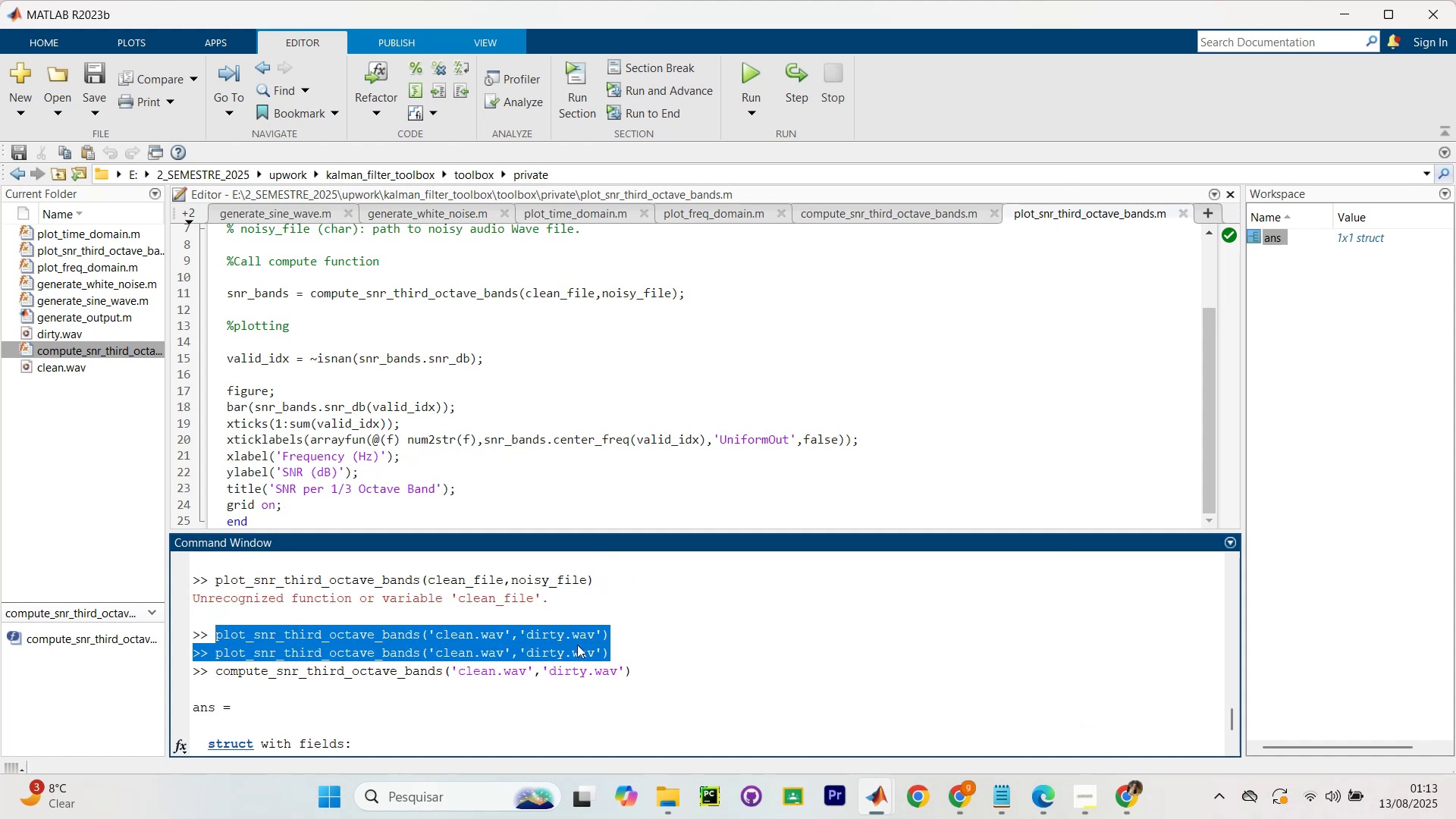 
left_click([612, 631])
 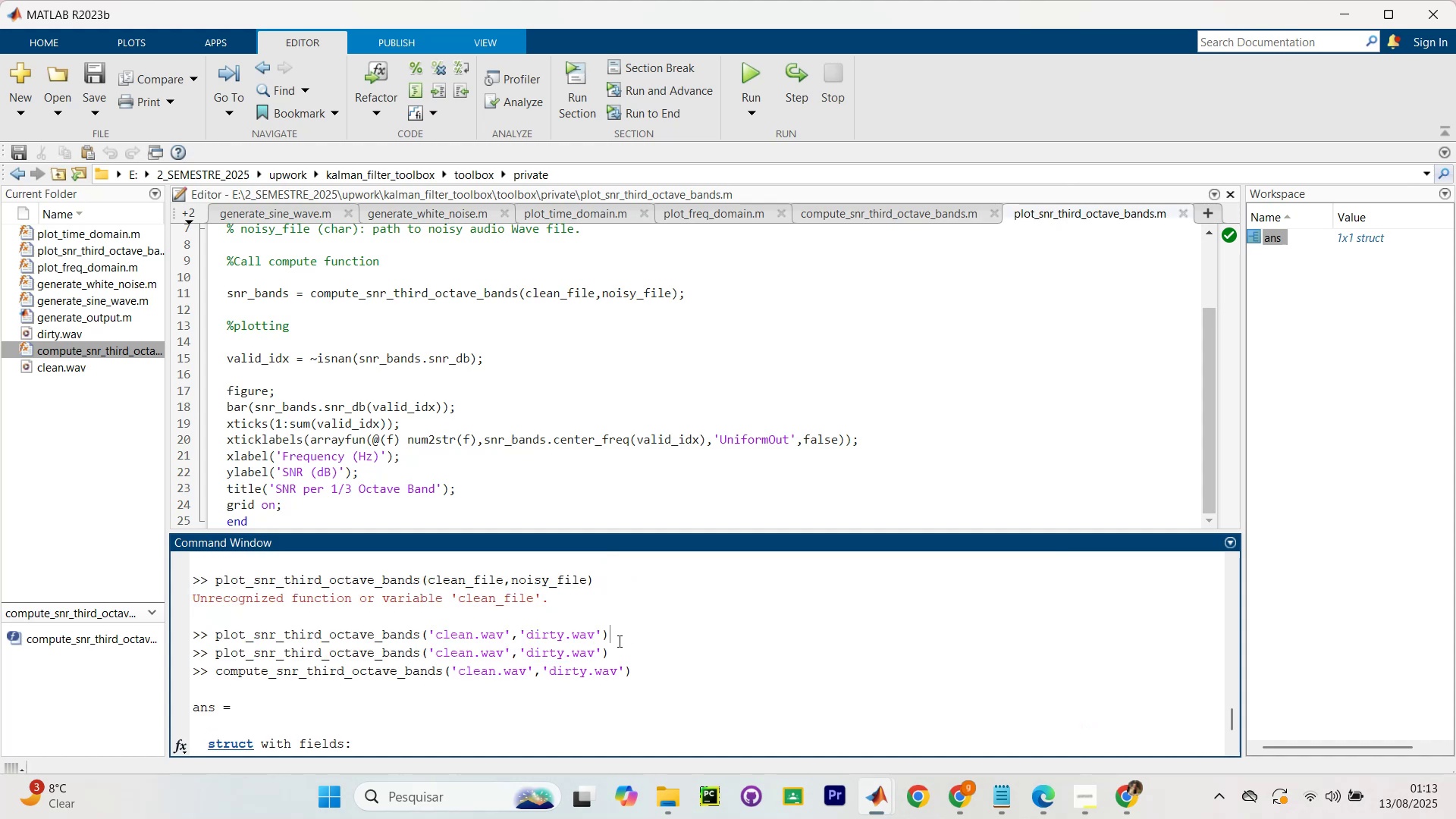 
left_click_drag(start_coordinate=[613, 642], to_coordinate=[215, 636])
 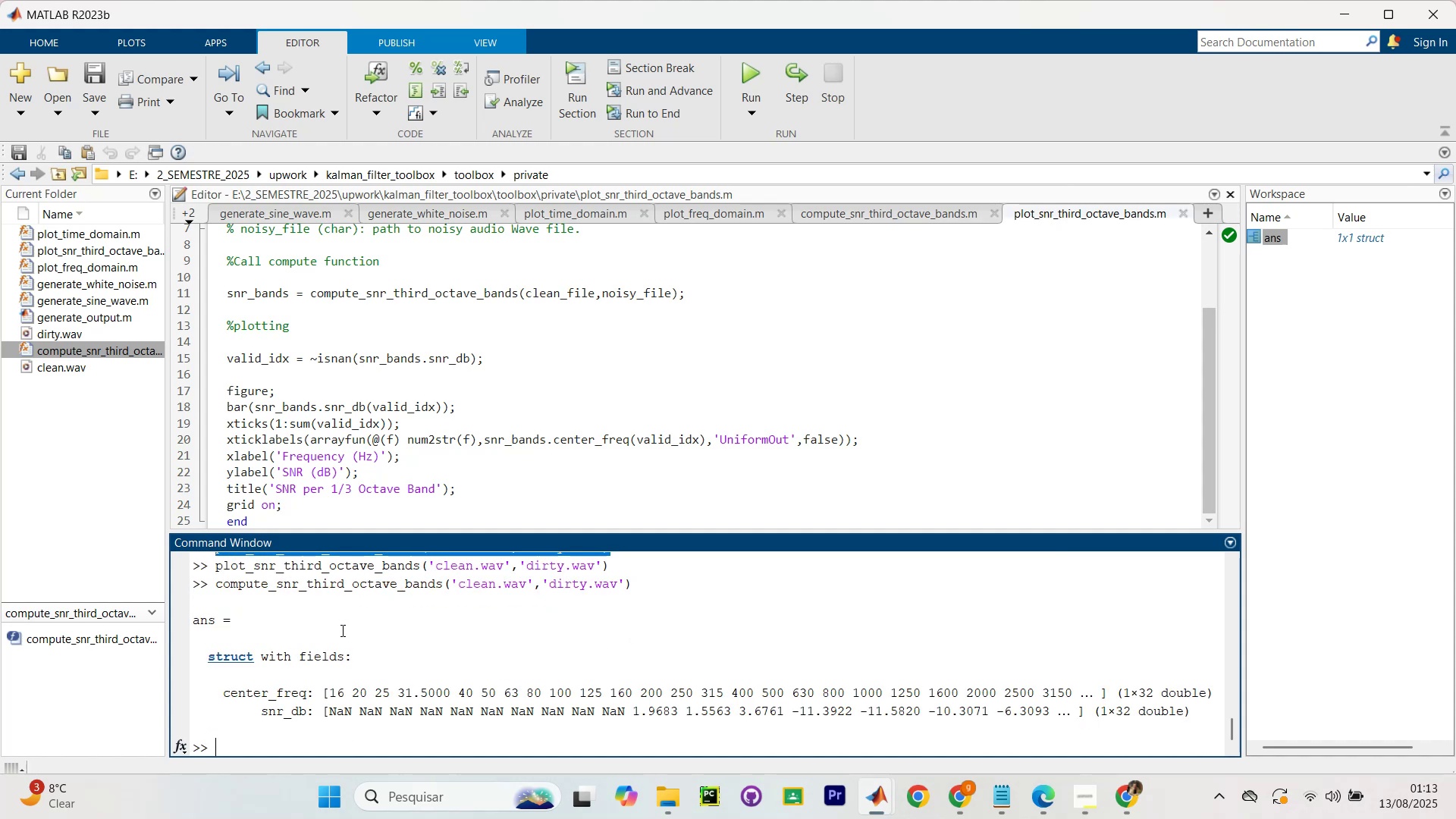 
key(Control+ControlLeft)
 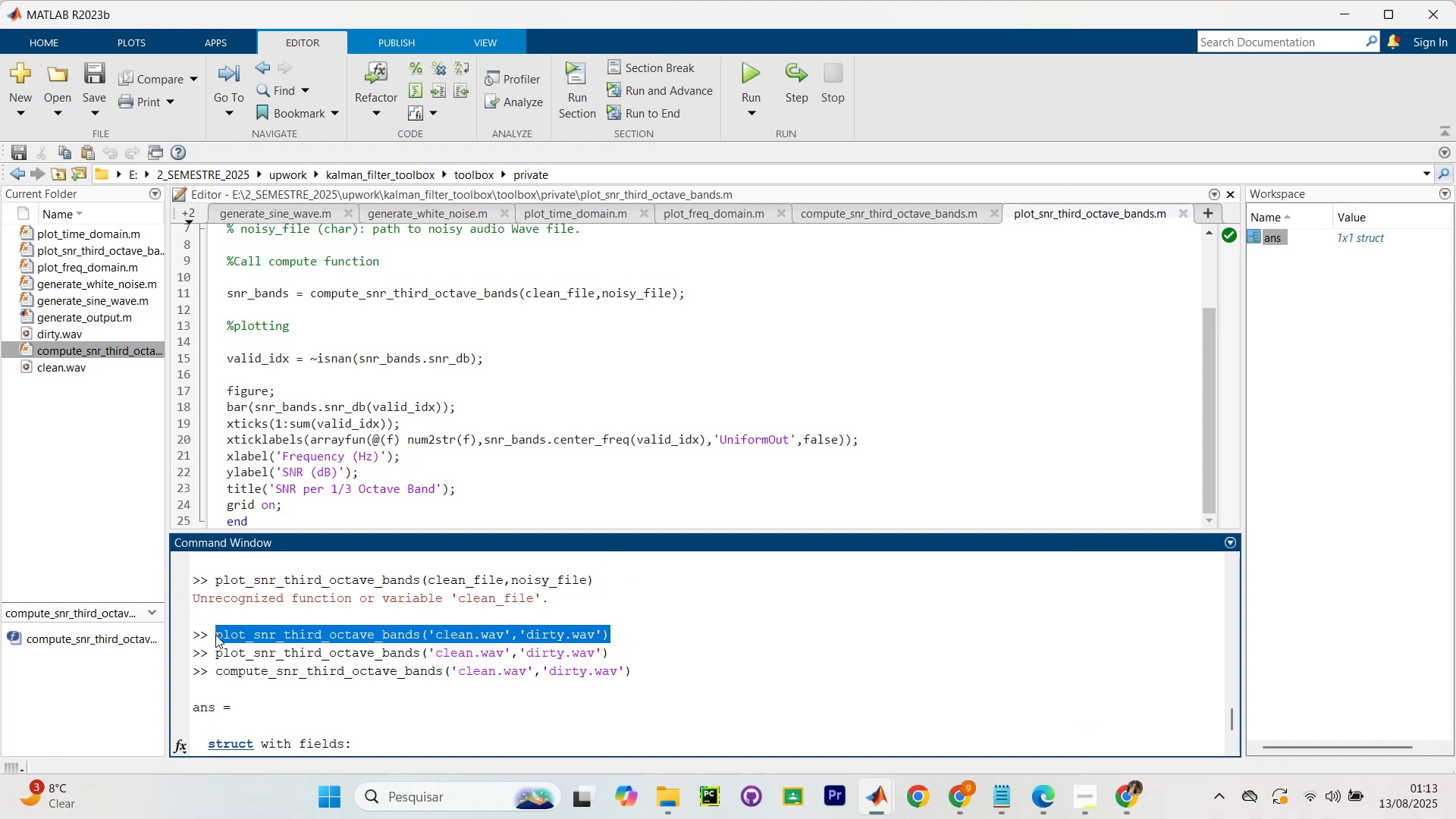 
key(Control+C)
 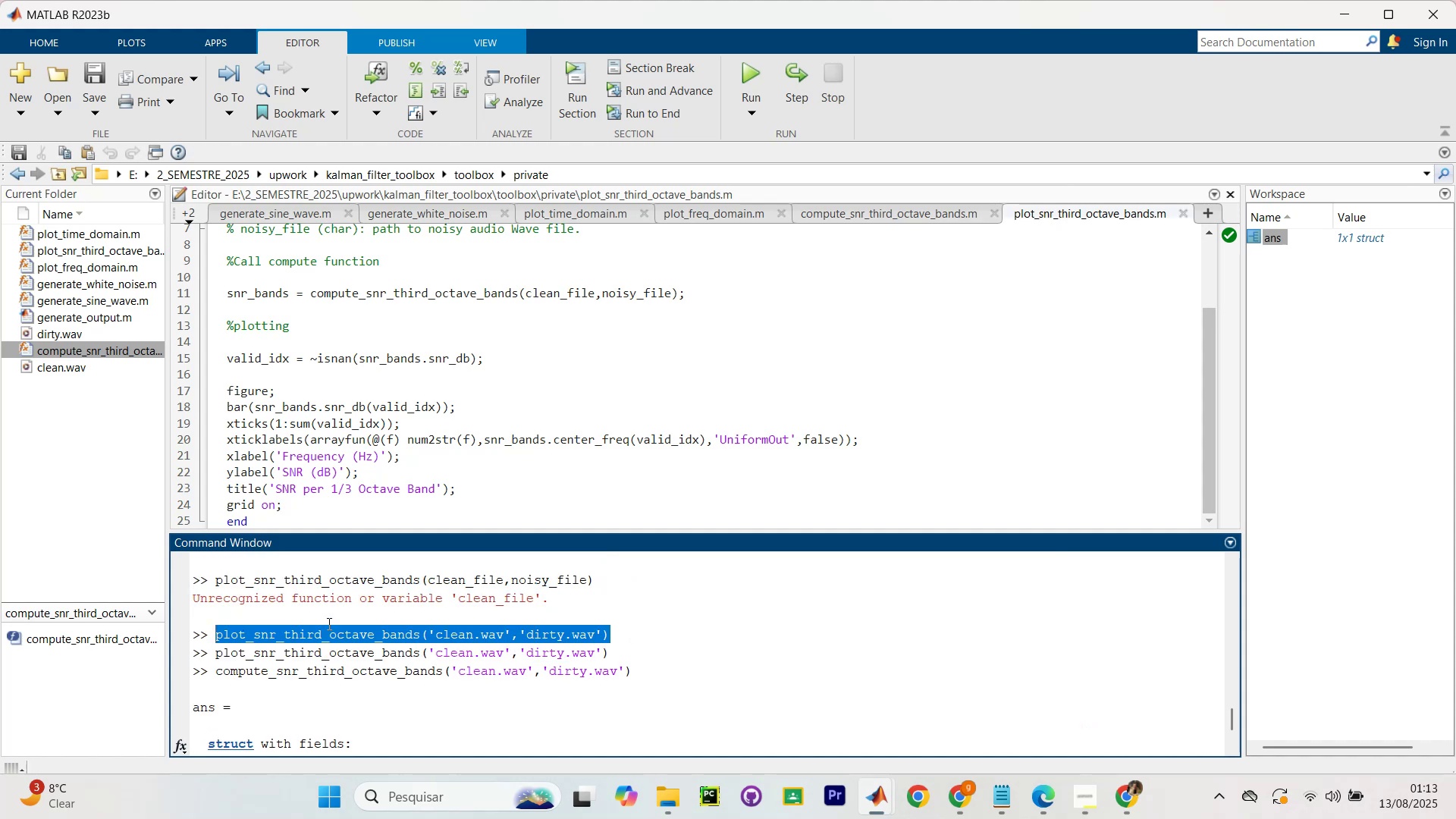 
scroll: coordinate [342, 627], scroll_direction: down, amount: 9.0
 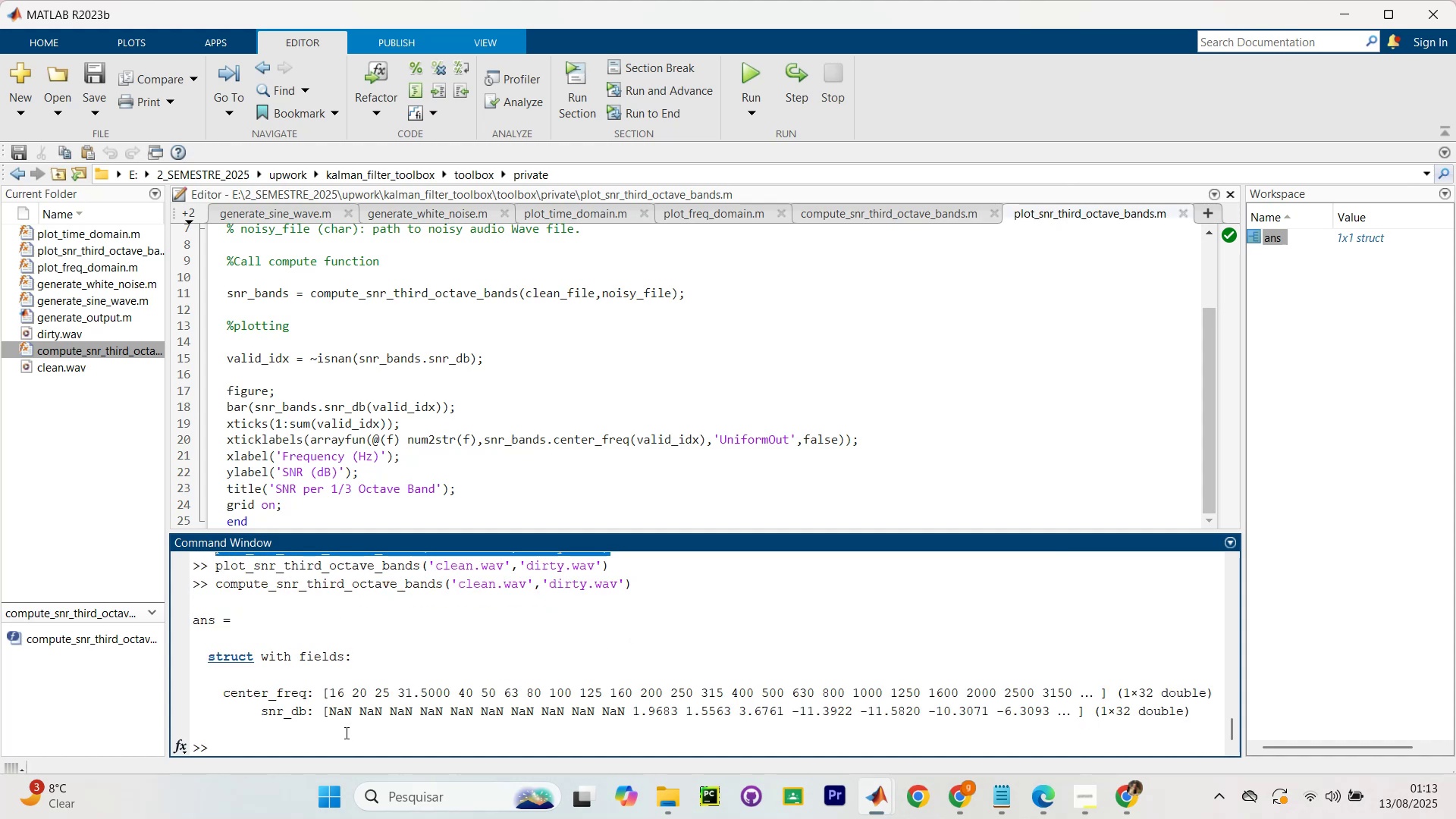 
left_click([345, 733])
 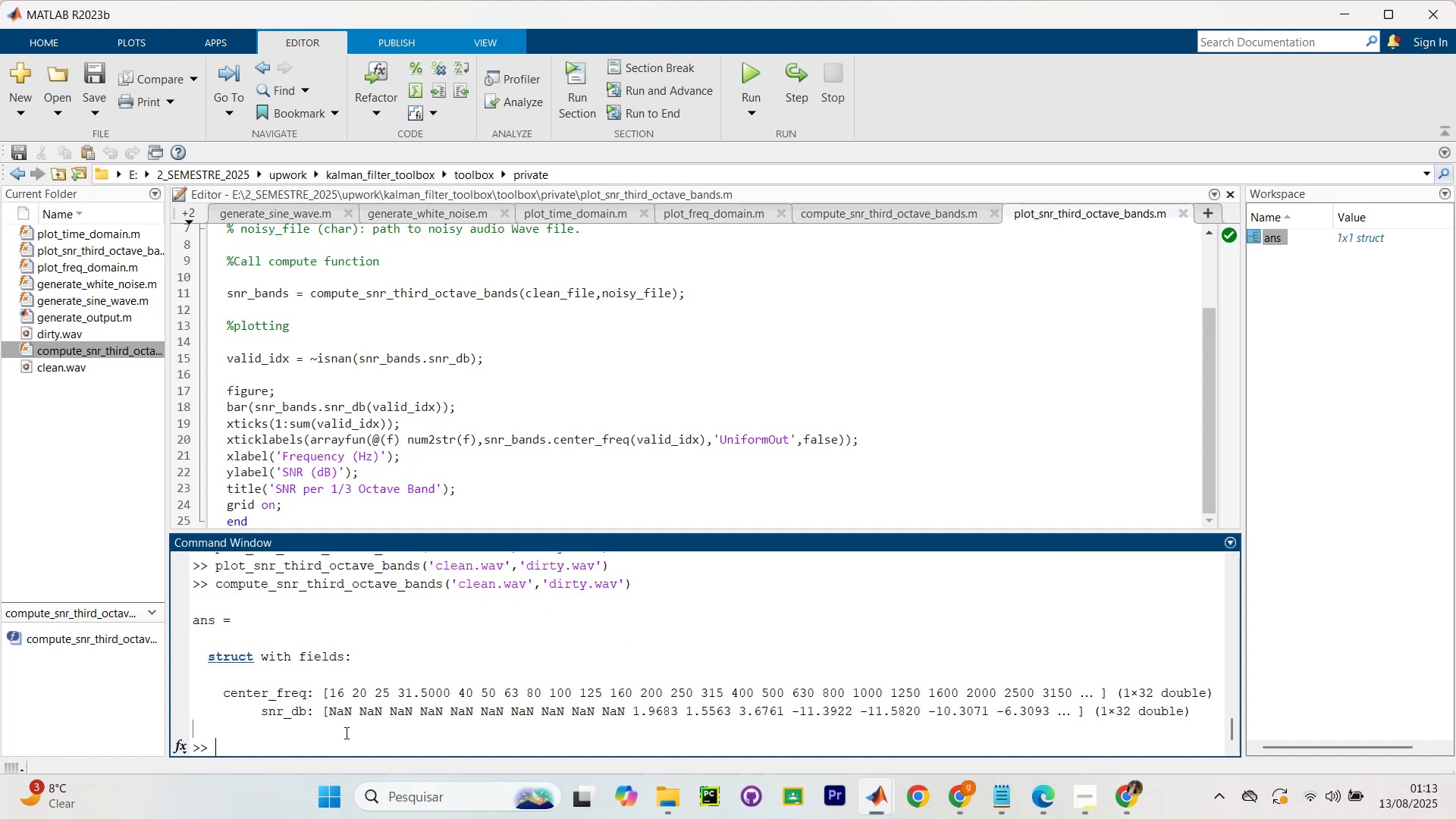 
key(Control+V)
 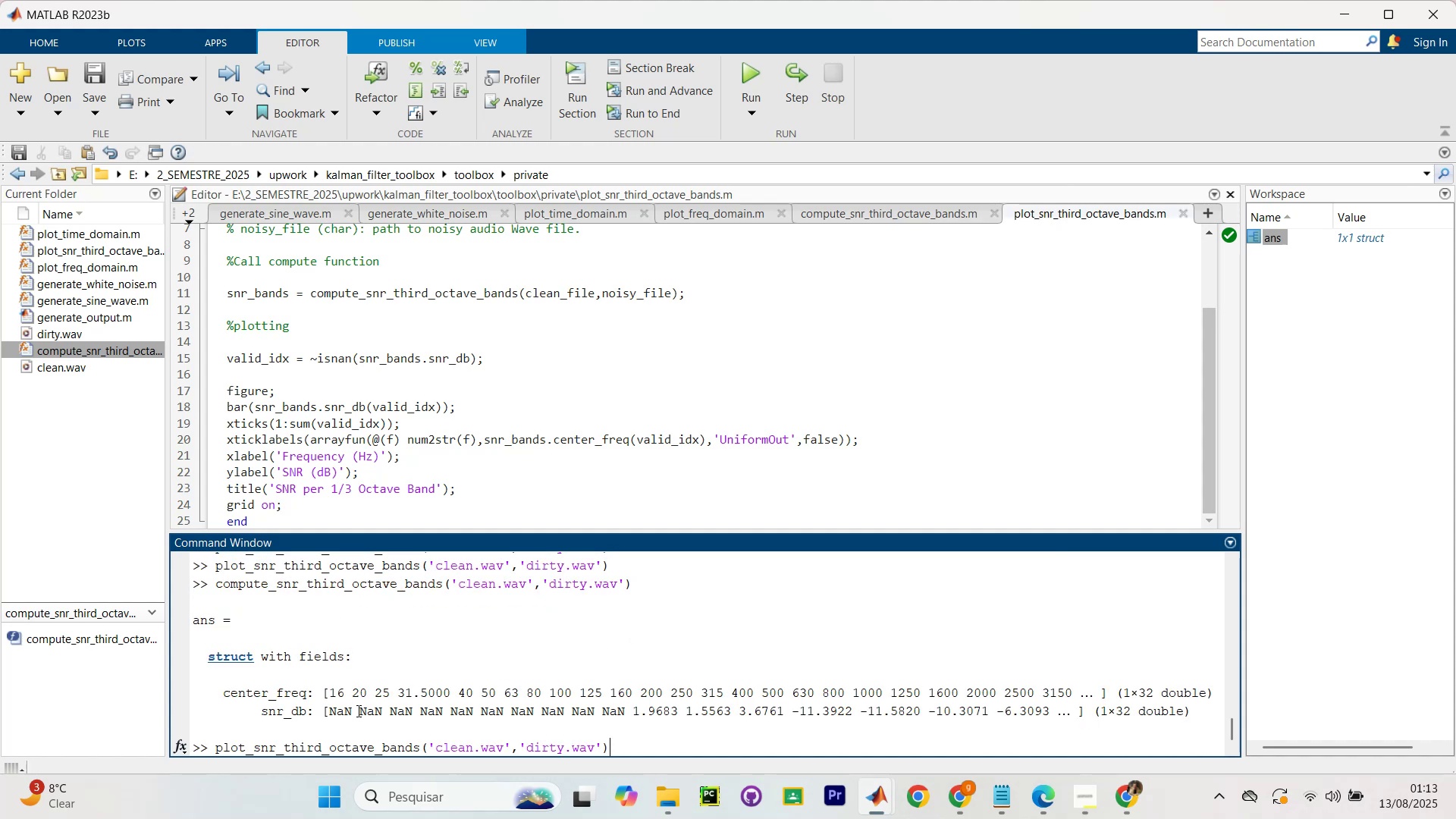 
key(NumpadEnter)
 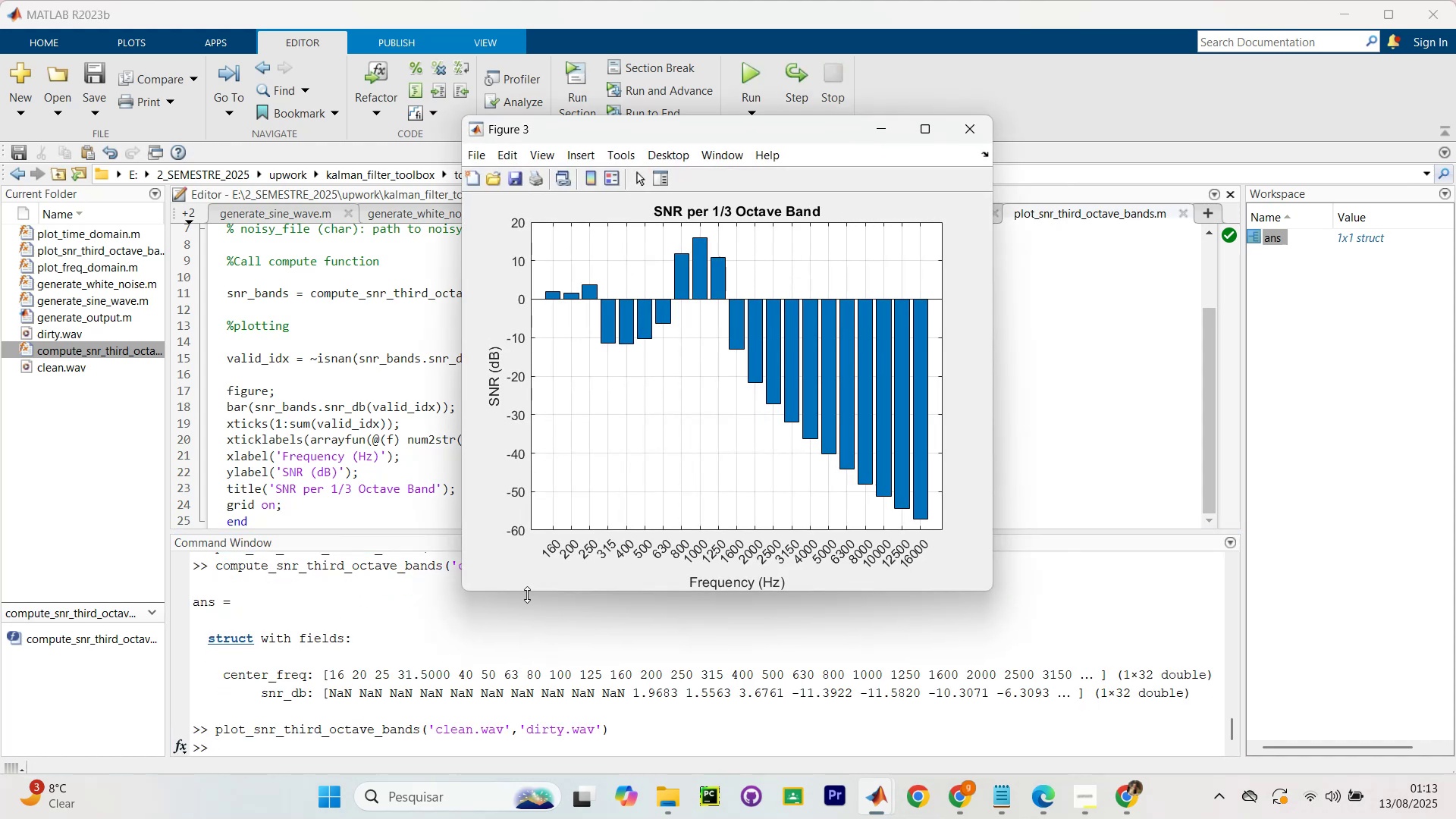 
left_click_drag(start_coordinate=[471, 590], to_coordinate=[309, 685])
 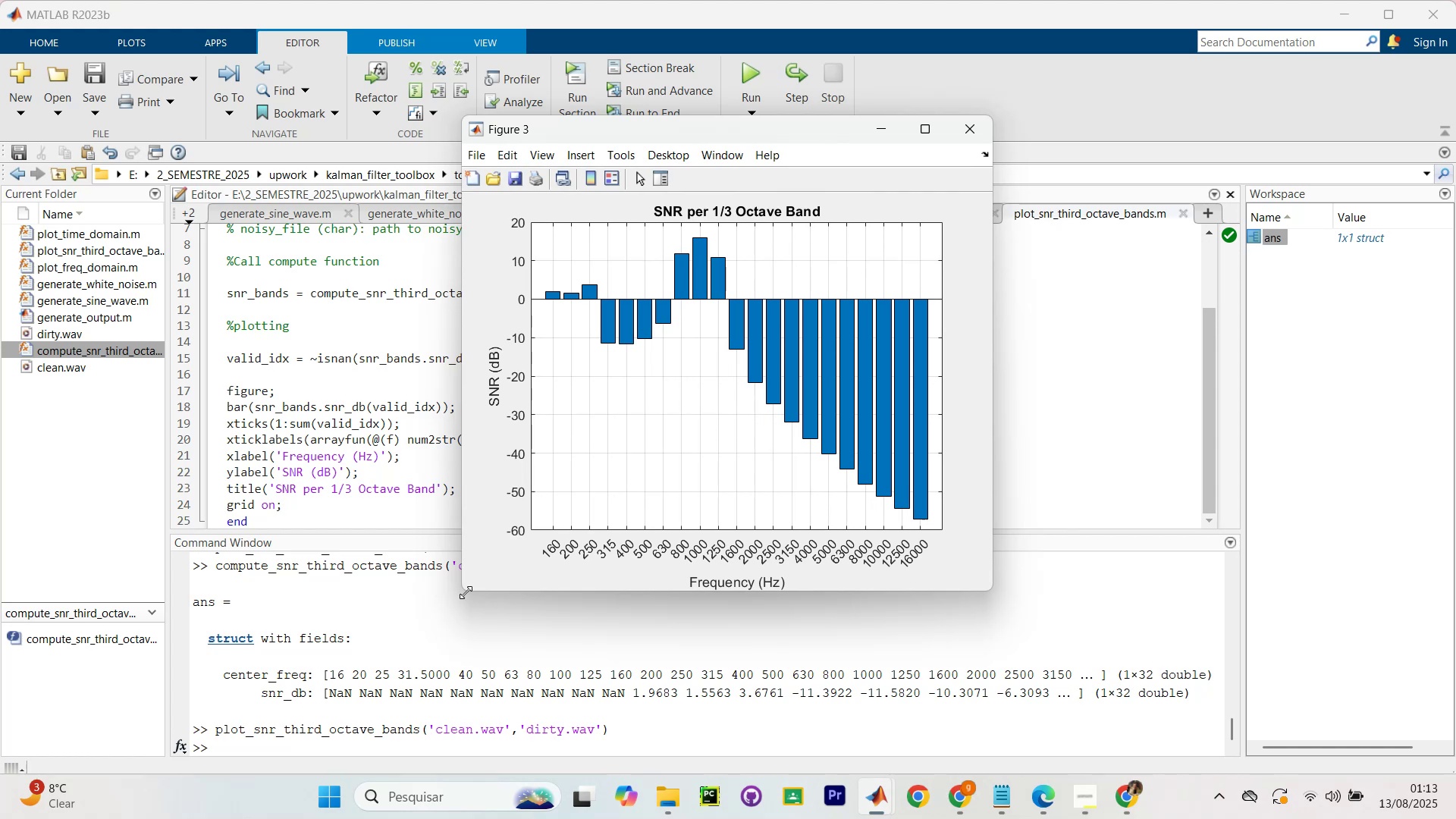 
left_click_drag(start_coordinate=[466, 592], to_coordinate=[330, 659])
 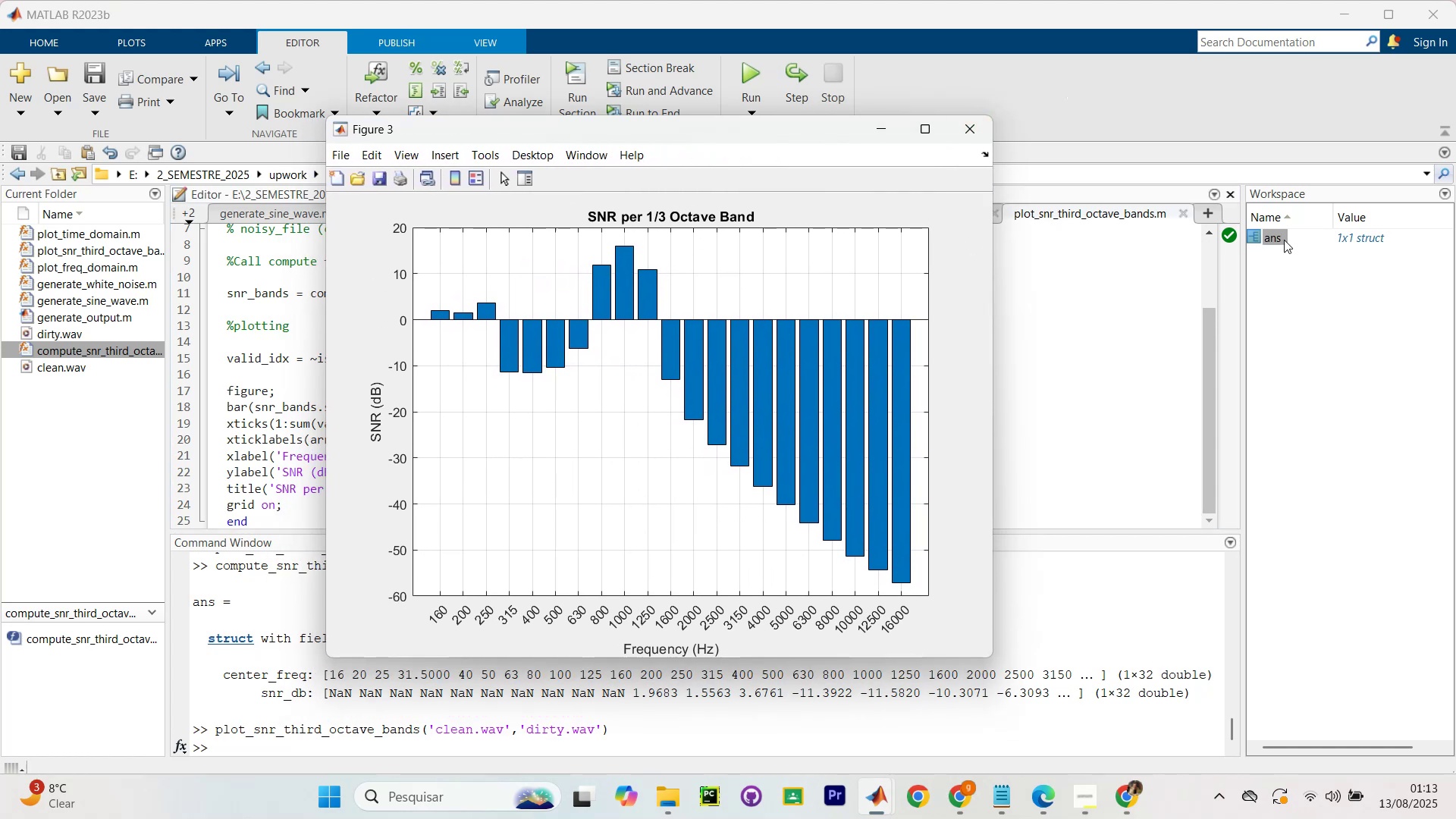 
double_click([1266, 240])
 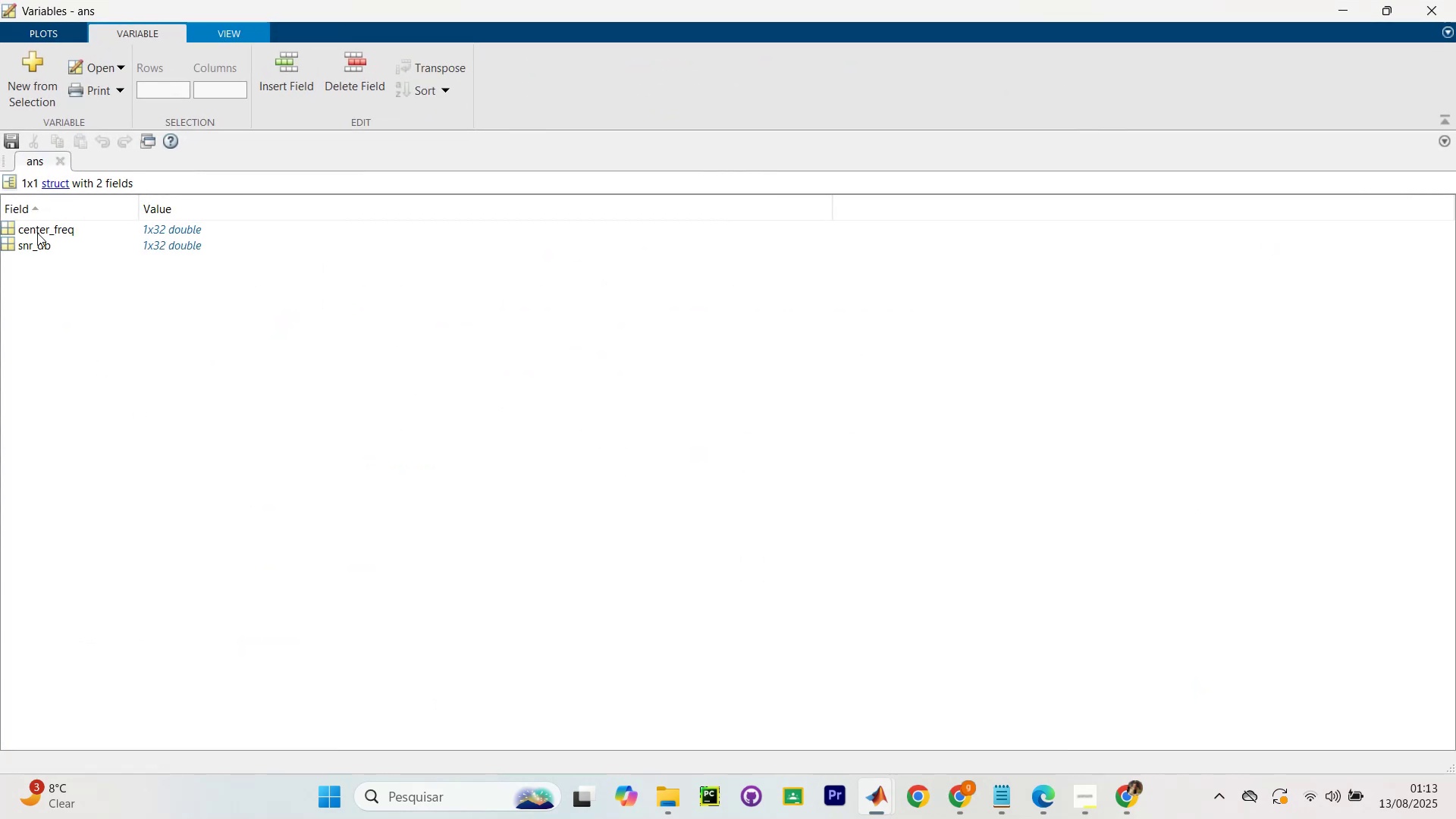 
right_click([37, 233])
 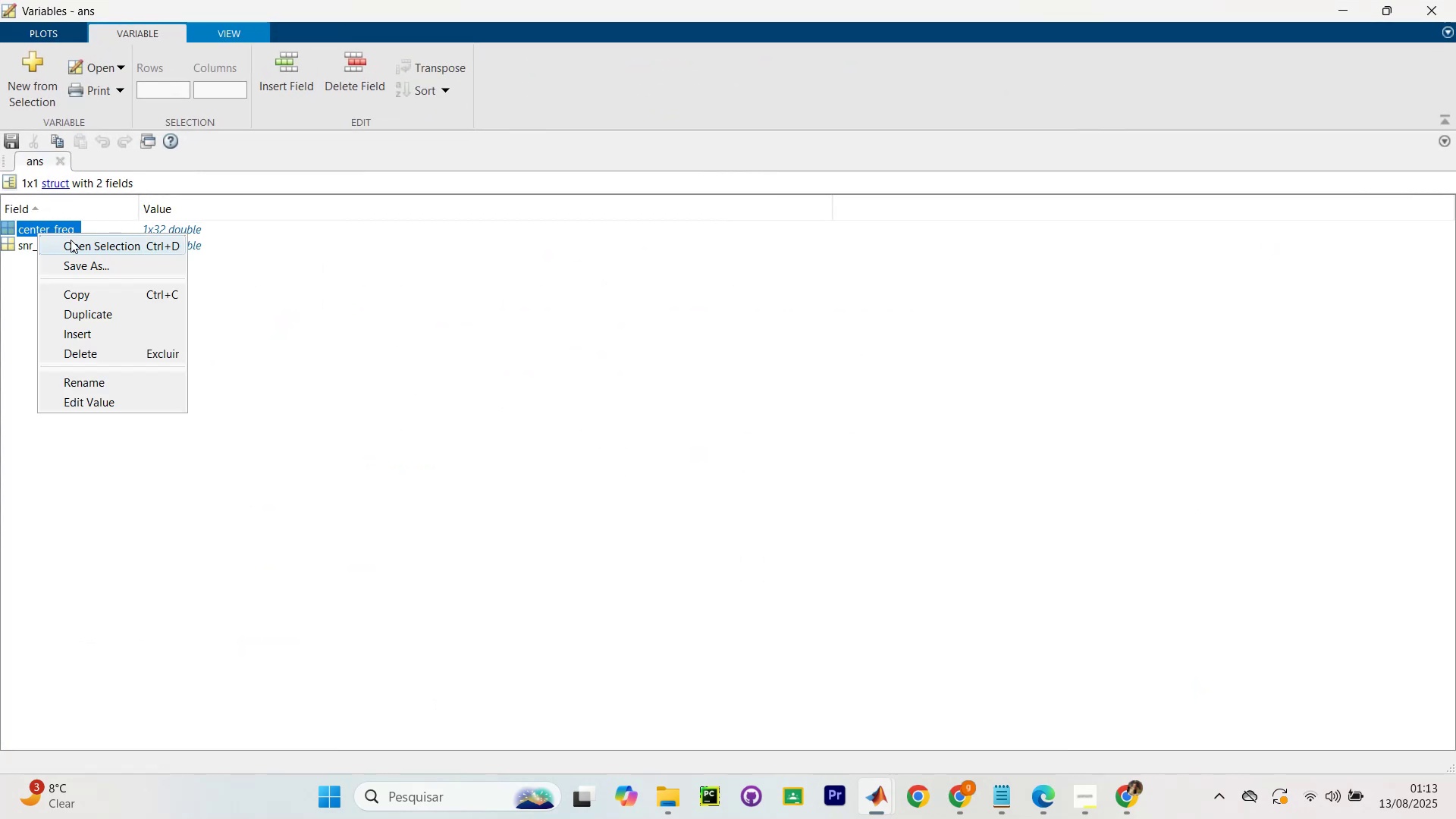 
left_click([71, 242])
 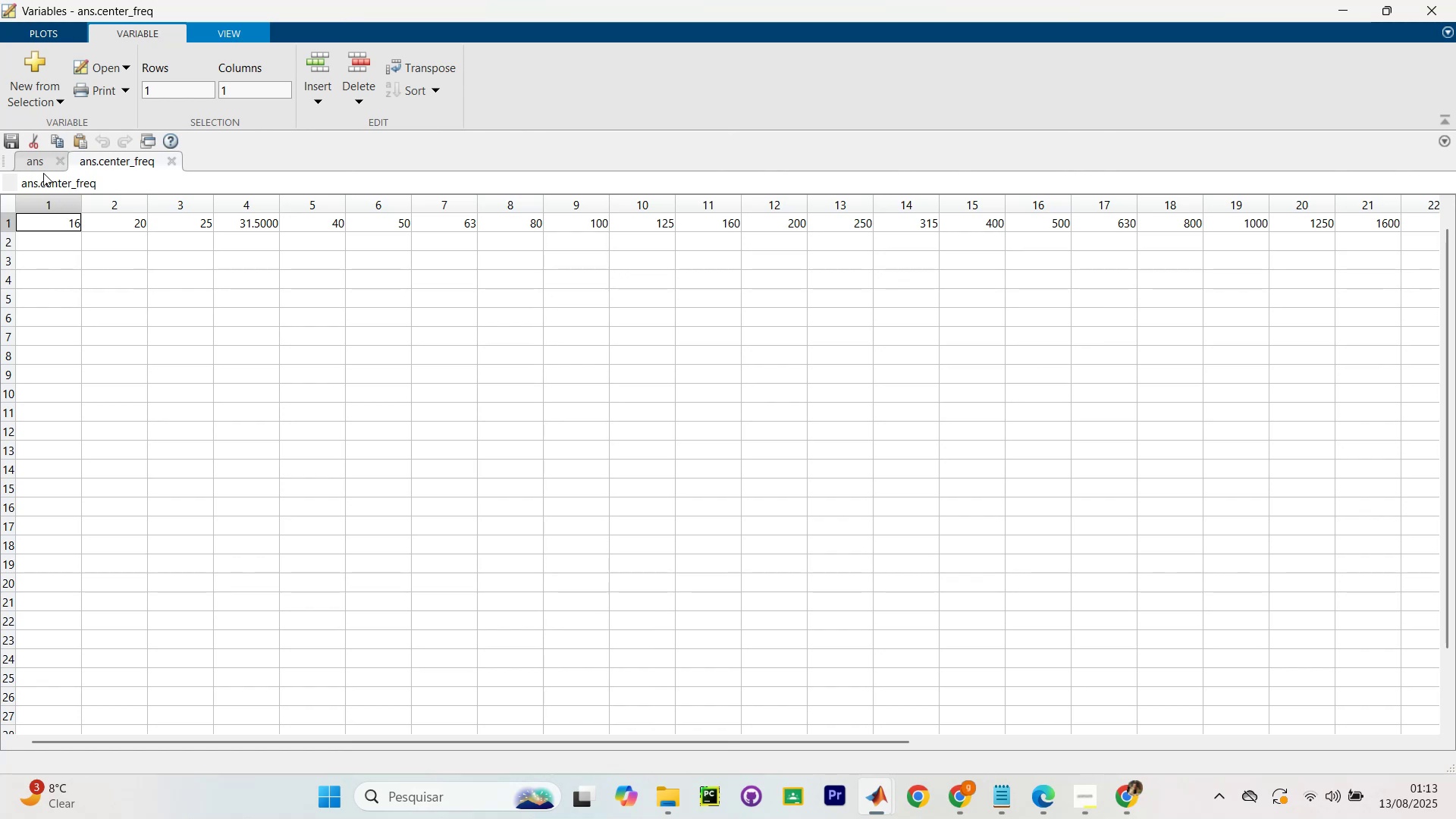 
left_click([38, 164])
 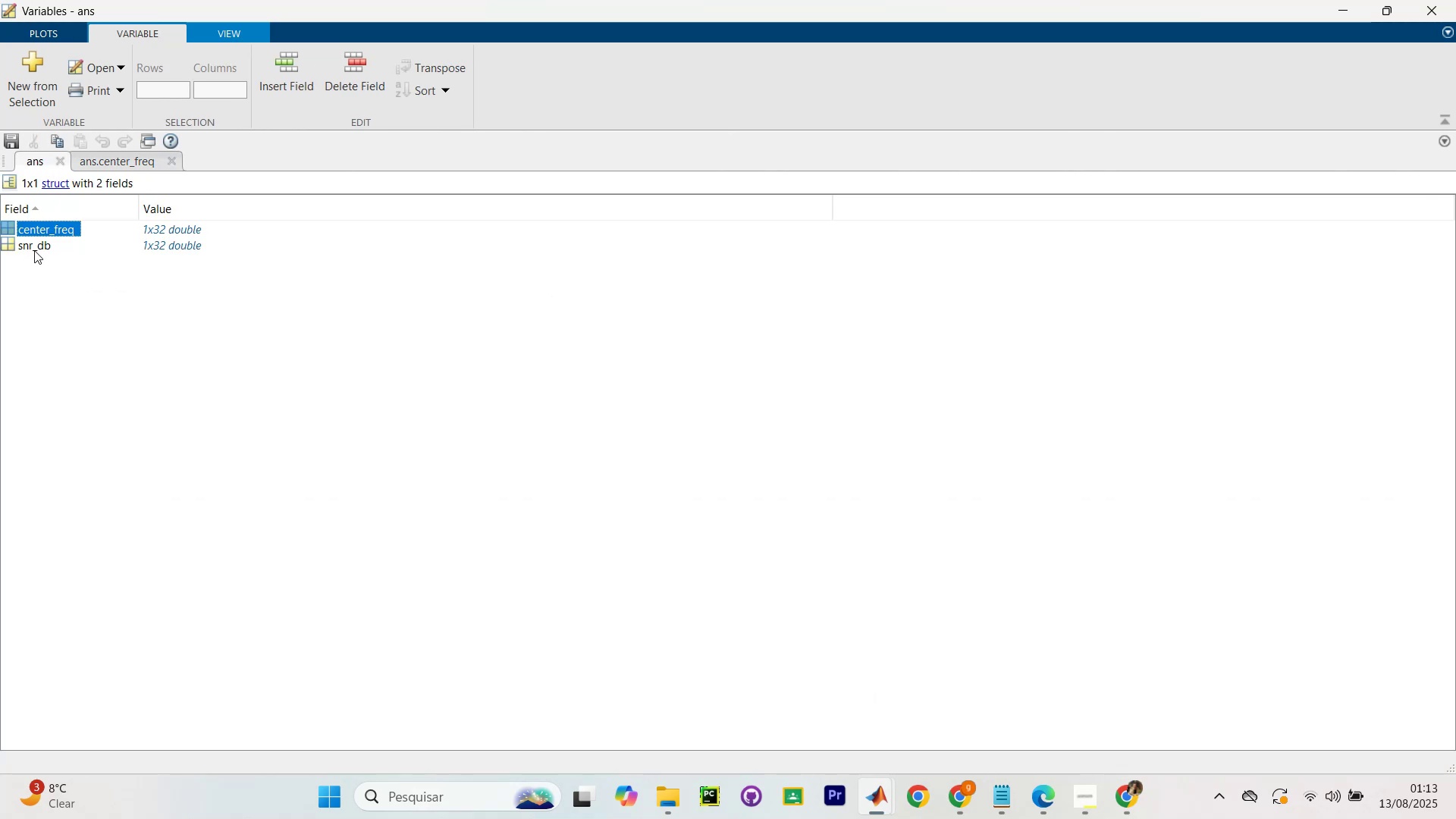 
right_click([34, 250])
 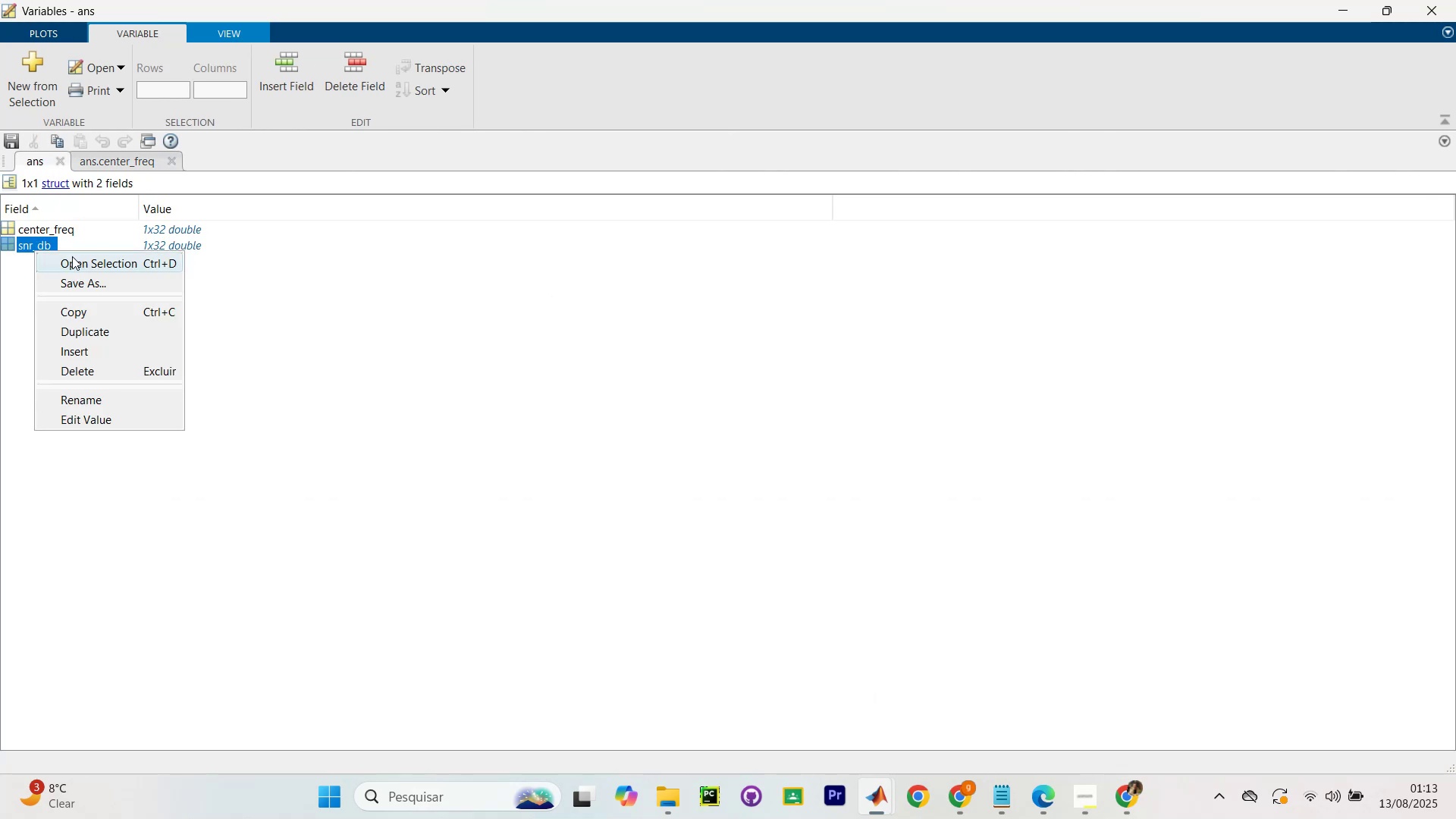 
left_click([74, 261])
 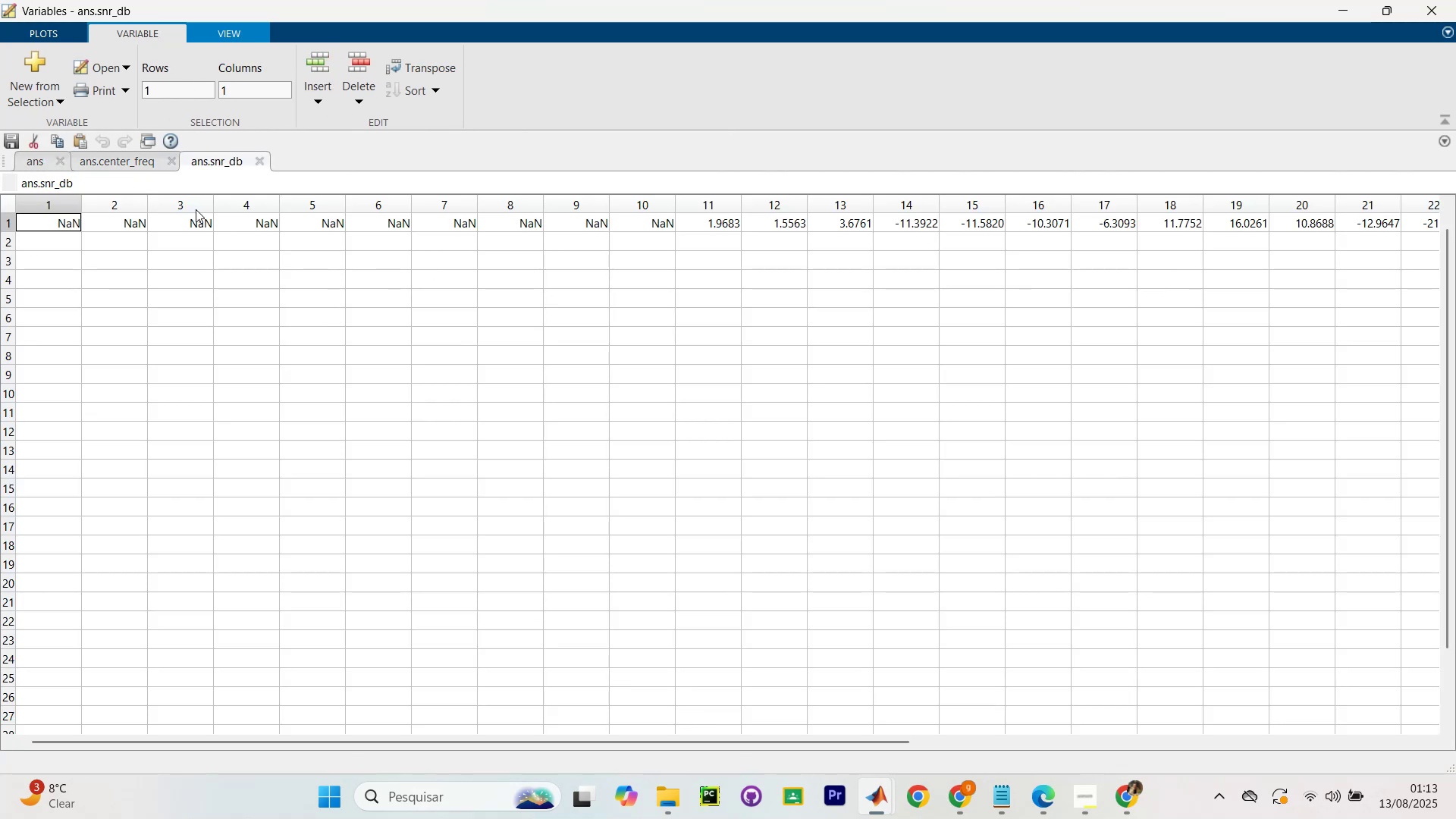 
left_click_drag(start_coordinate=[206, 153], to_coordinate=[121, 714])
 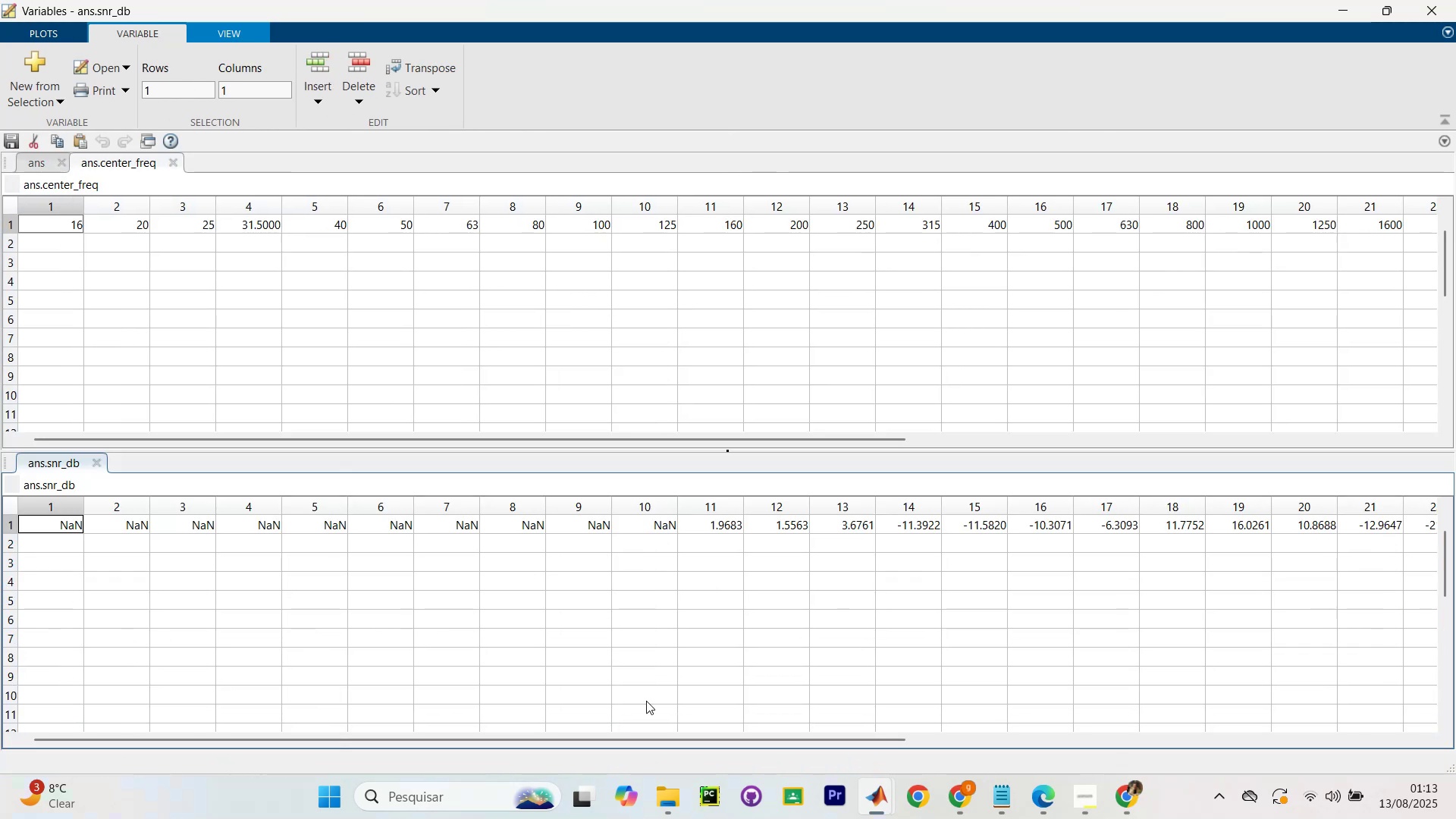 
left_click_drag(start_coordinate=[605, 738], to_coordinate=[1455, 818])
 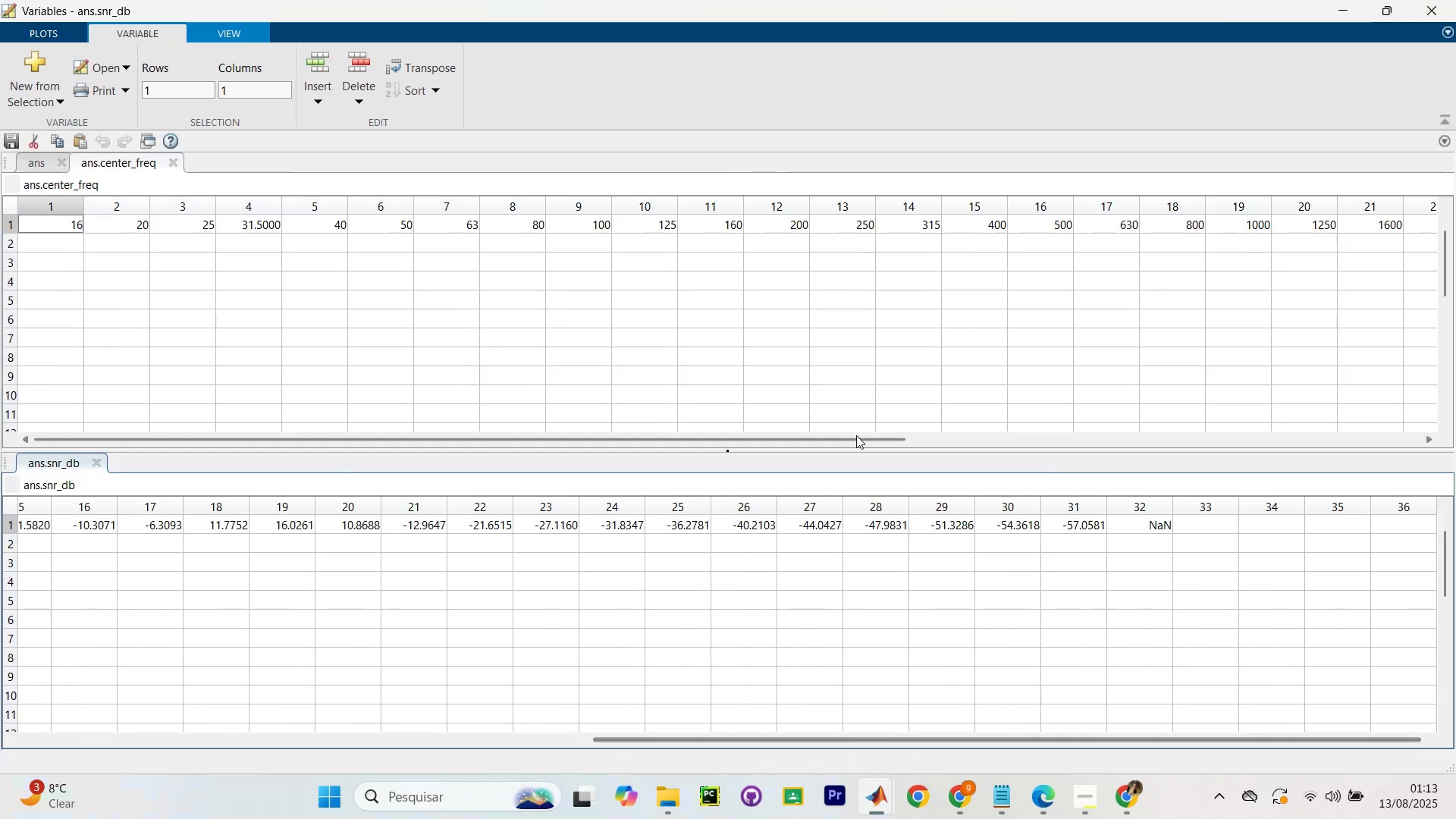 
left_click_drag(start_coordinate=[844, 438], to_coordinate=[1455, 529])
 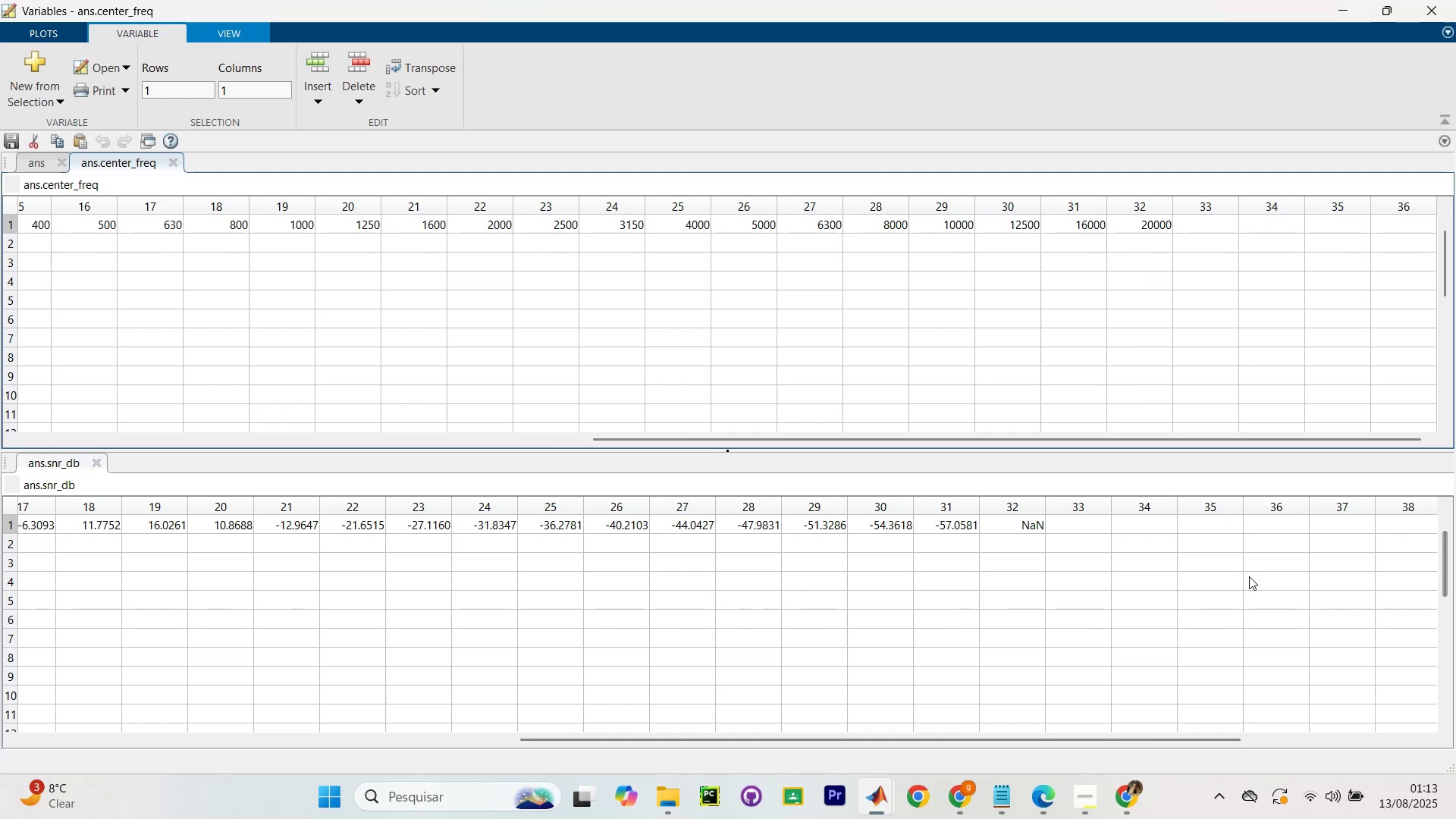 
key(Alt+Tab)
 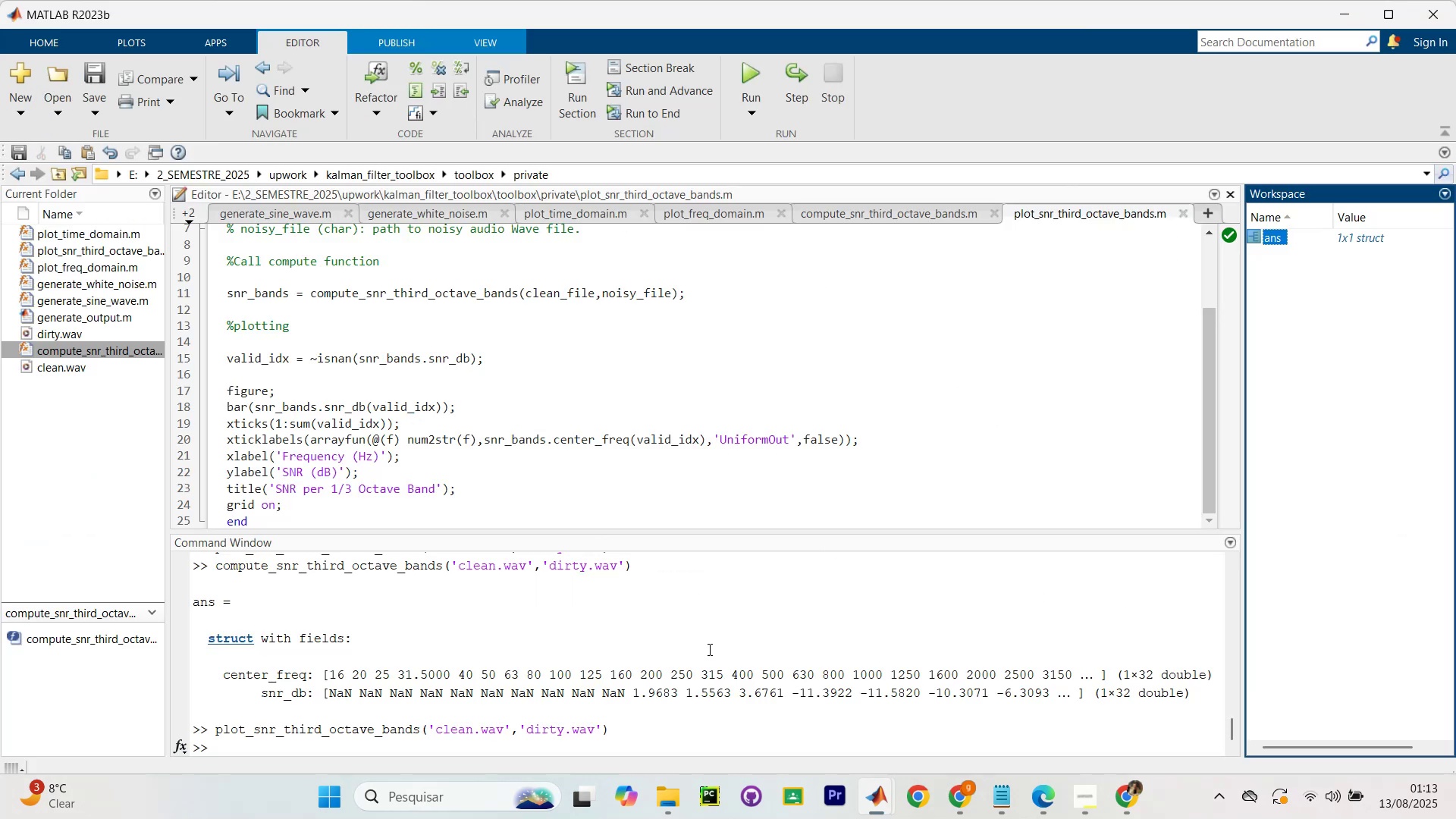 
scroll: coordinate [731, 740], scroll_direction: down, amount: 5.0
 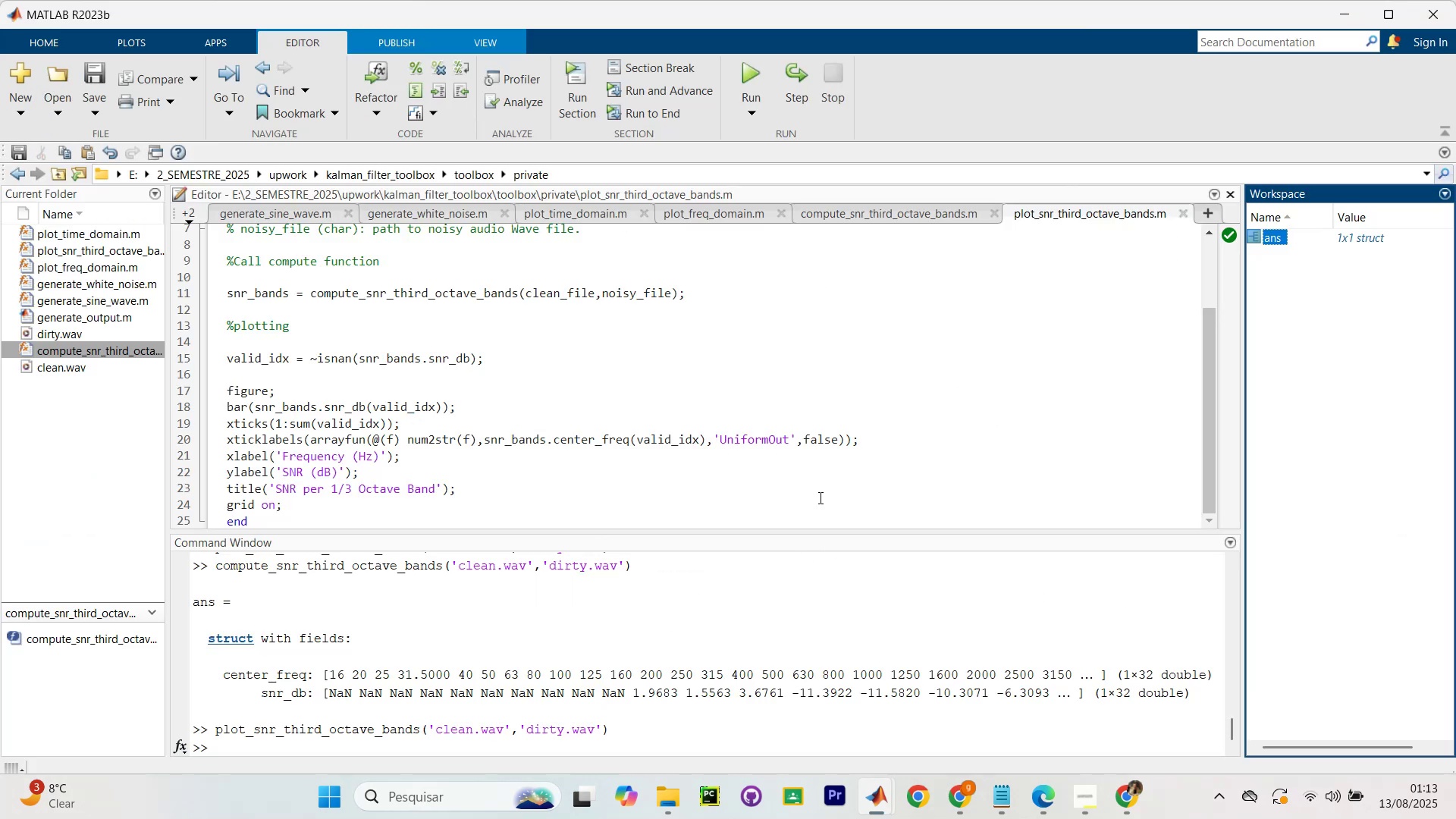 
scroll: coordinate [921, 405], scroll_direction: up, amount: 18.0
 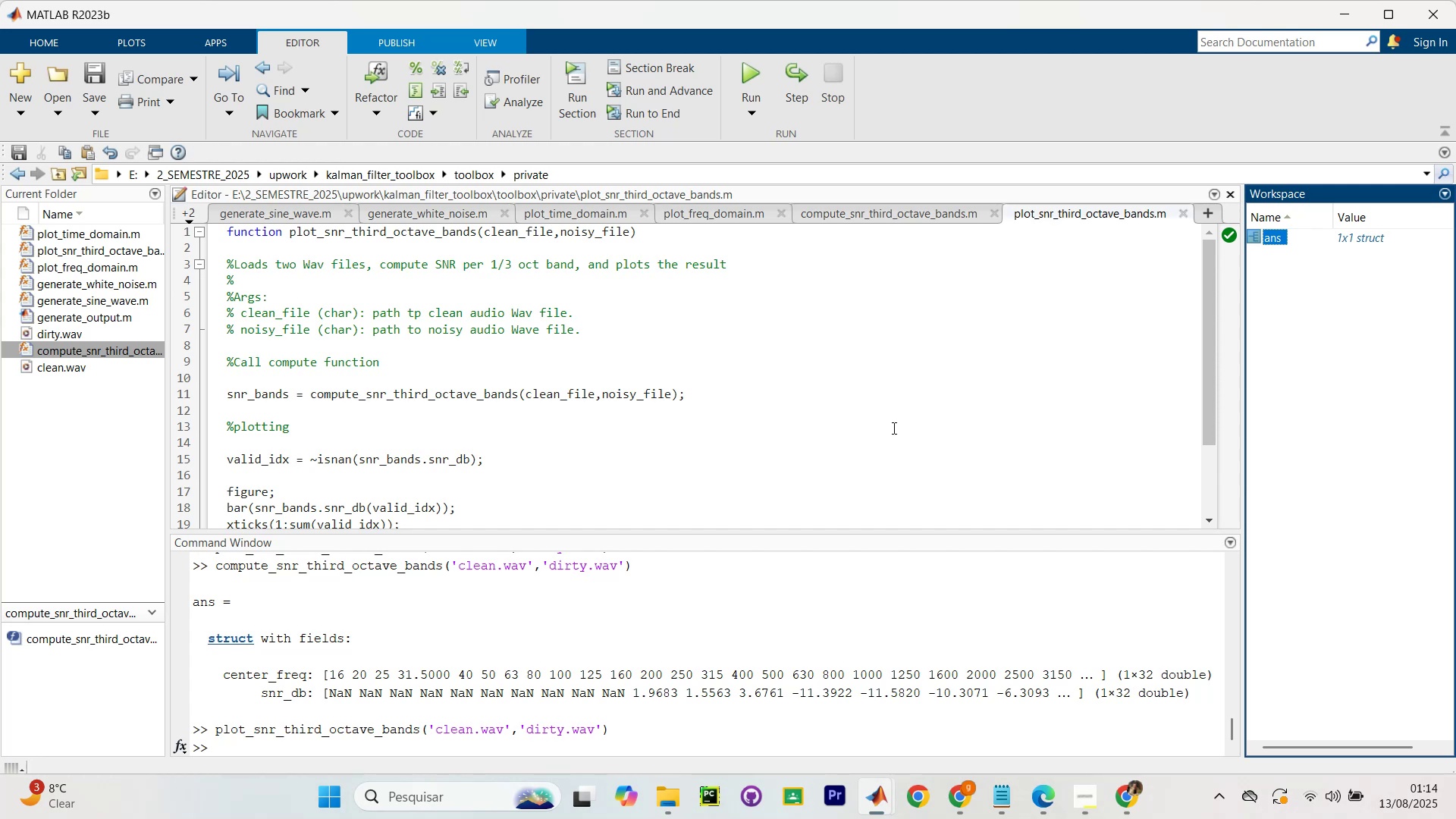 
wait(19.37)
 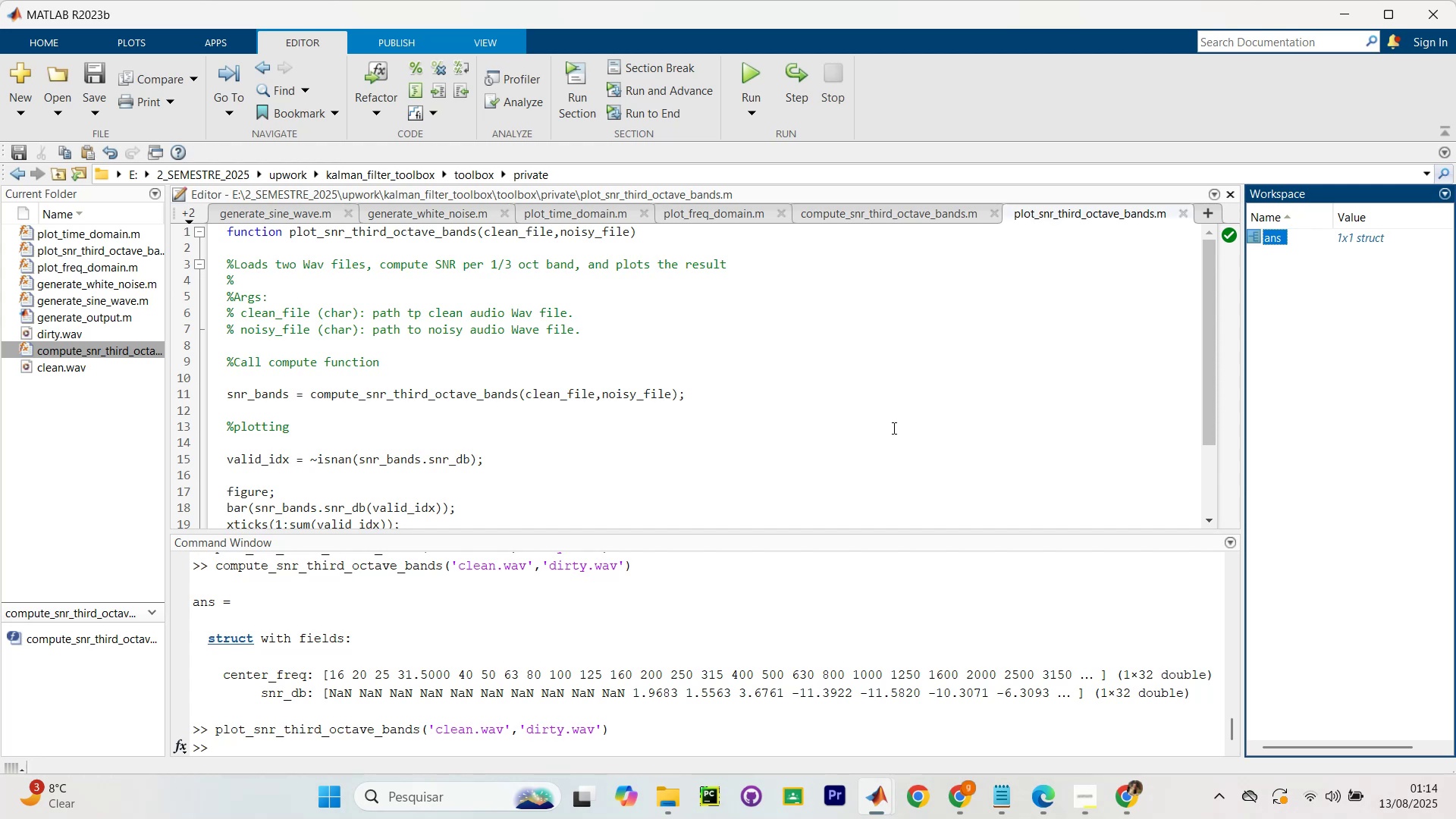 
left_click([959, 811])
 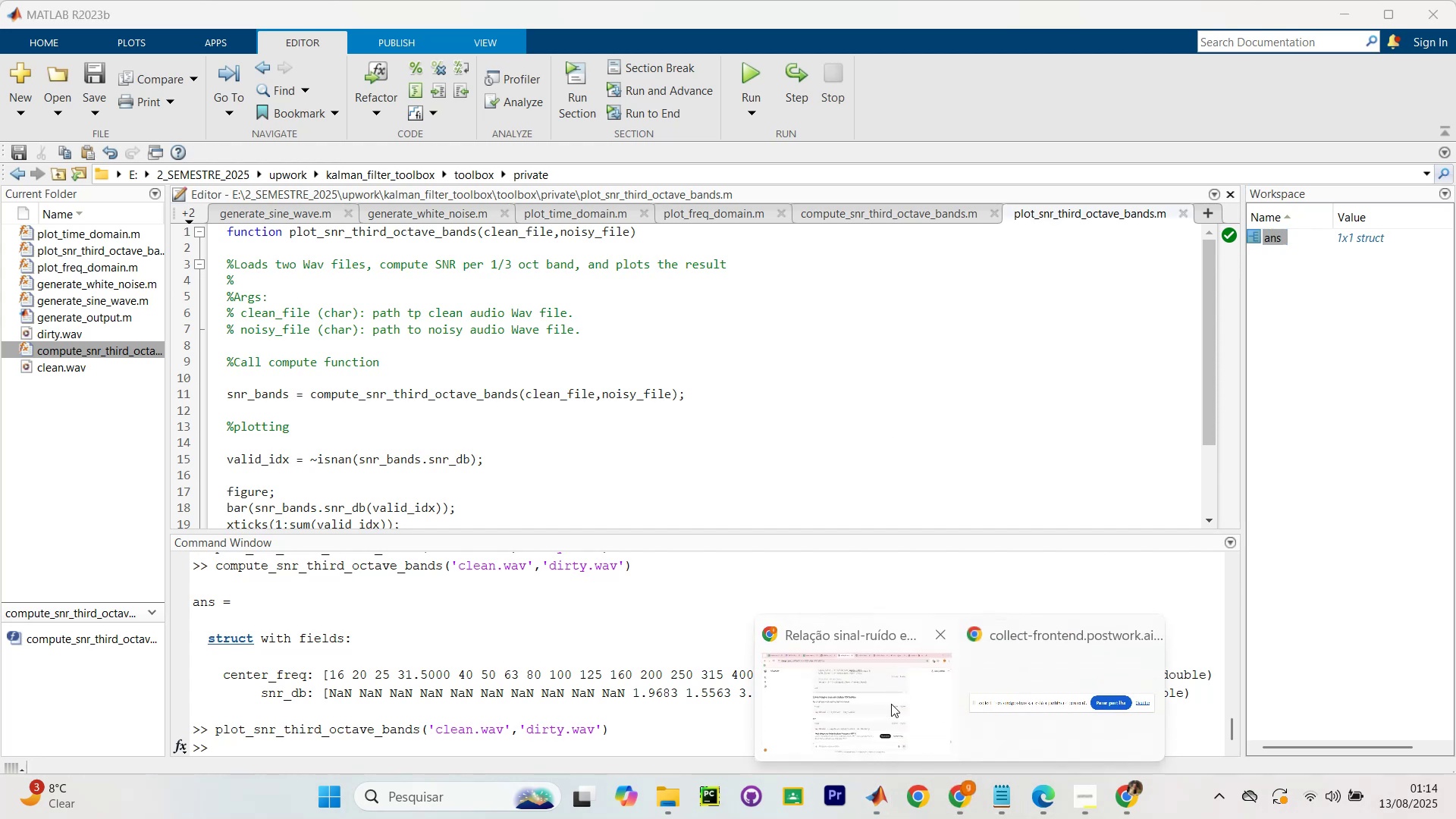 
left_click([891, 704])
 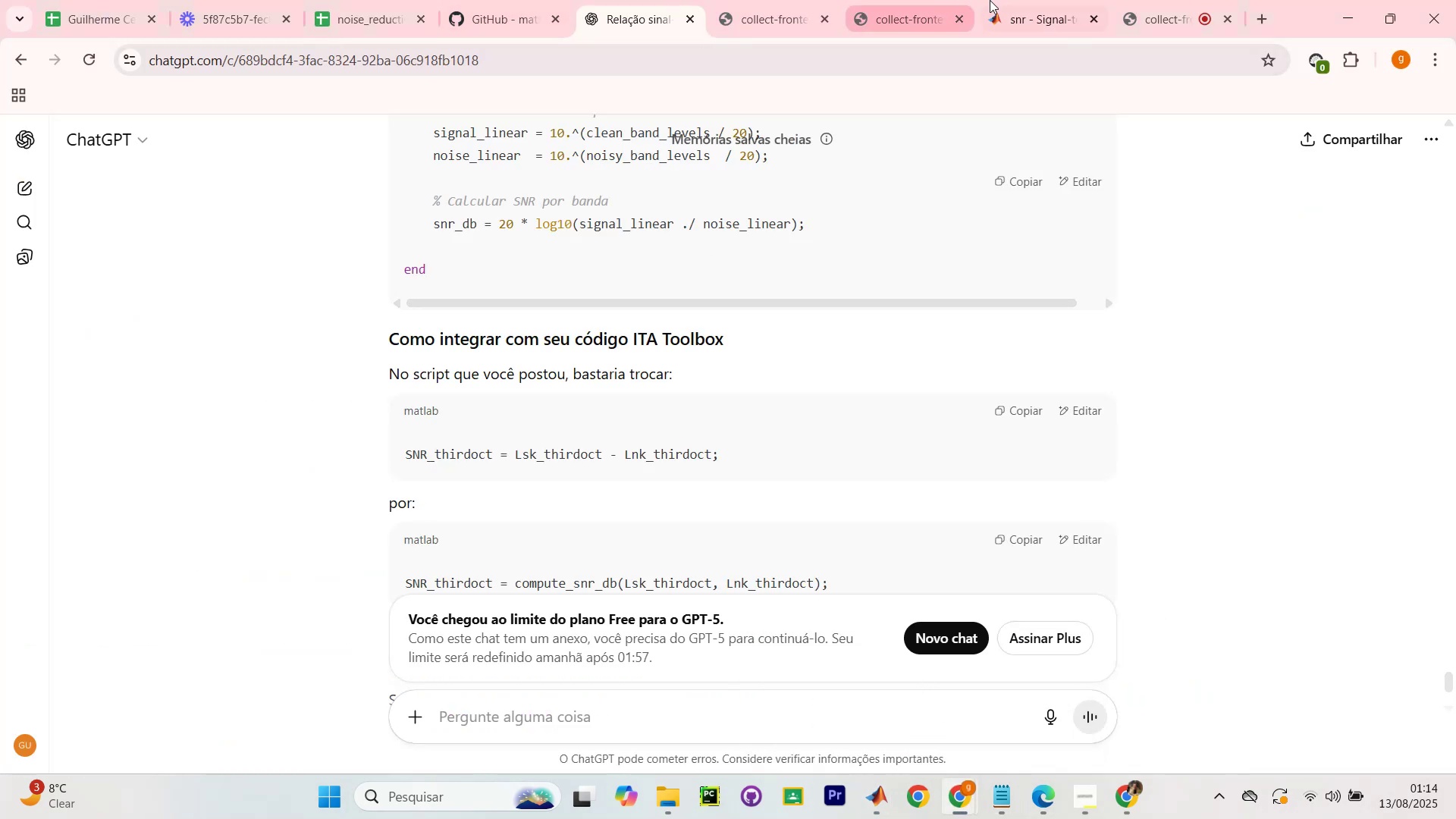 
left_click([1145, 0])
 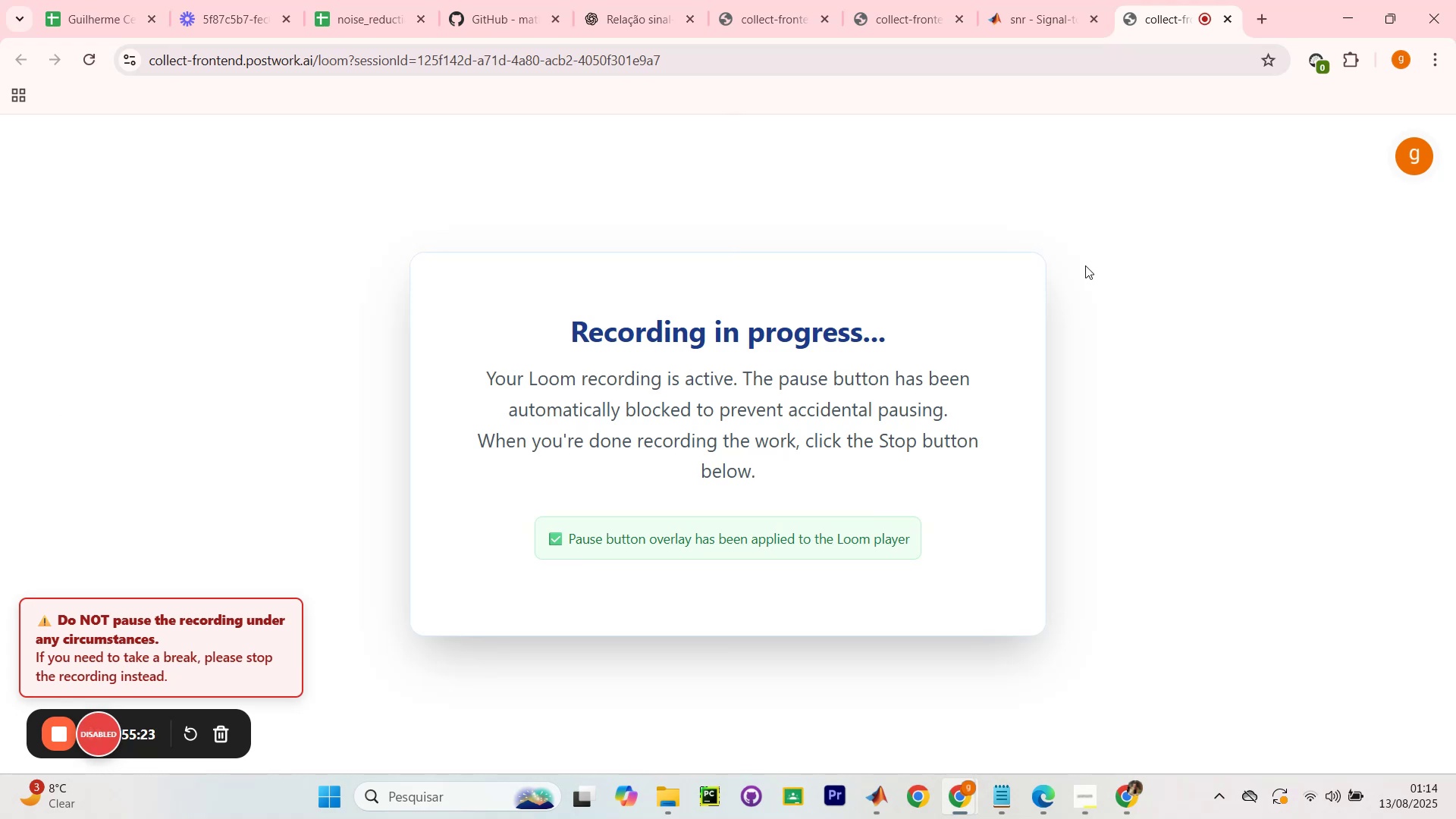 
wait(7.63)
 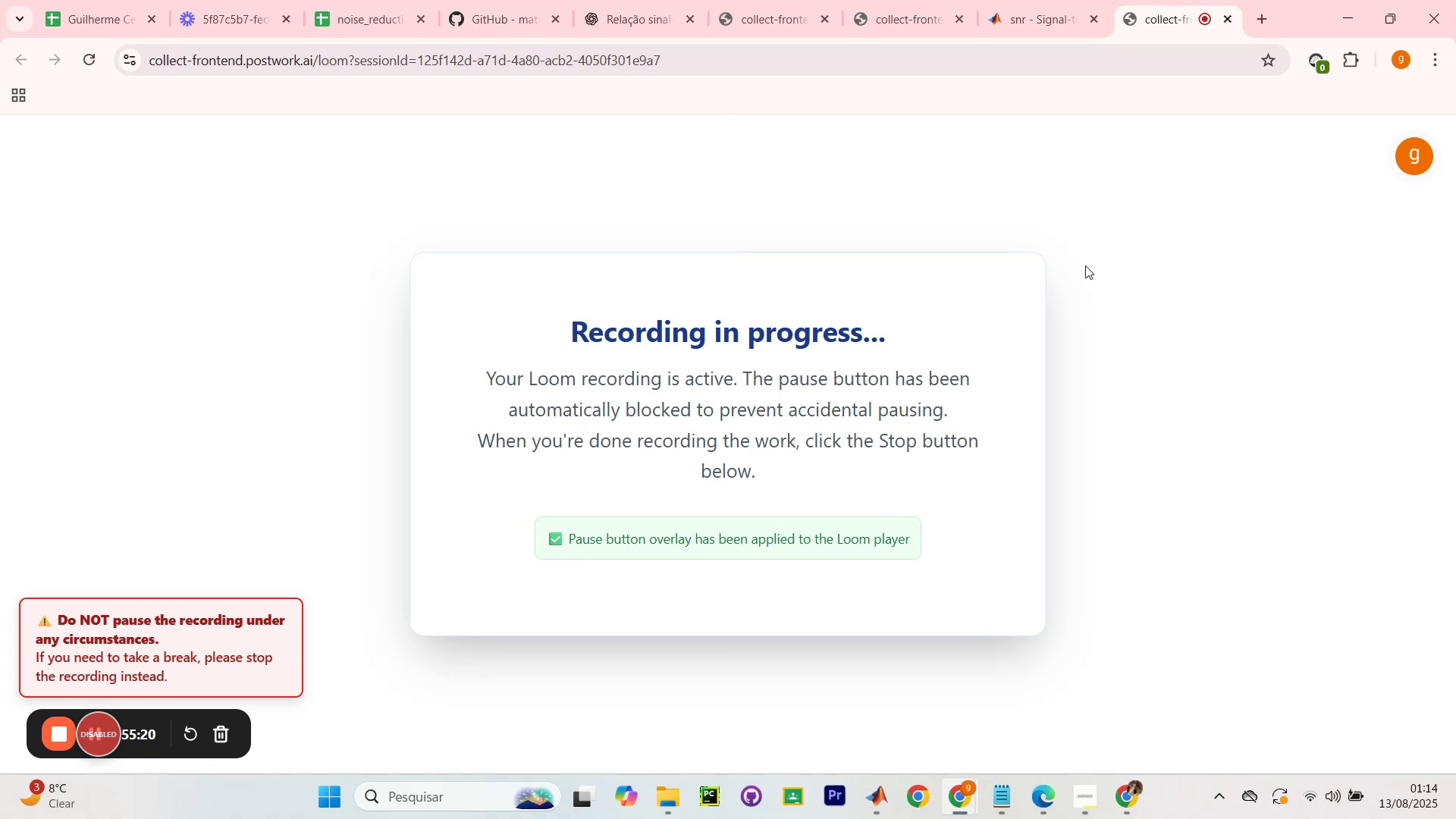 
left_click([1346, 0])
 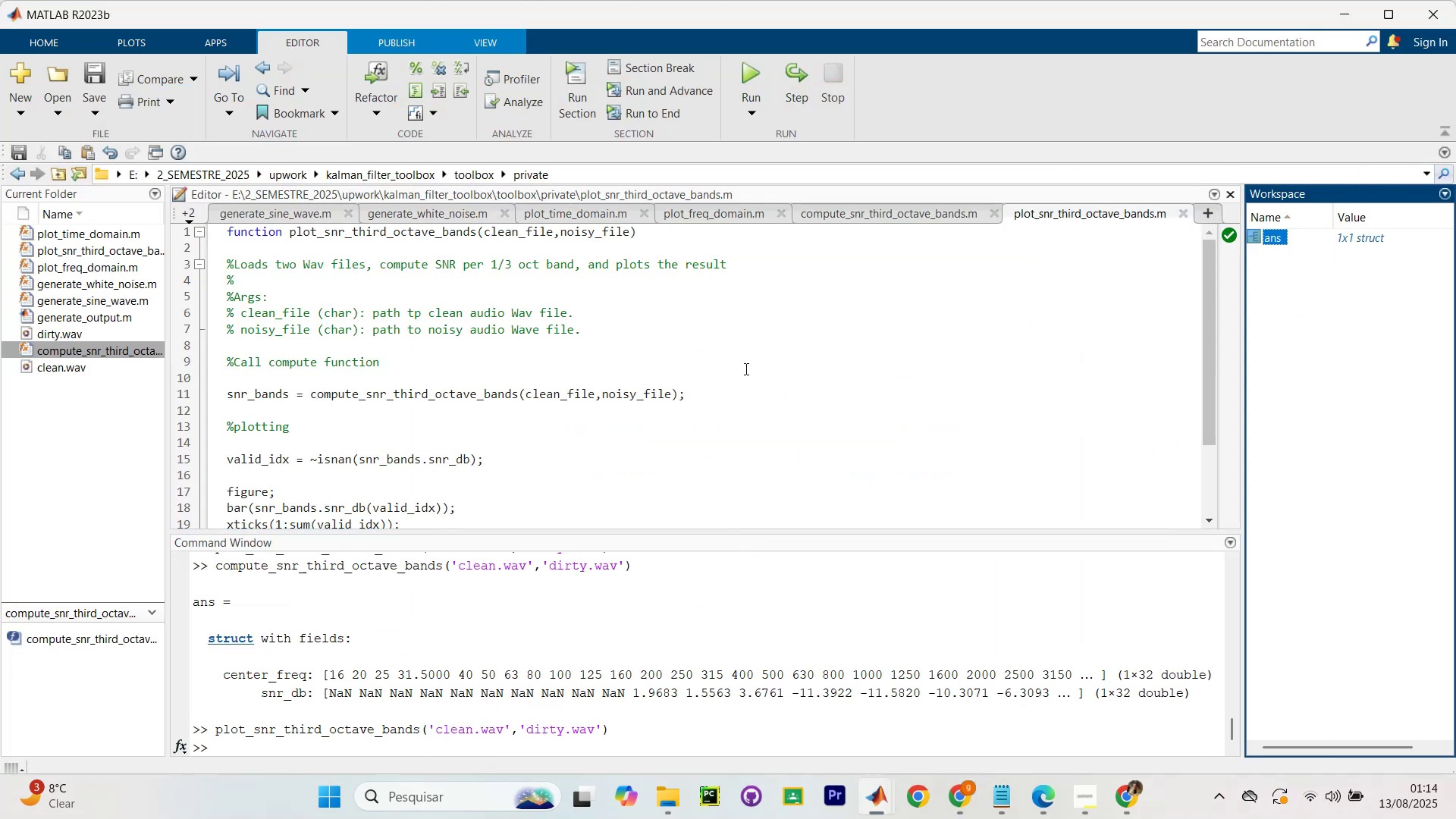 
scroll: coordinate [588, 397], scroll_direction: up, amount: 5.0
 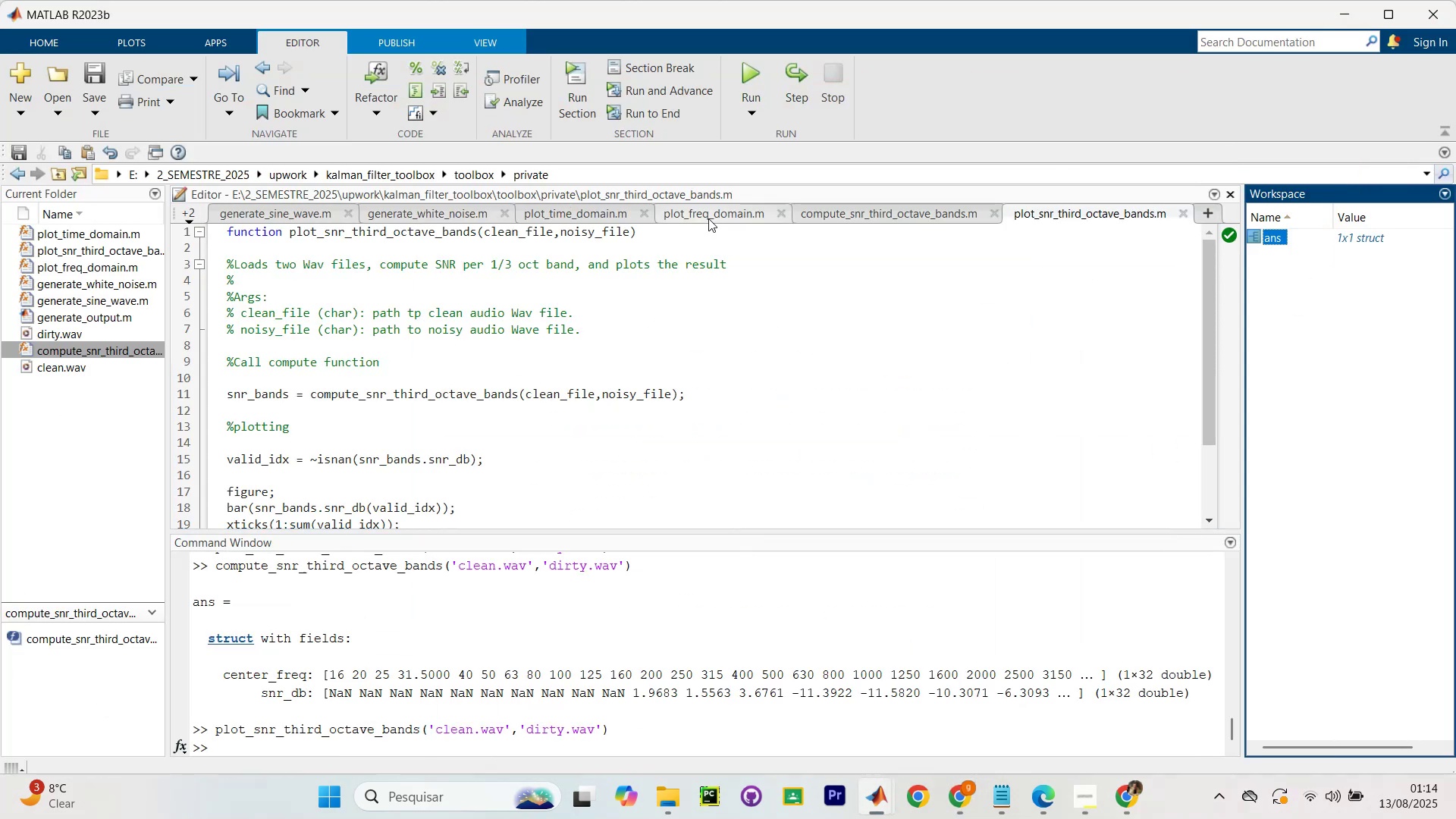 
left_click([708, 218])
 